 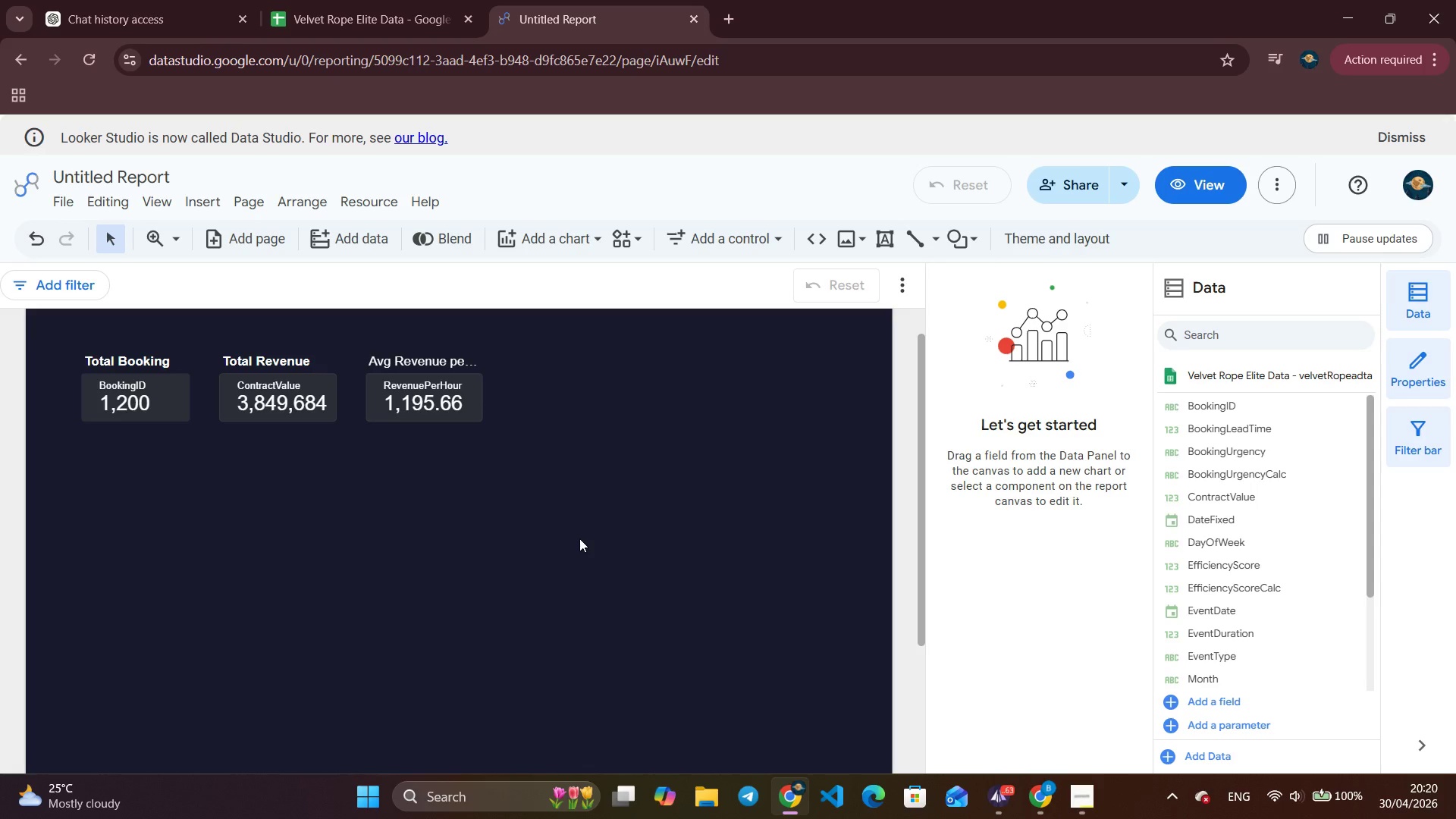 
left_click([198, 205])
 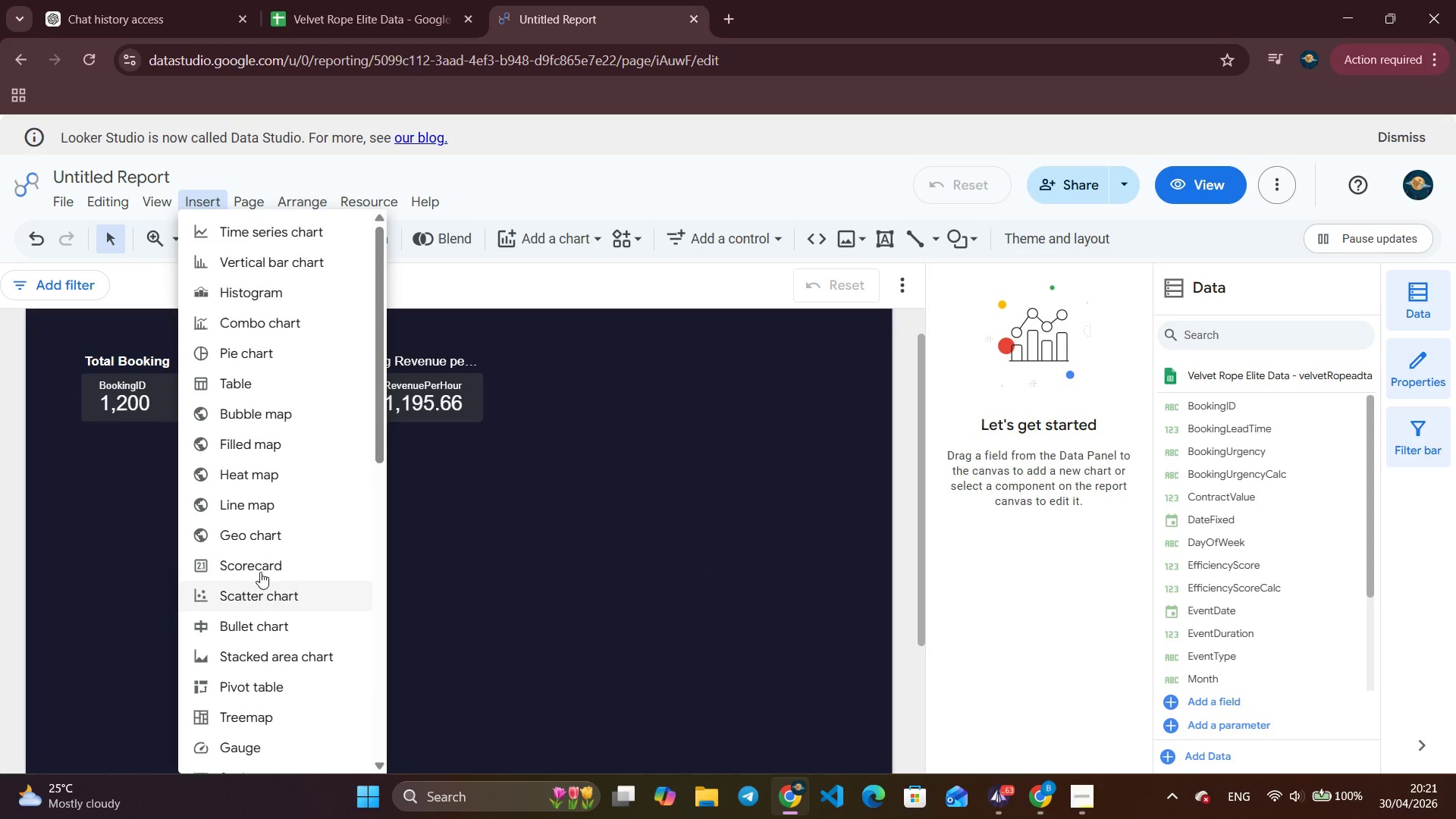 
left_click([257, 561])
 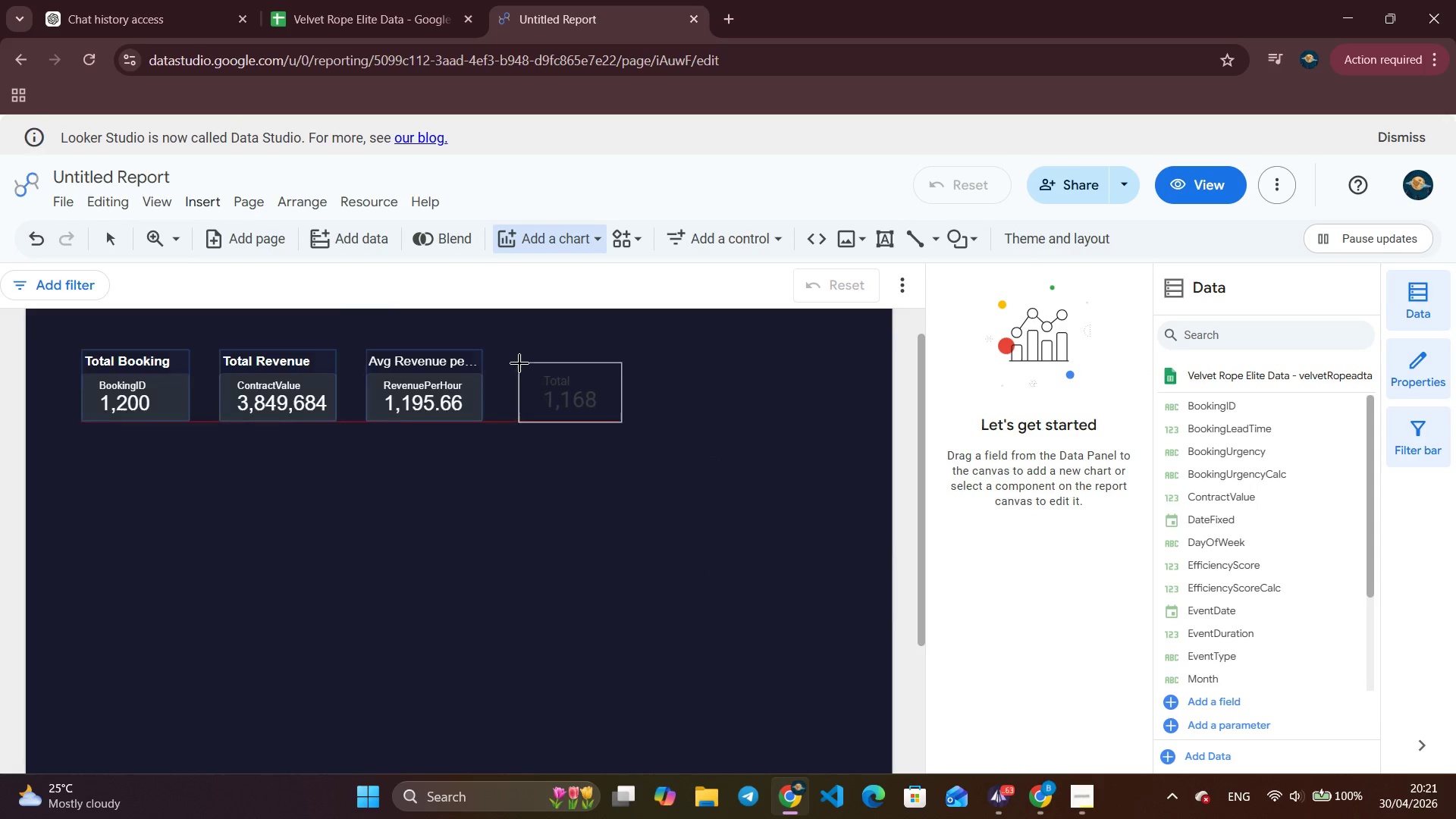 
left_click([519, 361])
 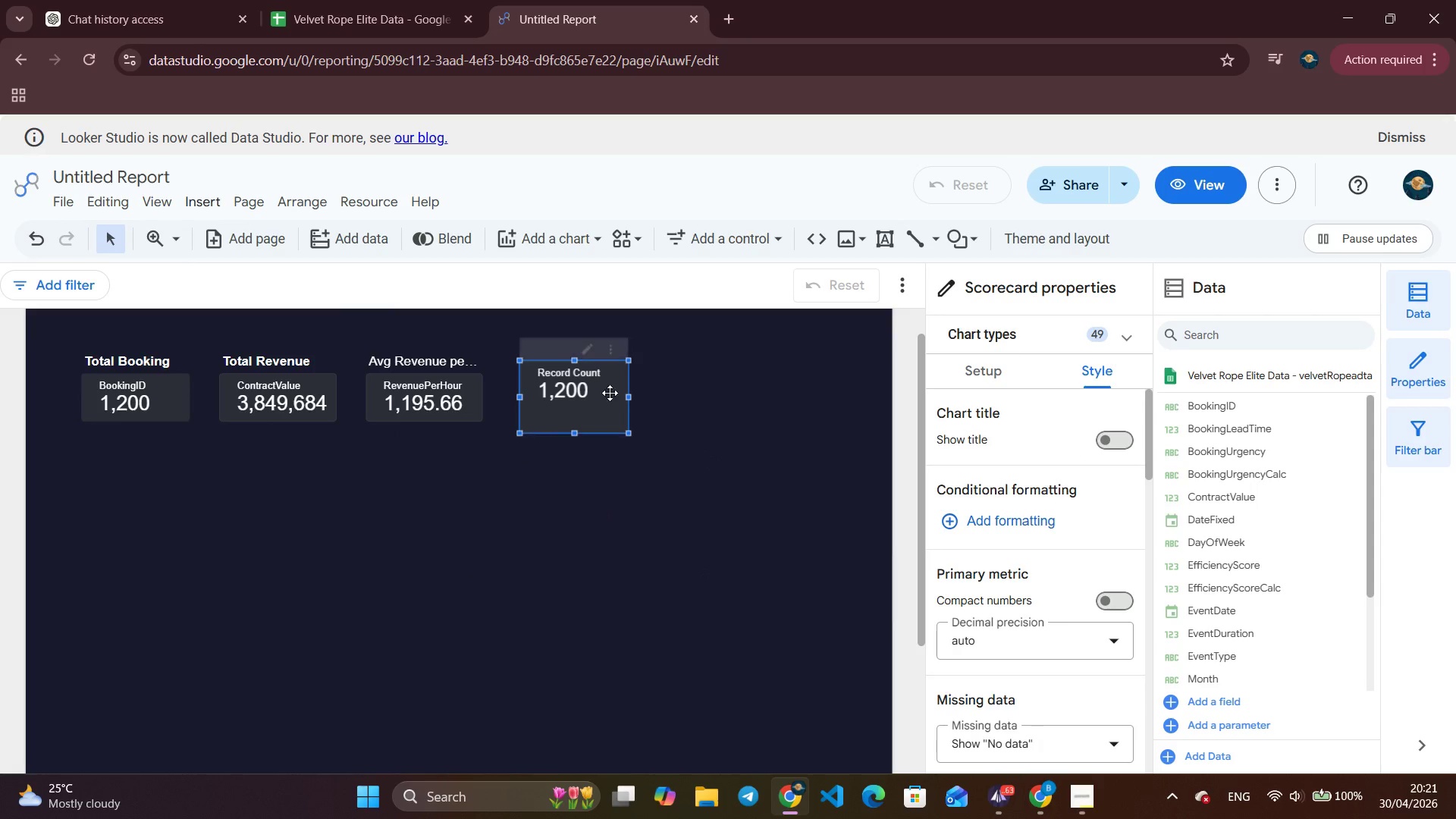 
wait(7.73)
 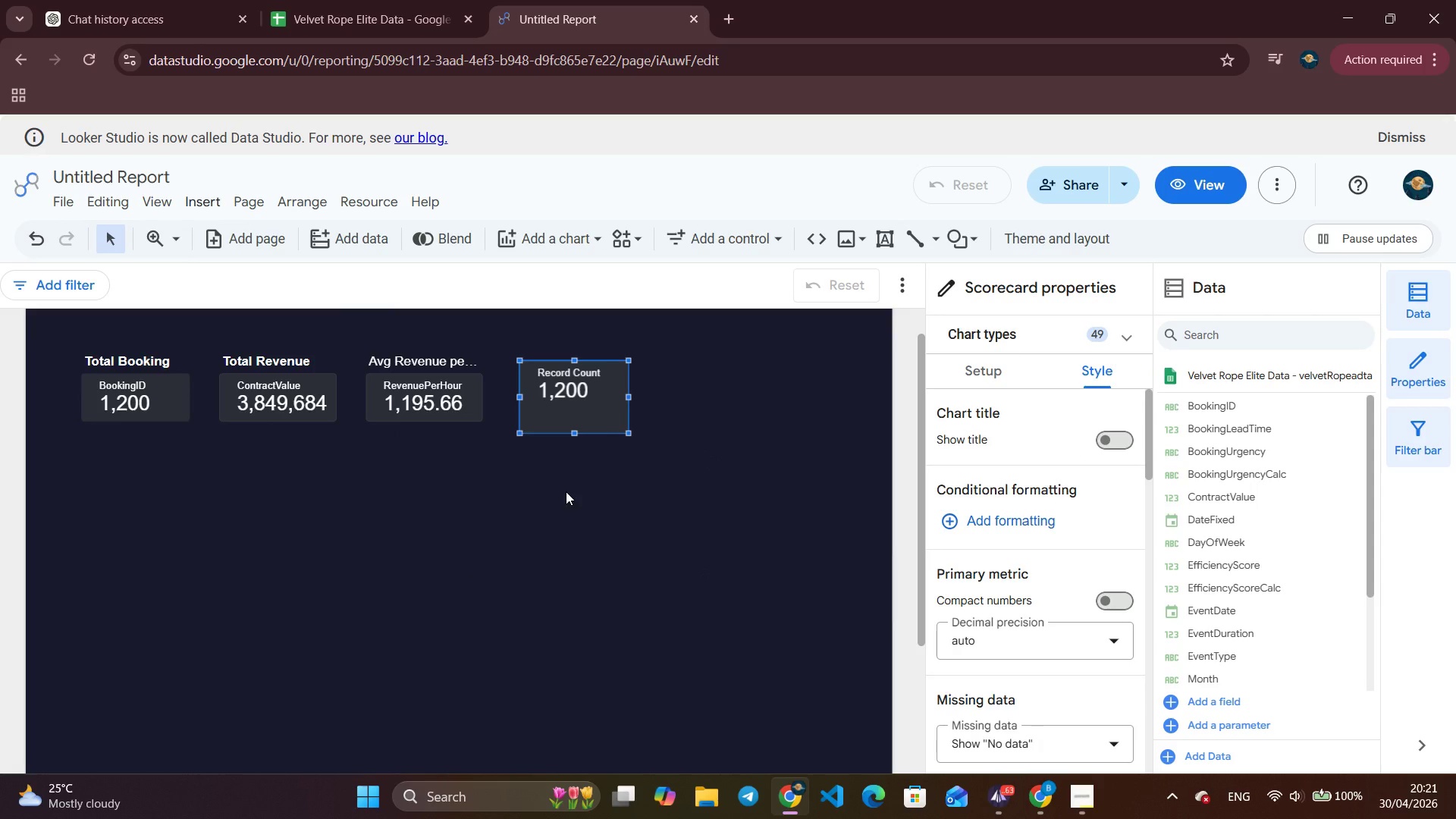 
left_click([981, 381])
 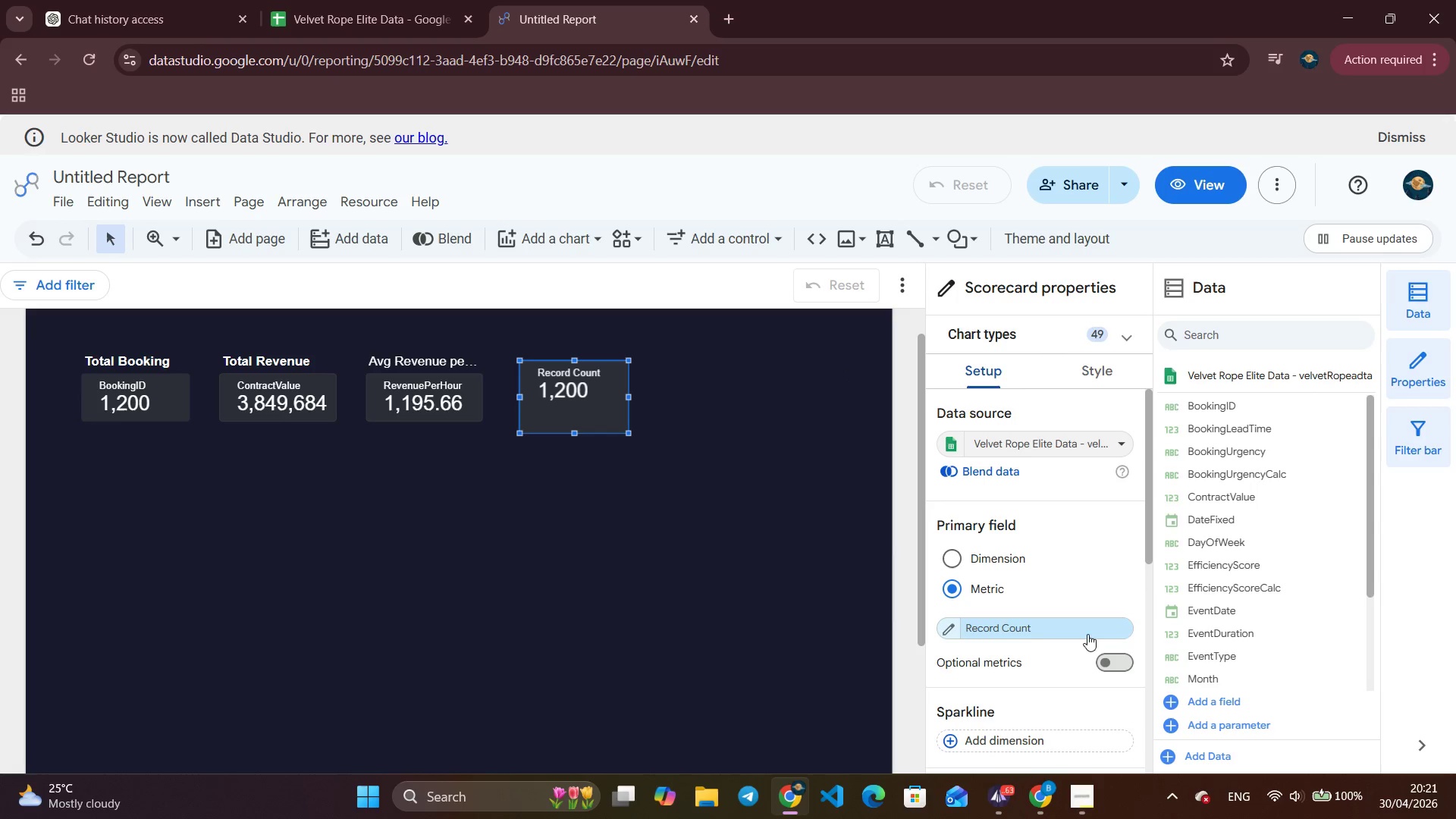 
left_click([1050, 632])
 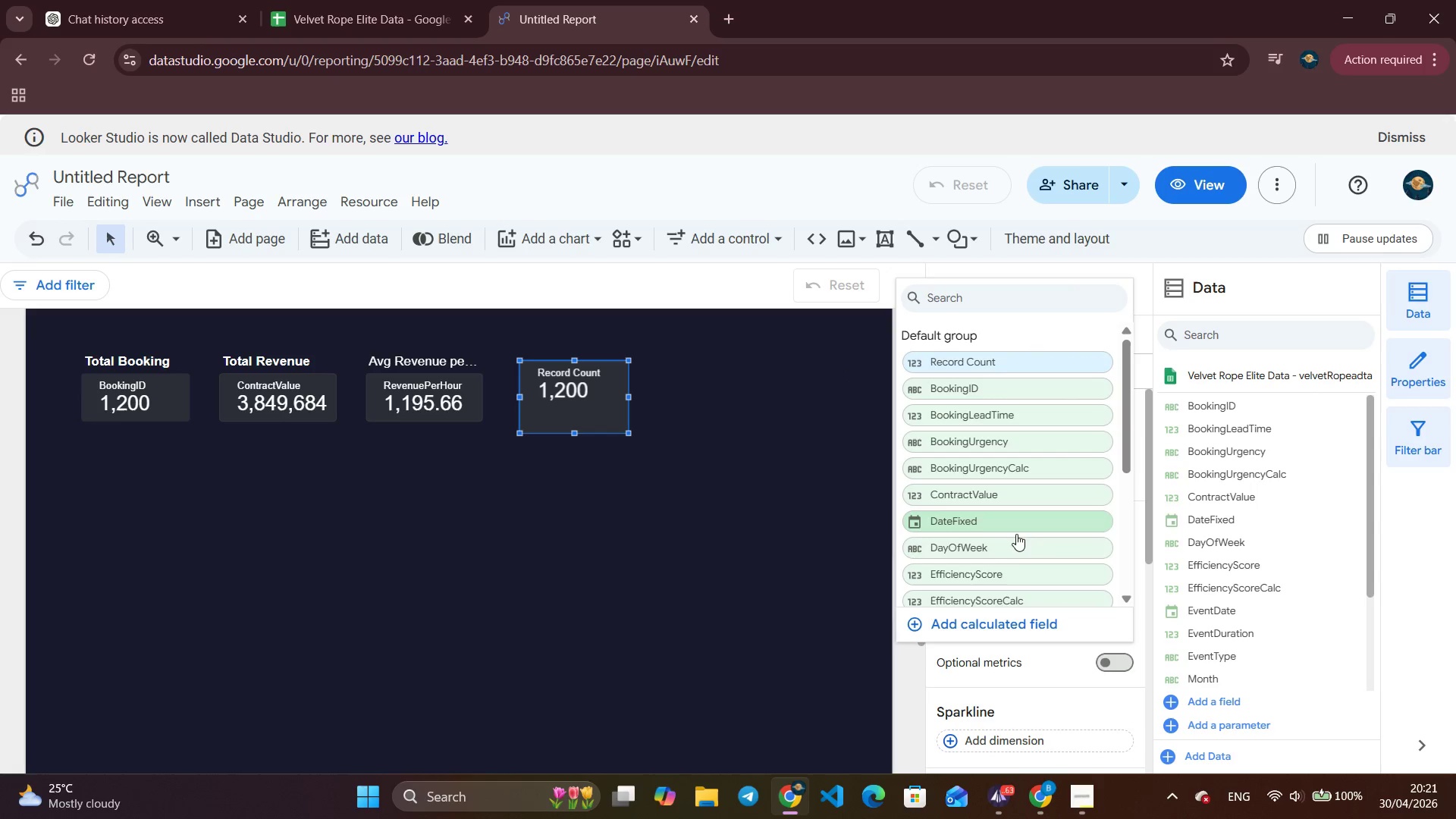 
scroll: coordinate [1015, 526], scroll_direction: down, amount: 1.0
 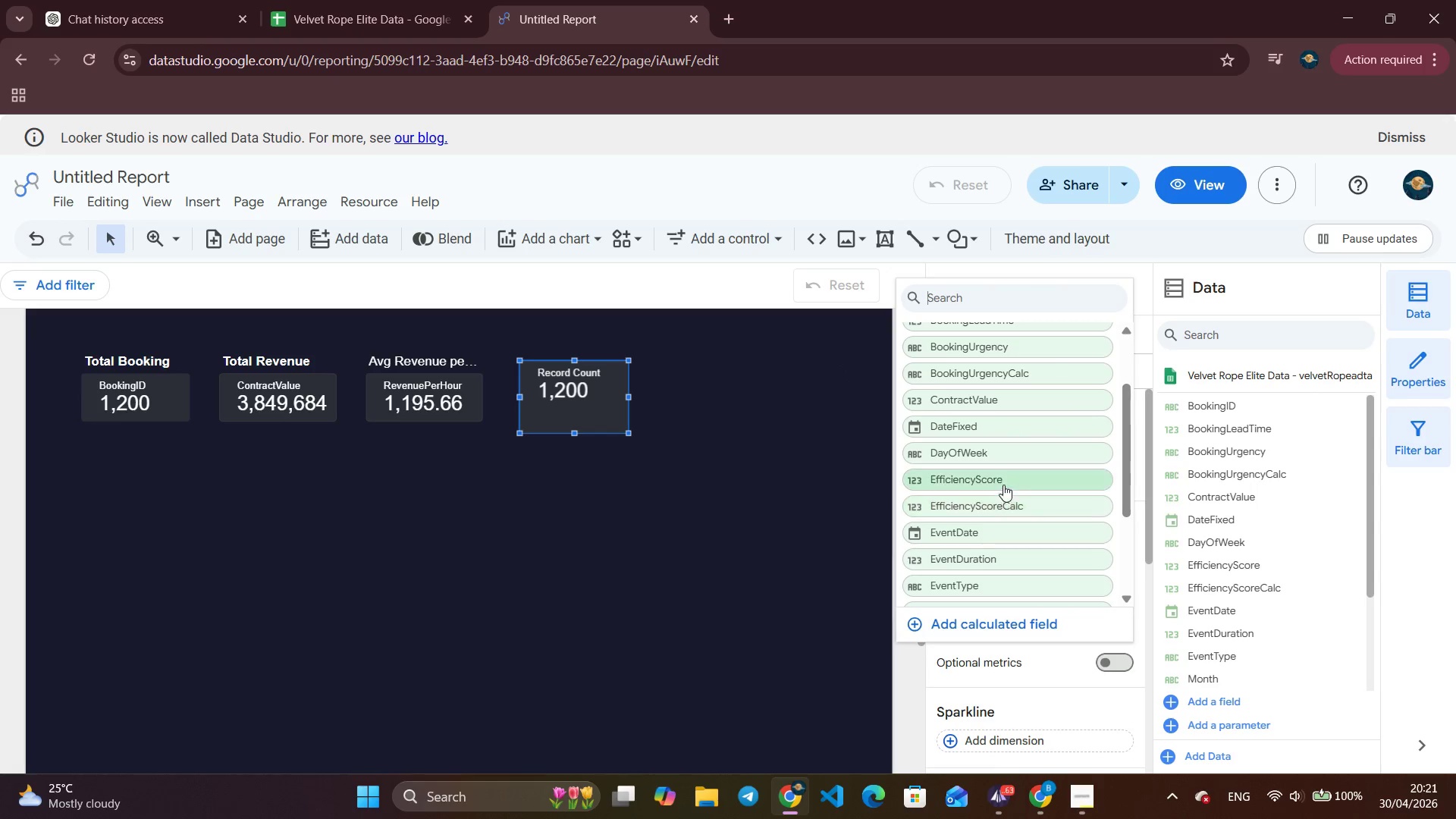 
left_click([1003, 483])
 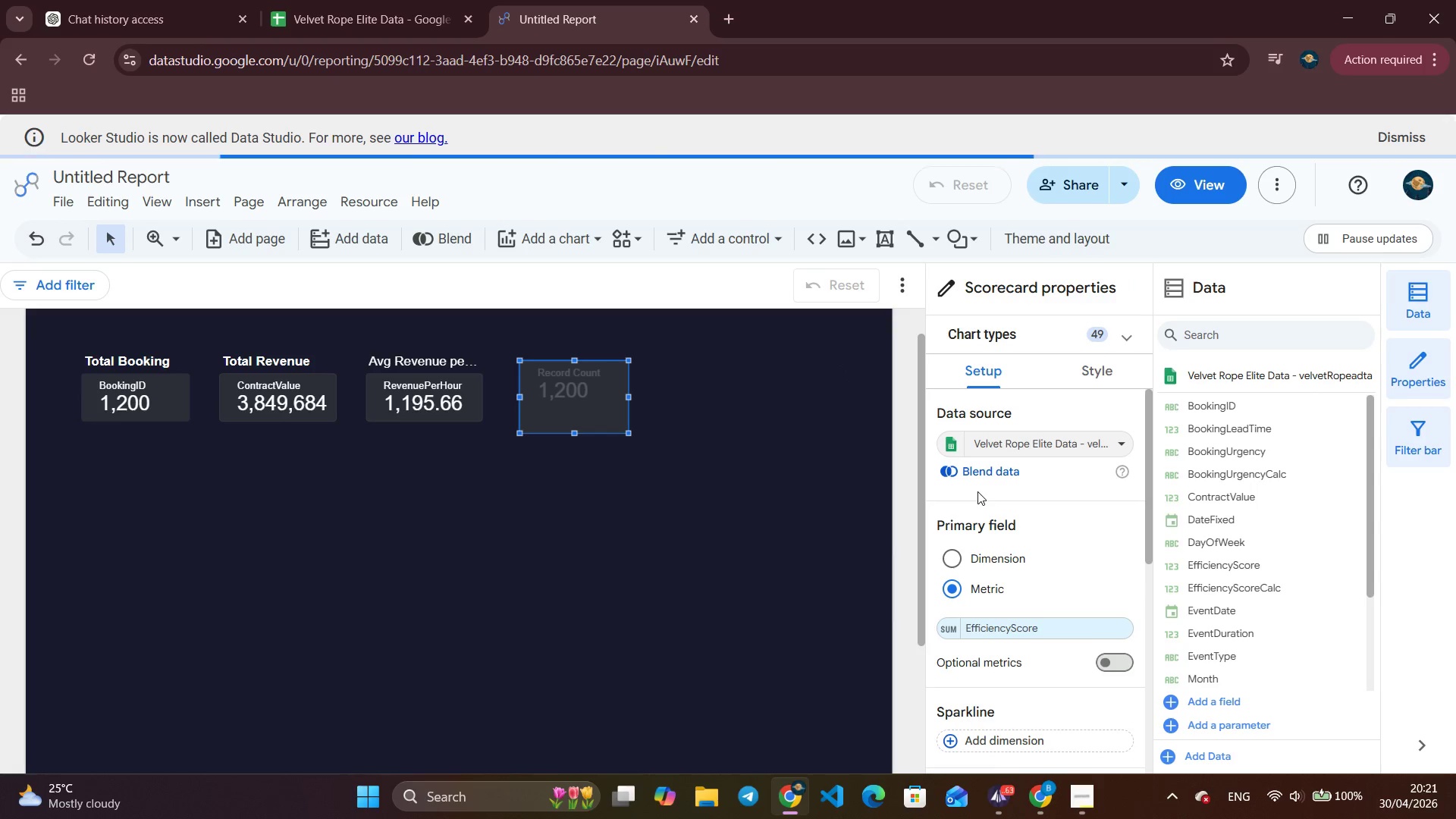 
mouse_move([1031, 634])
 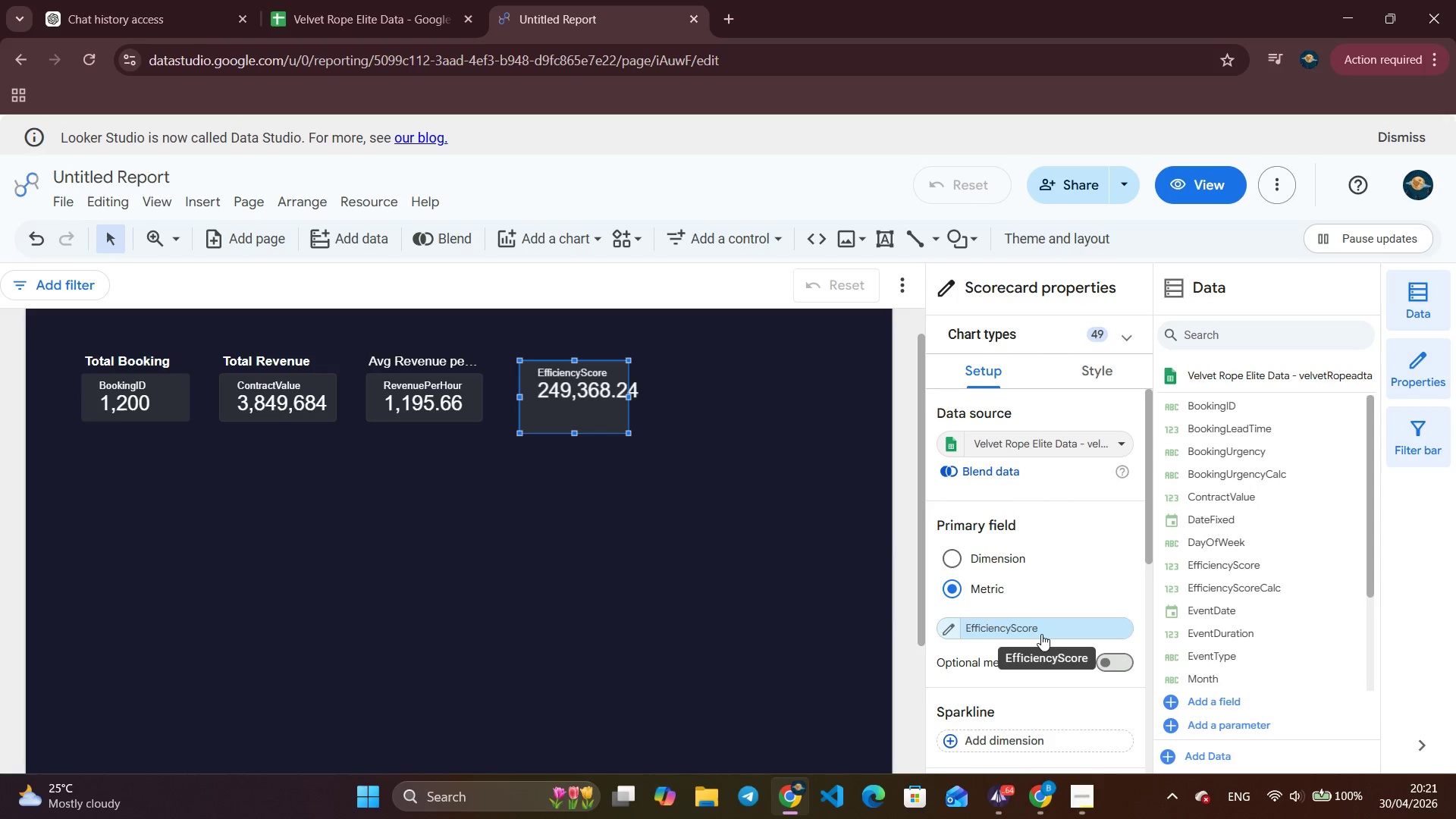 
left_click([1041, 632])
 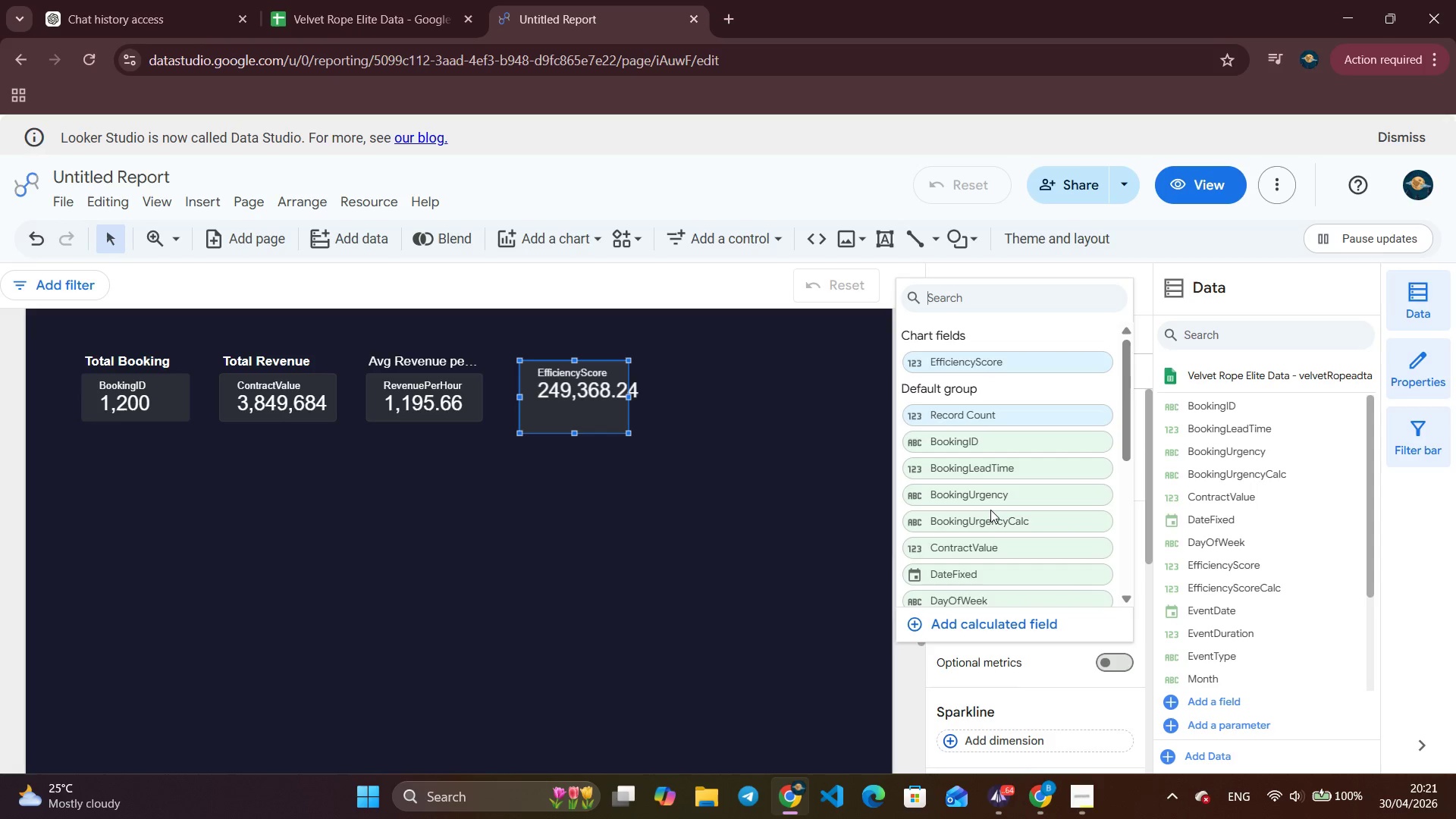 
scroll: coordinate [990, 510], scroll_direction: down, amount: 2.0
 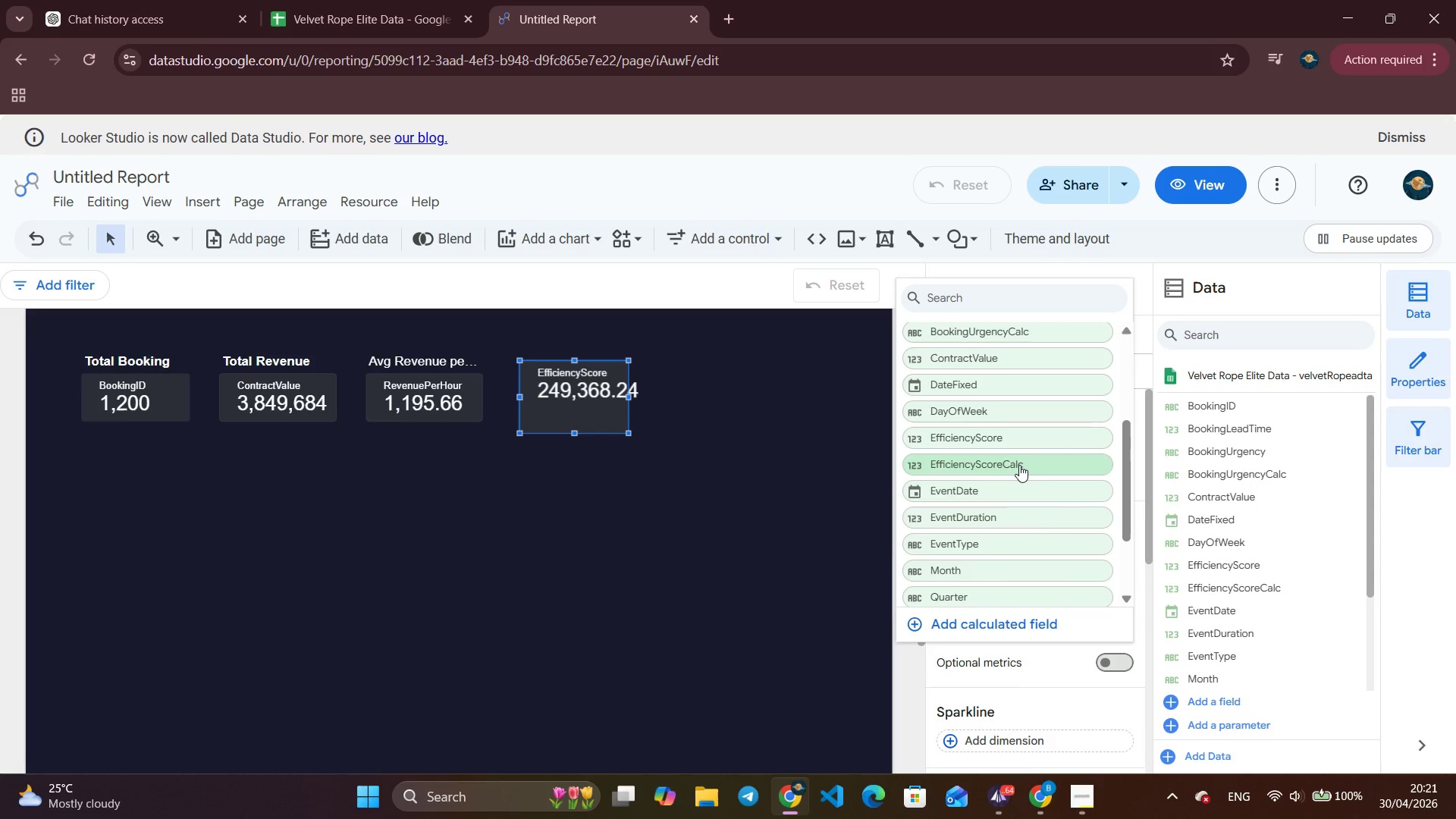 
left_click([1019, 464])
 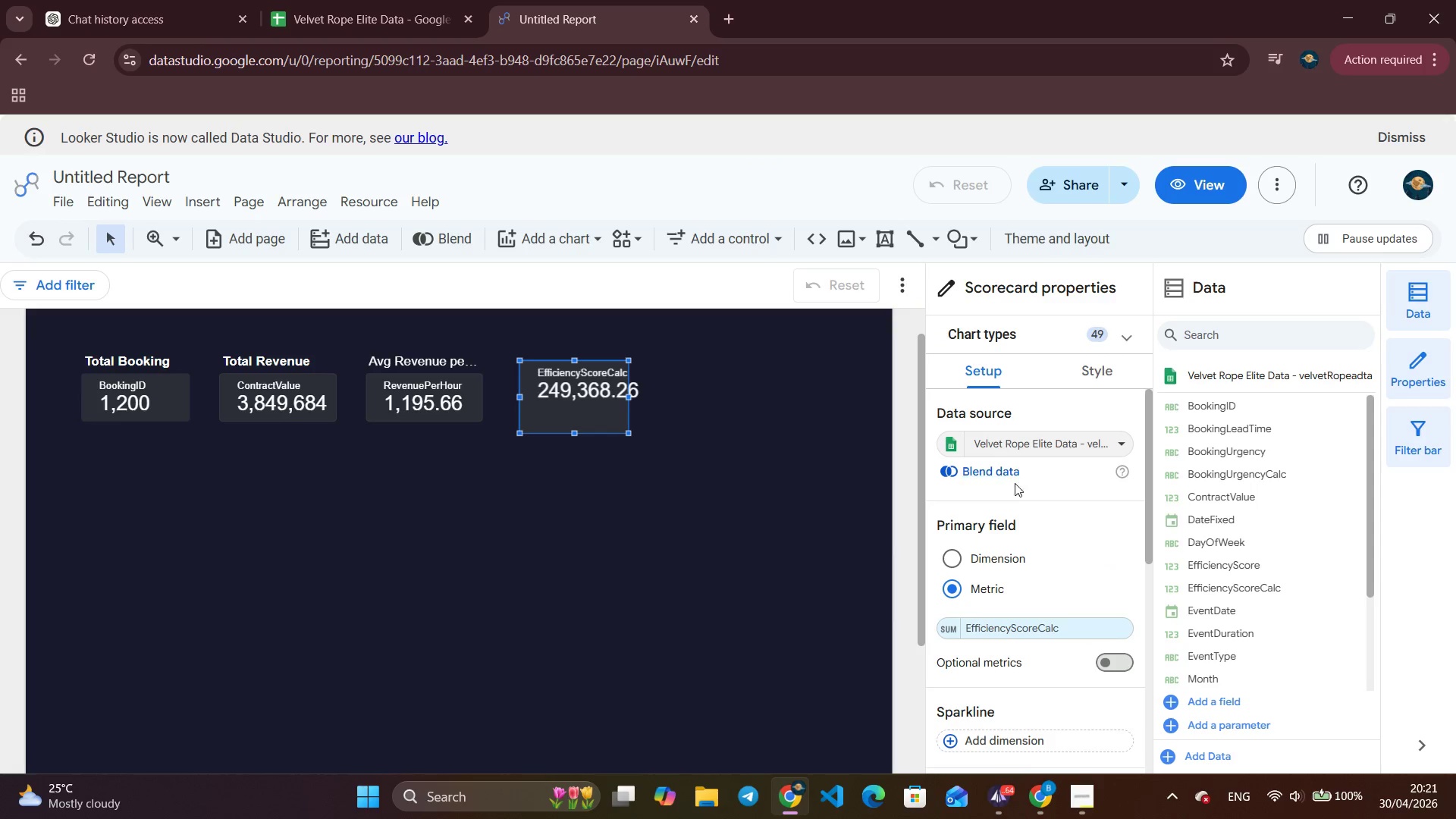 
left_click([1029, 628])
 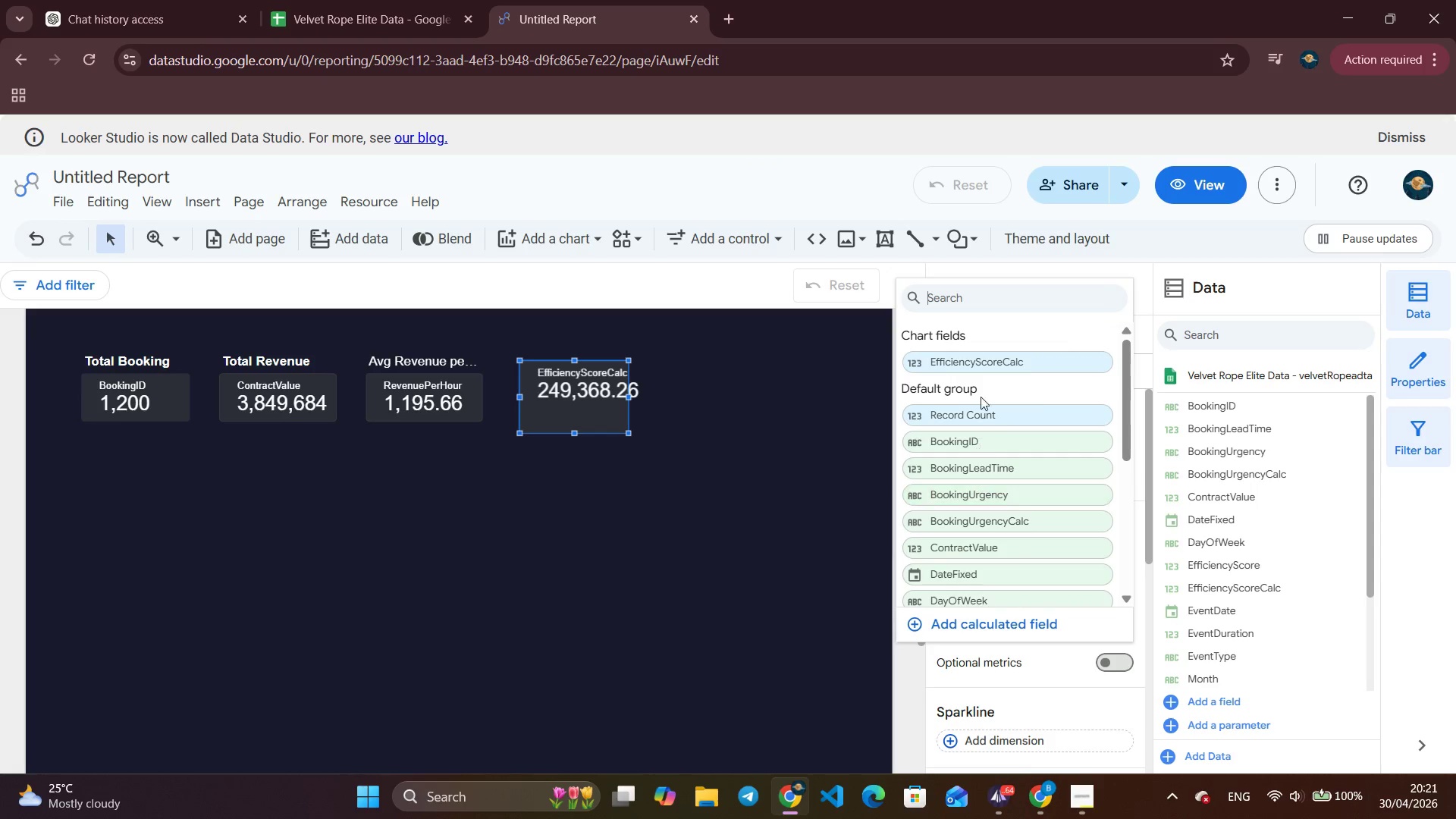 
scroll: coordinate [984, 431], scroll_direction: down, amount: 2.0
 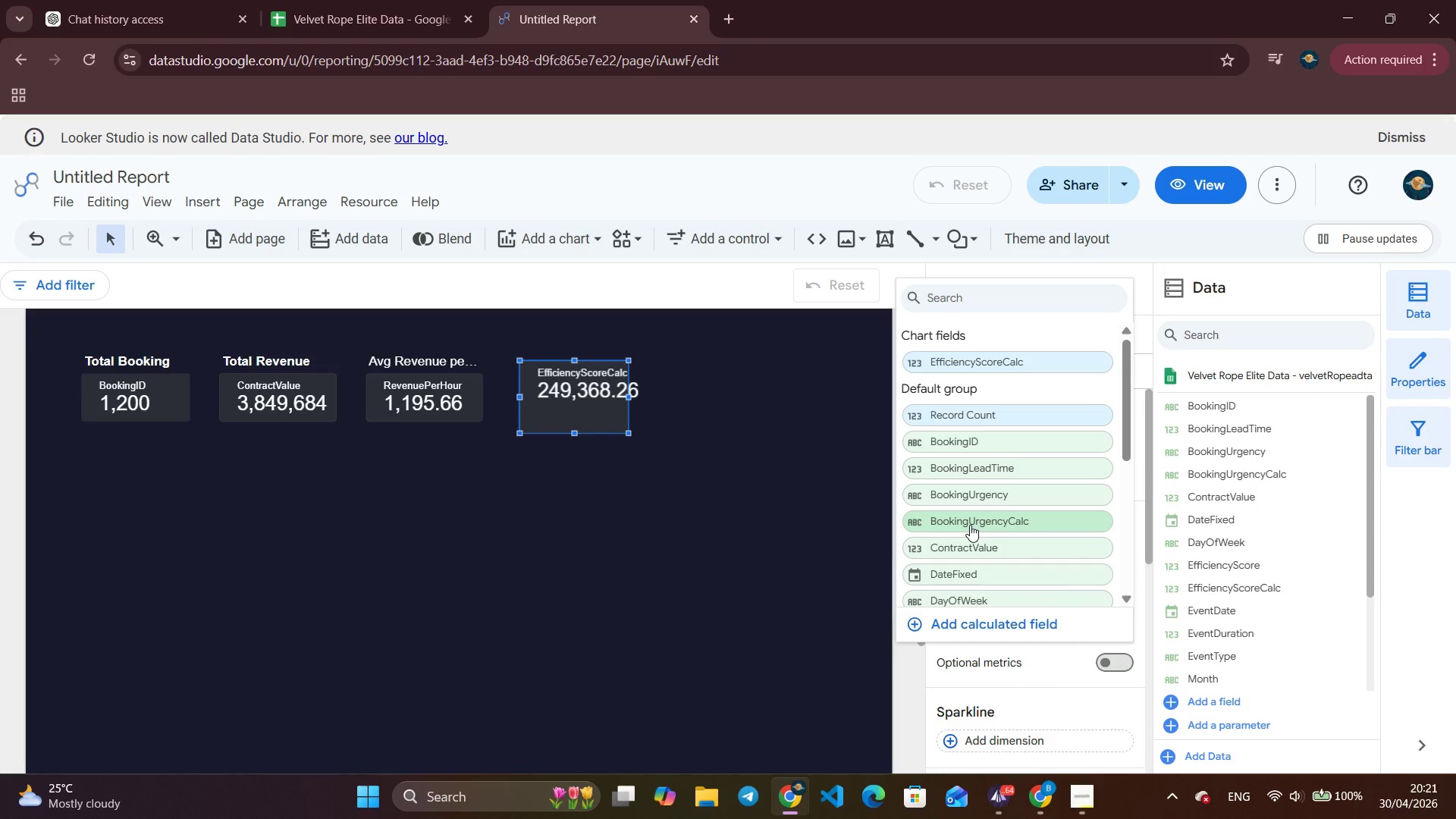 
scroll: coordinate [970, 525], scroll_direction: none, amount: 0.0
 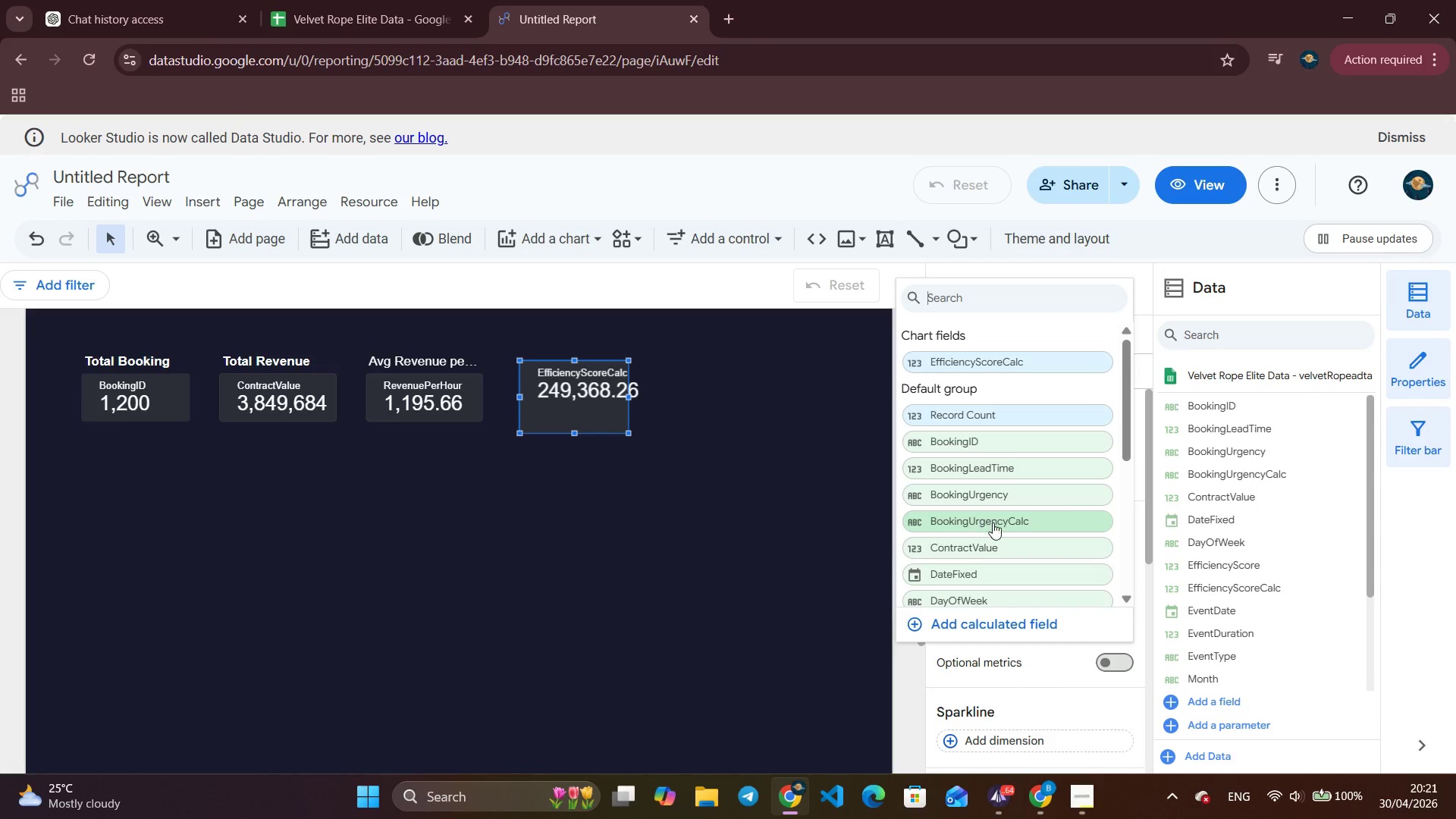 
scroll: coordinate [993, 524], scroll_direction: down, amount: 1.0
 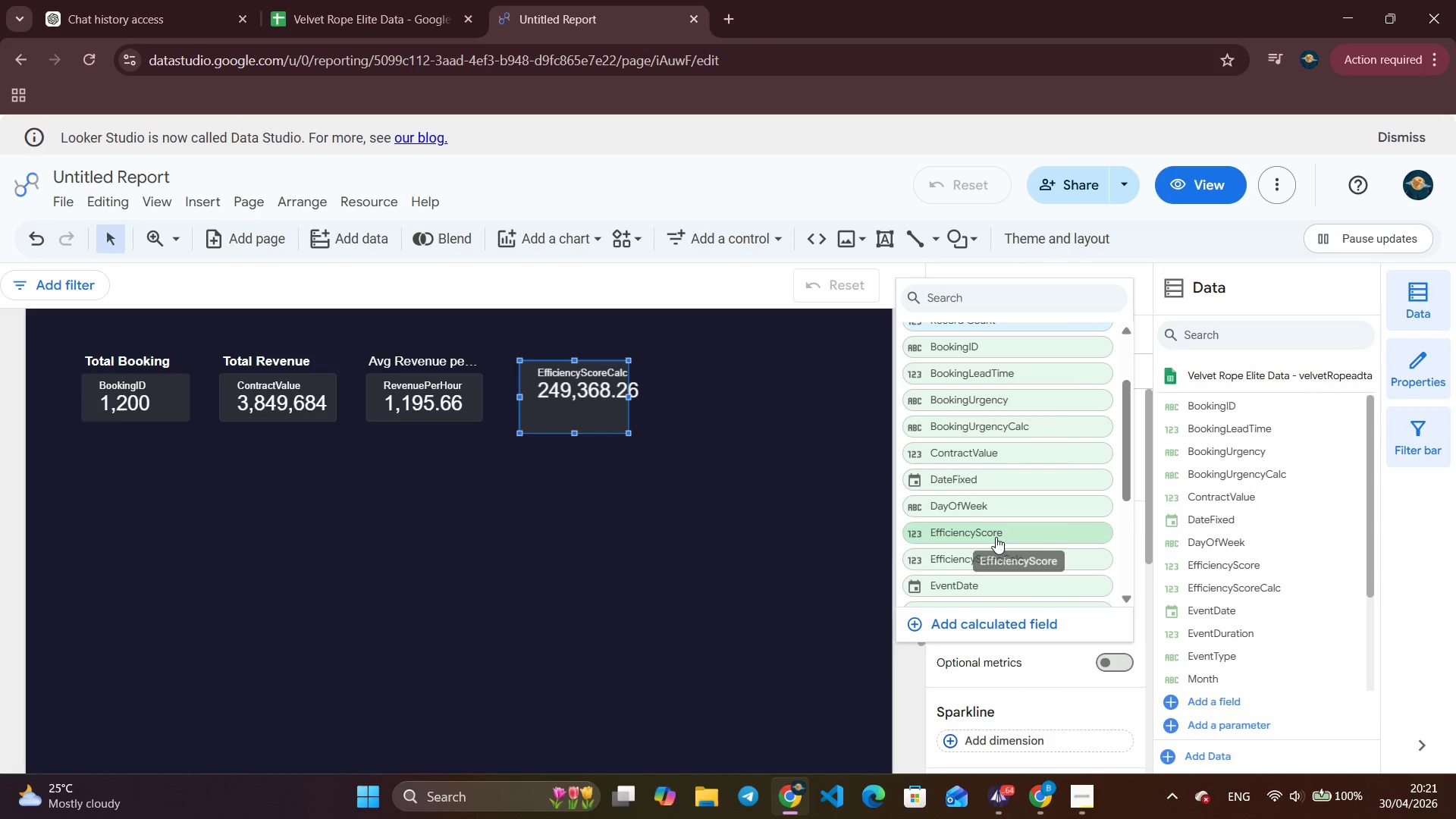 
left_click([996, 529])
 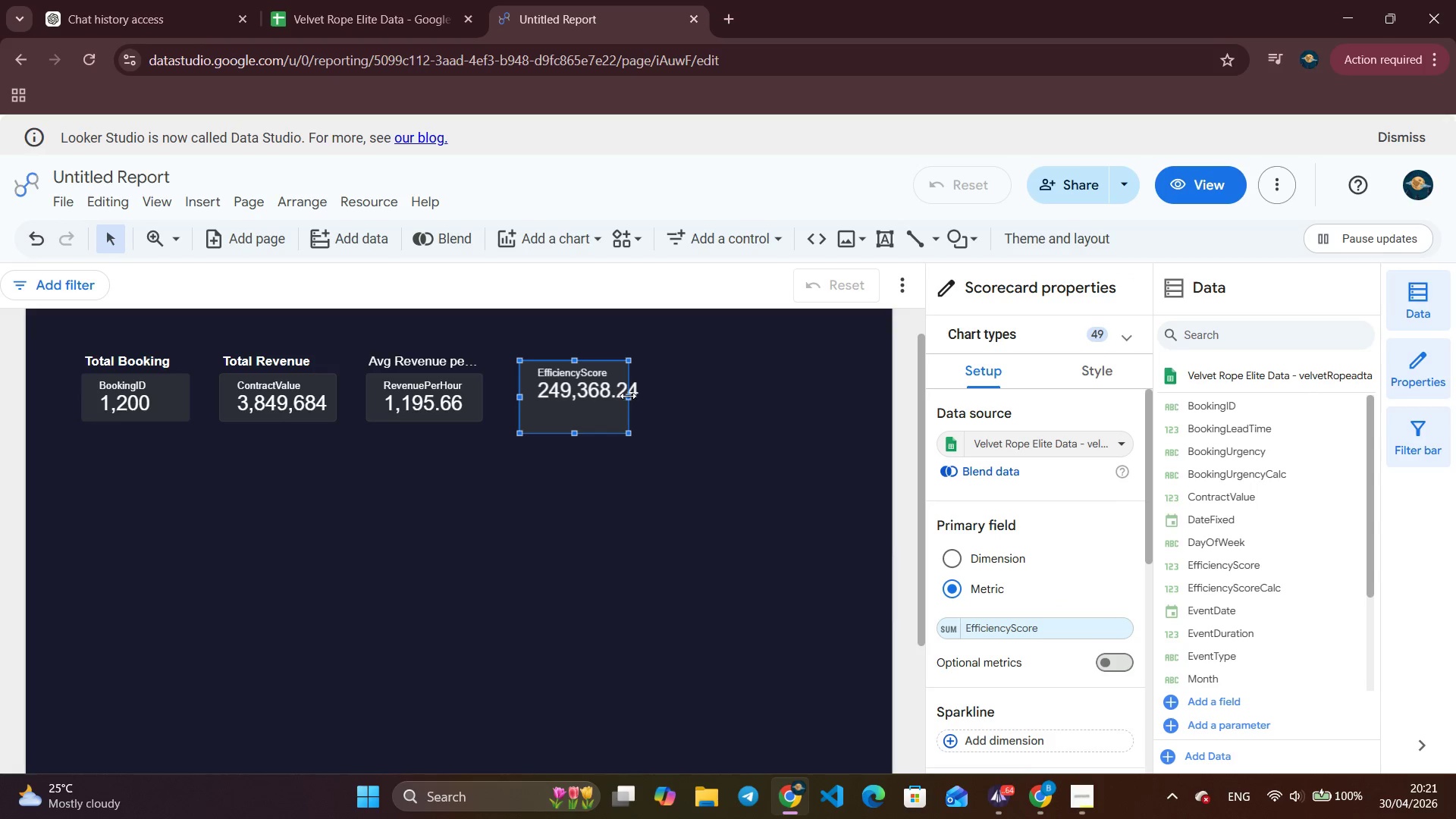 
left_click_drag(start_coordinate=[628, 396], to_coordinate=[649, 396])
 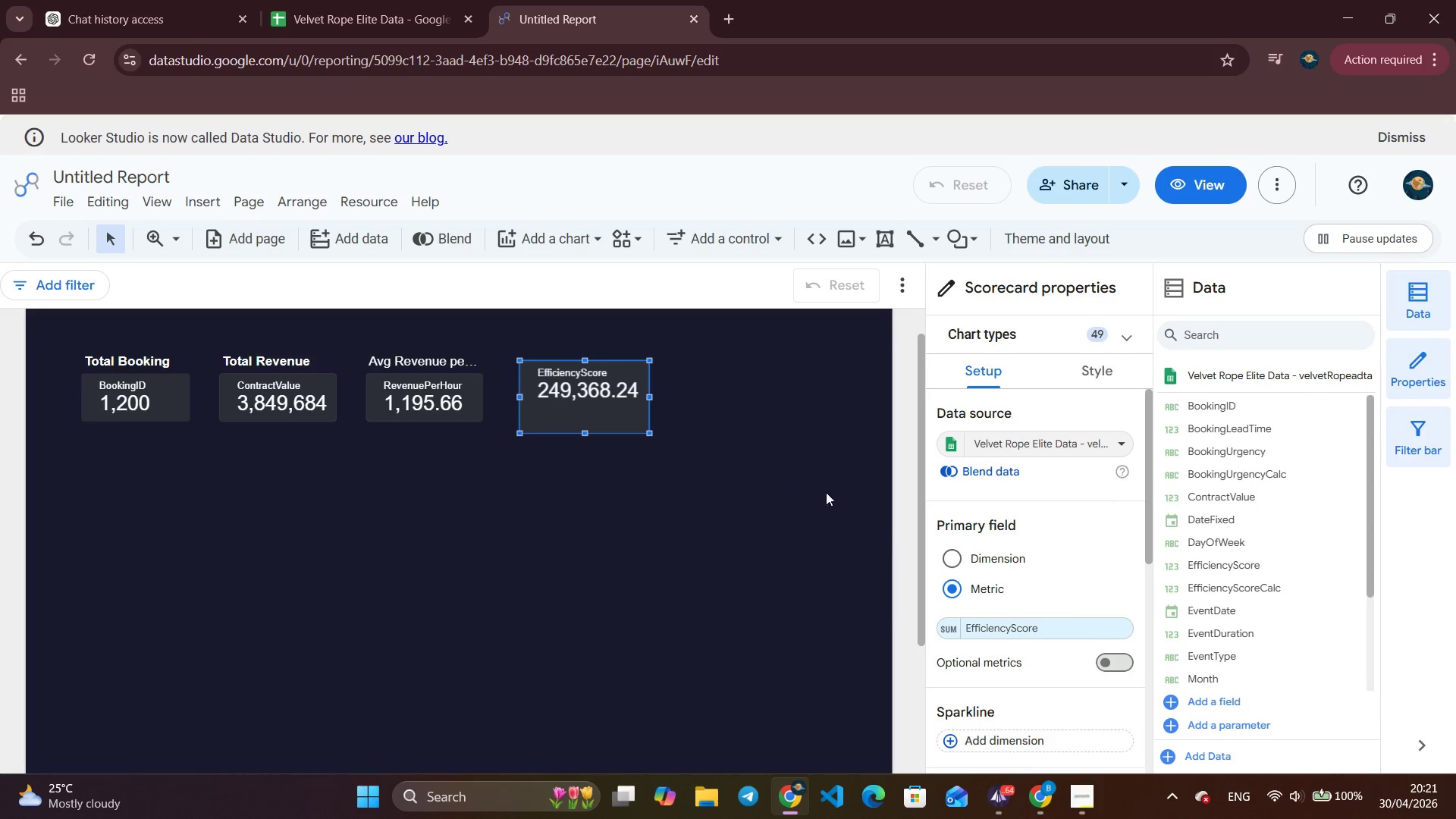 
left_click([954, 636])
 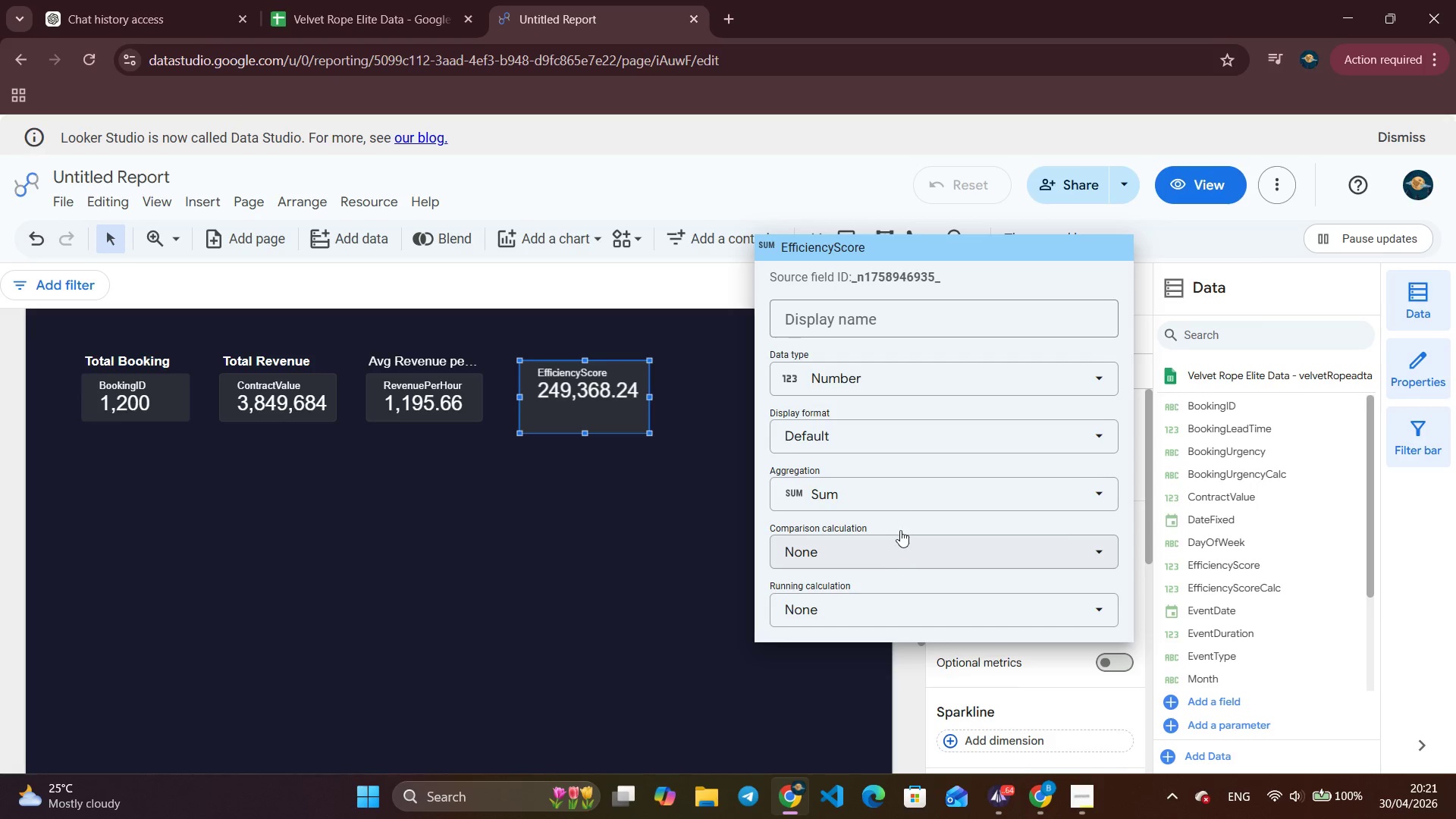 
left_click([921, 497])
 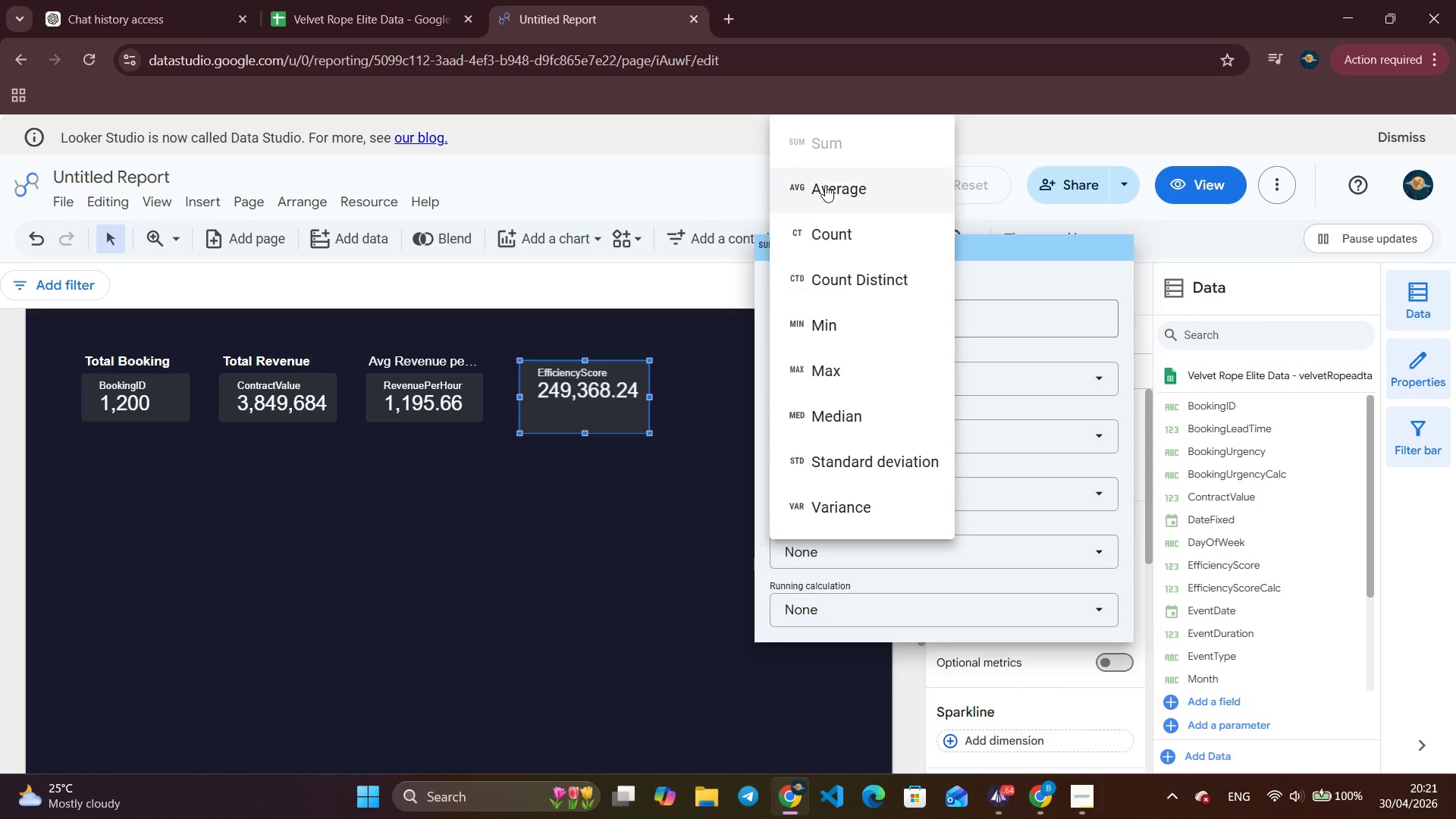 
left_click([826, 183])
 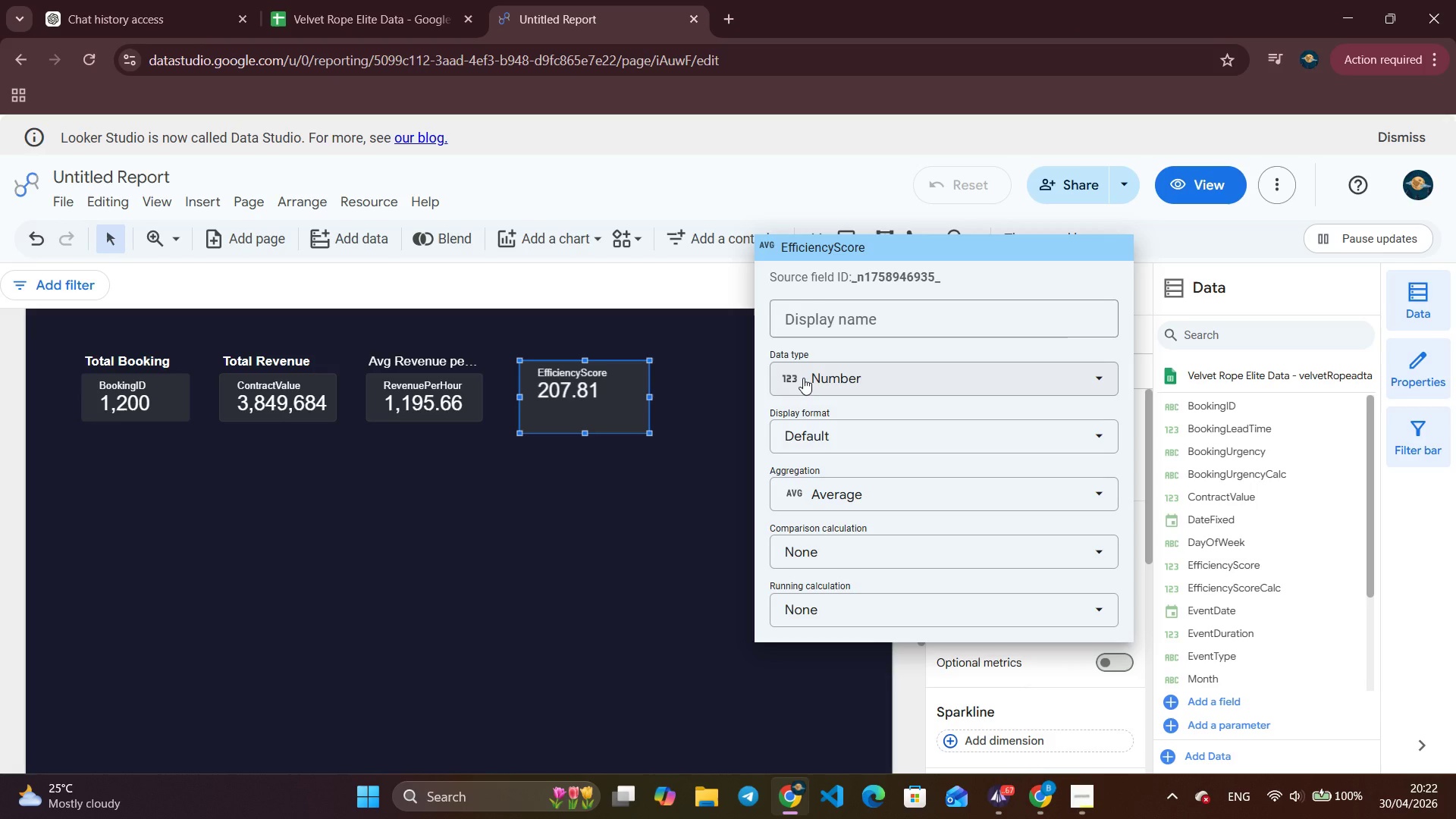 
wait(27.19)
 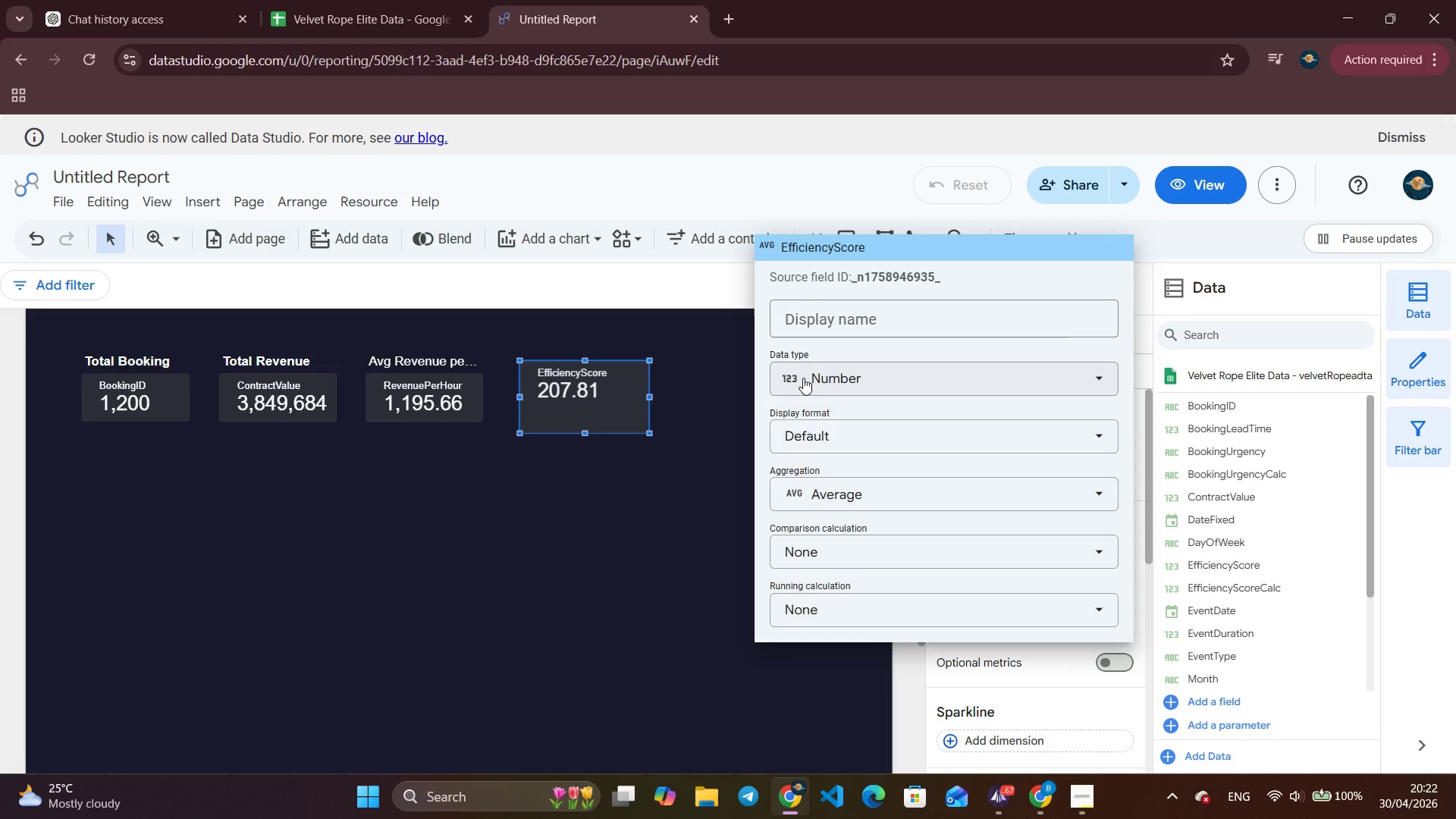 
left_click([632, 466])
 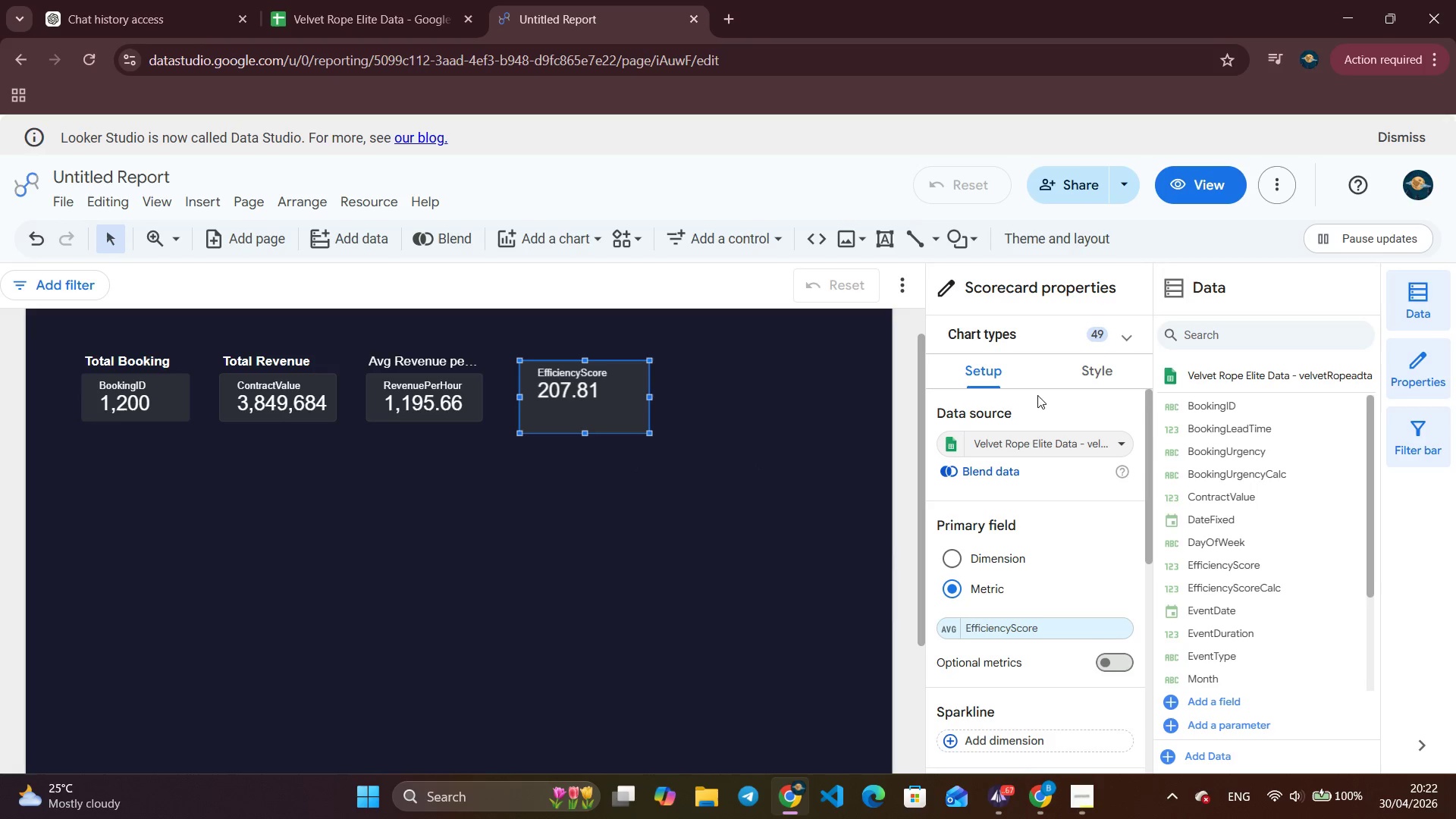 
left_click([1086, 365])
 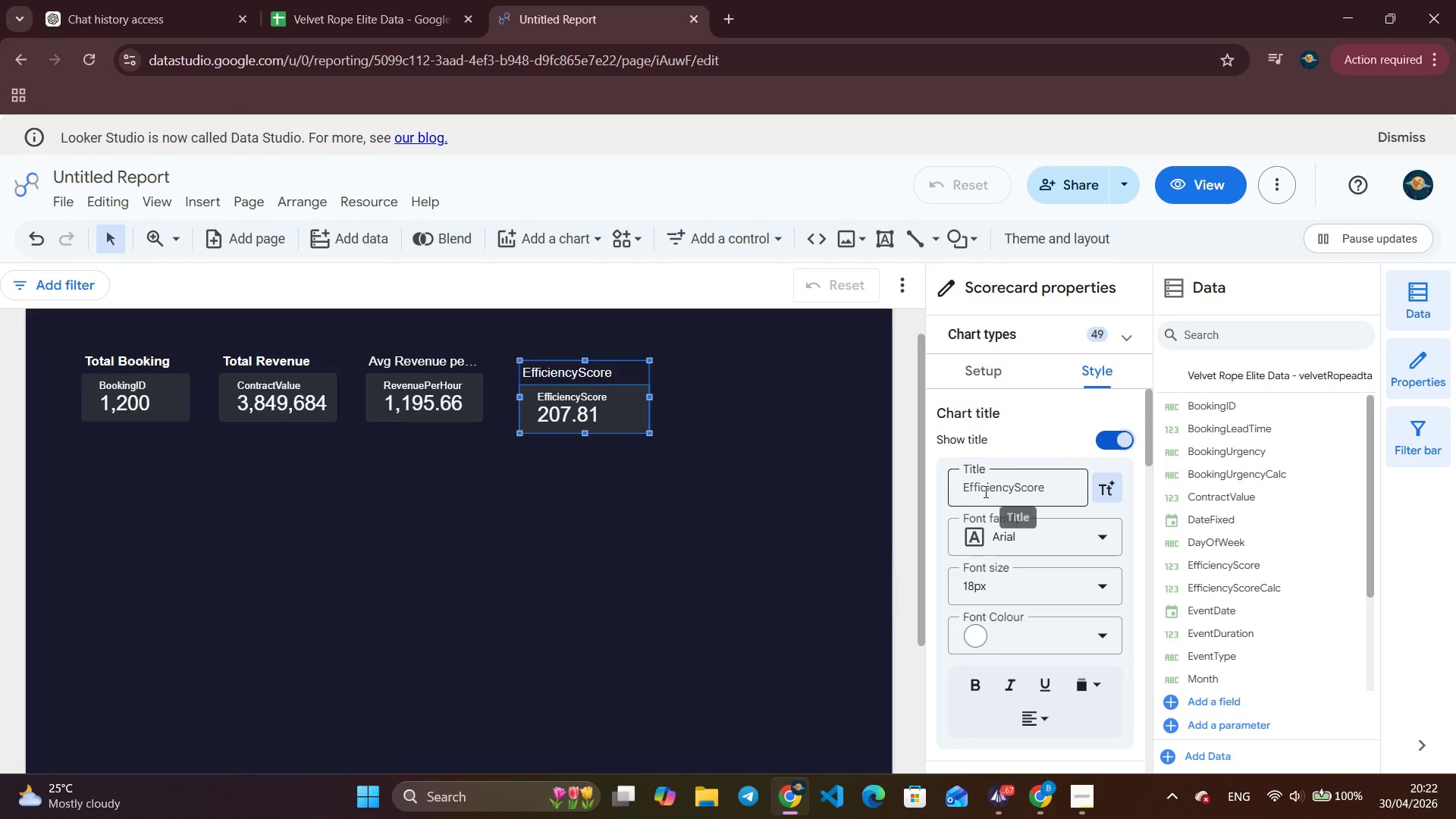 
double_click([1017, 494])
 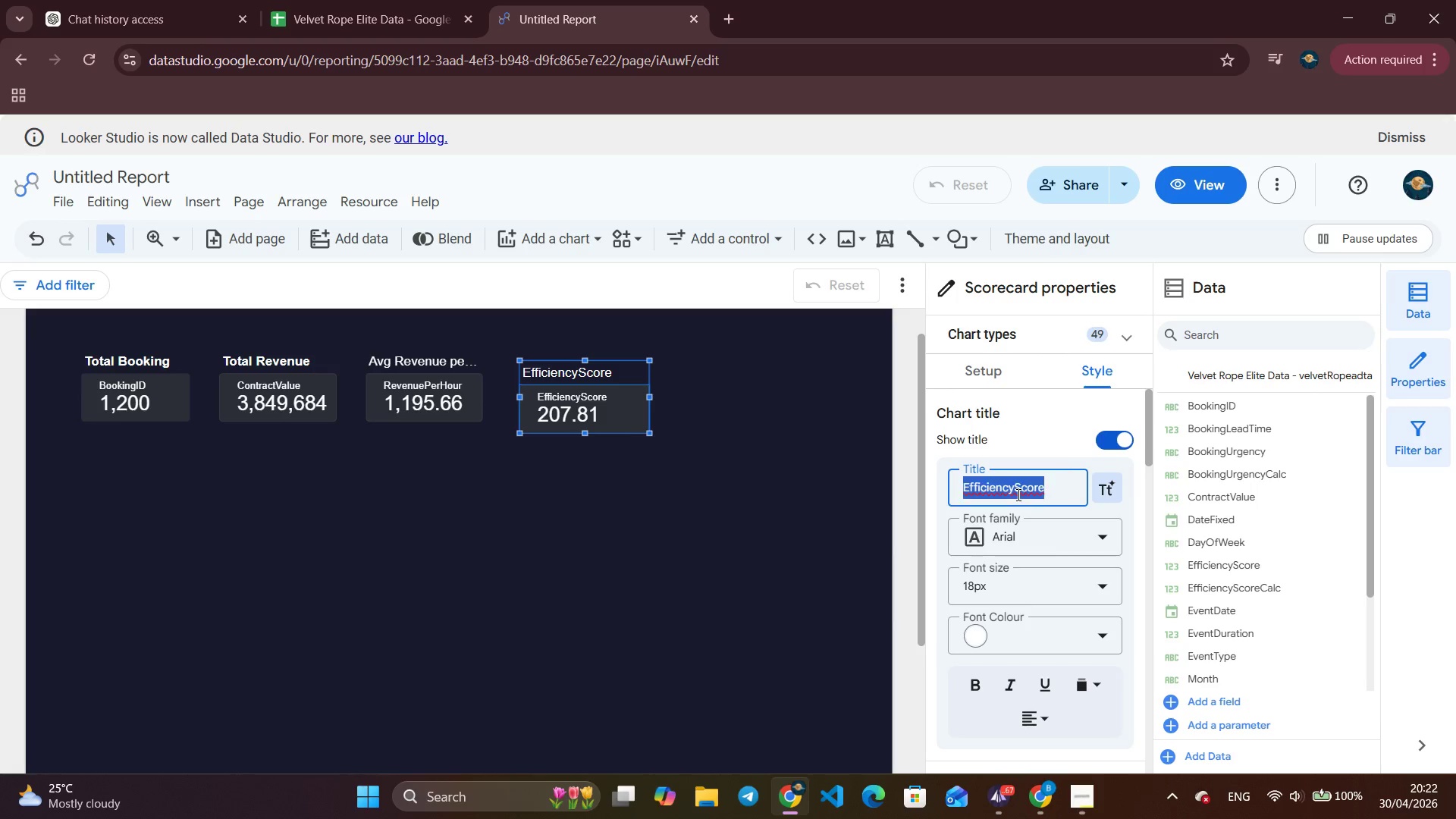 
triple_click([1017, 494])
 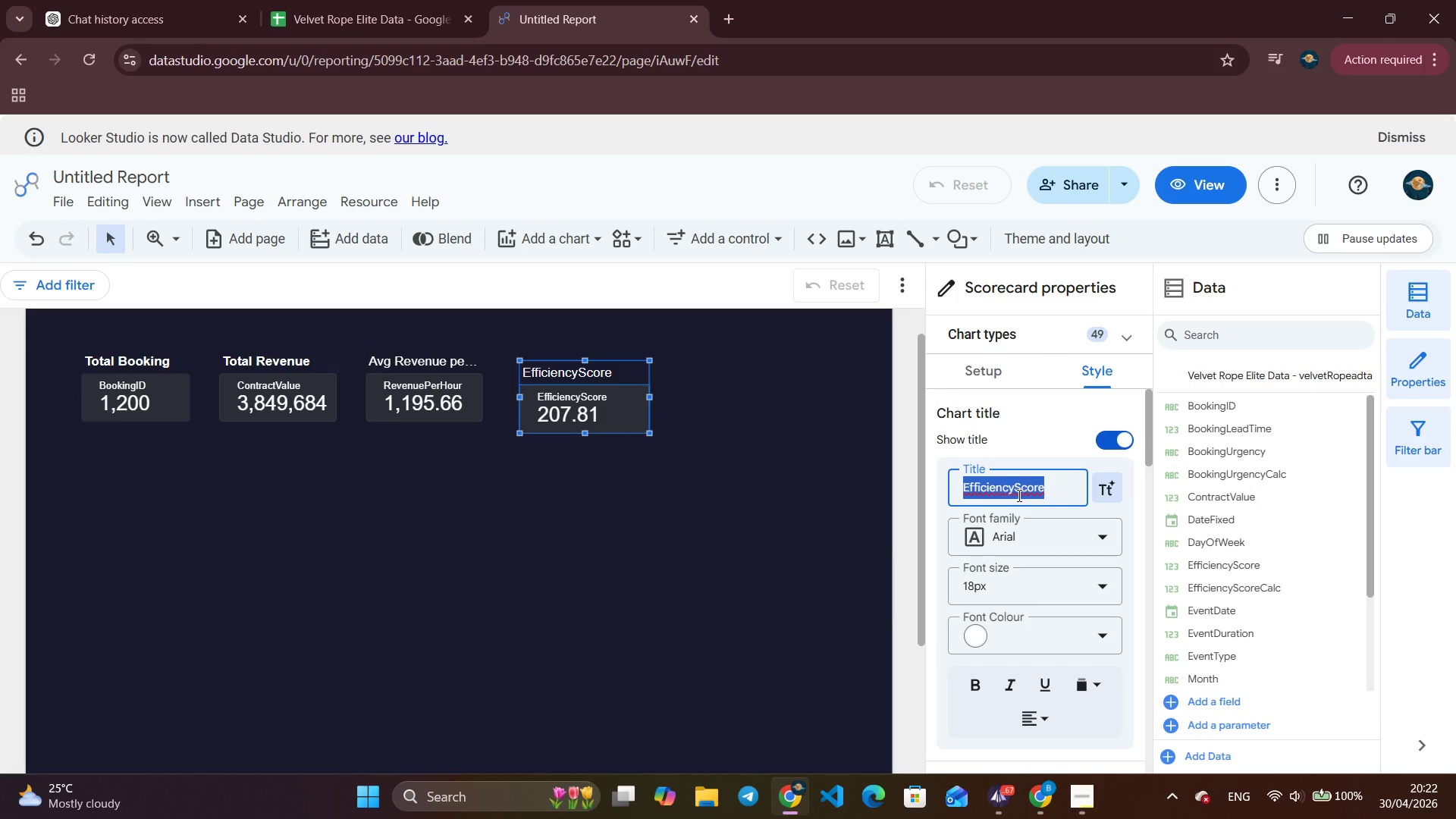 
type(Avg Efficiency Score)
 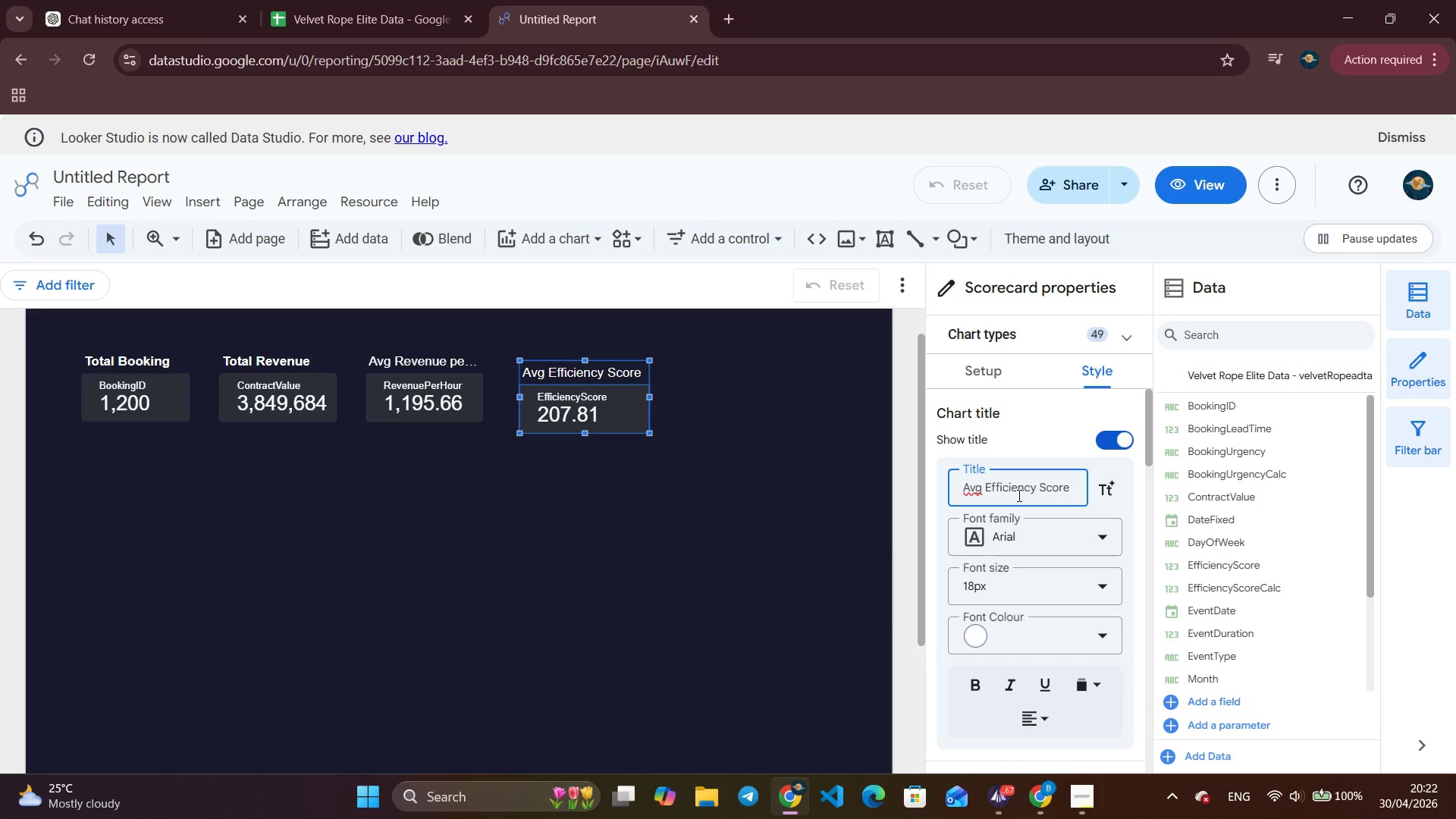 
left_click([968, 689])
 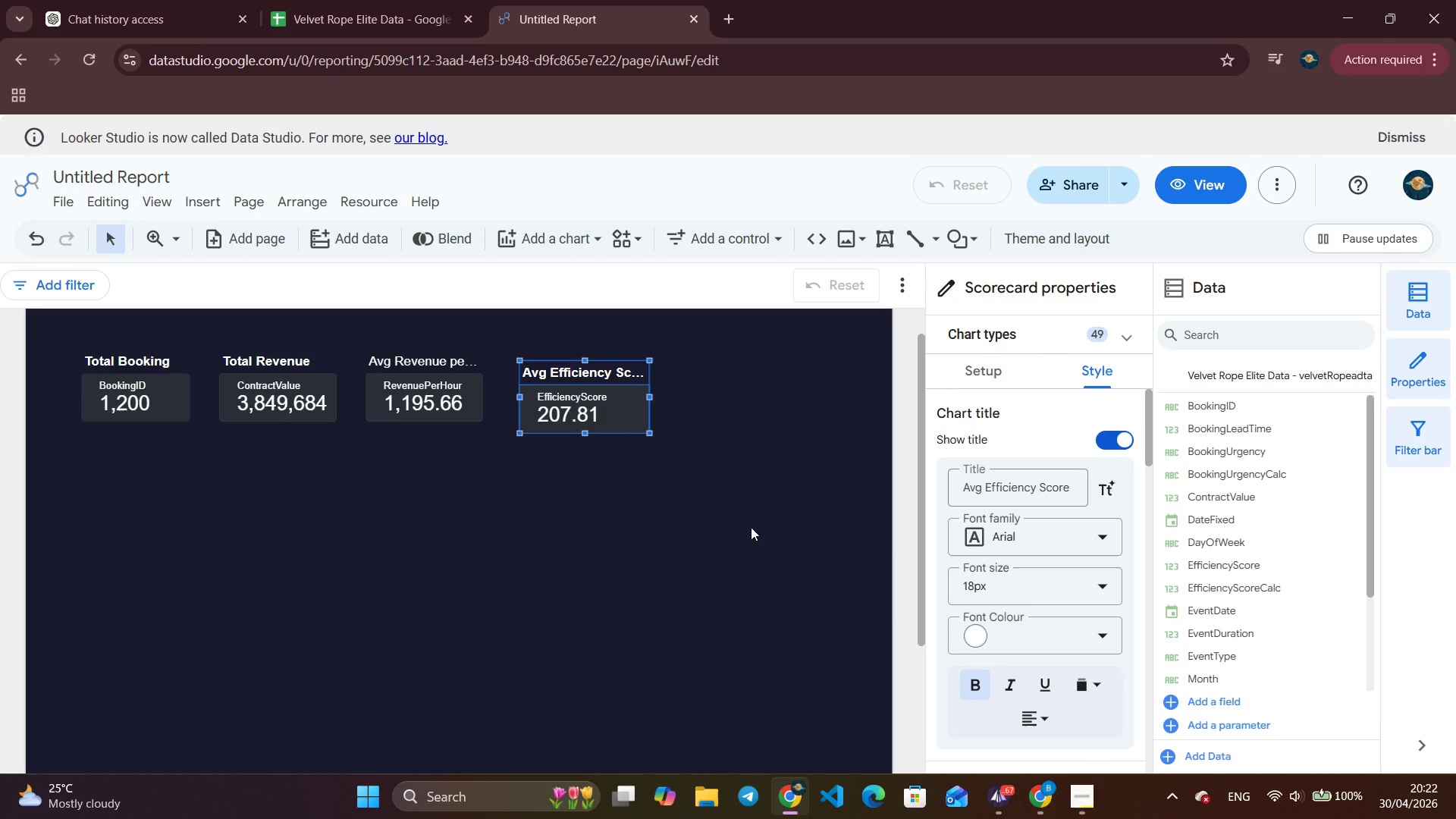 
left_click([748, 497])
 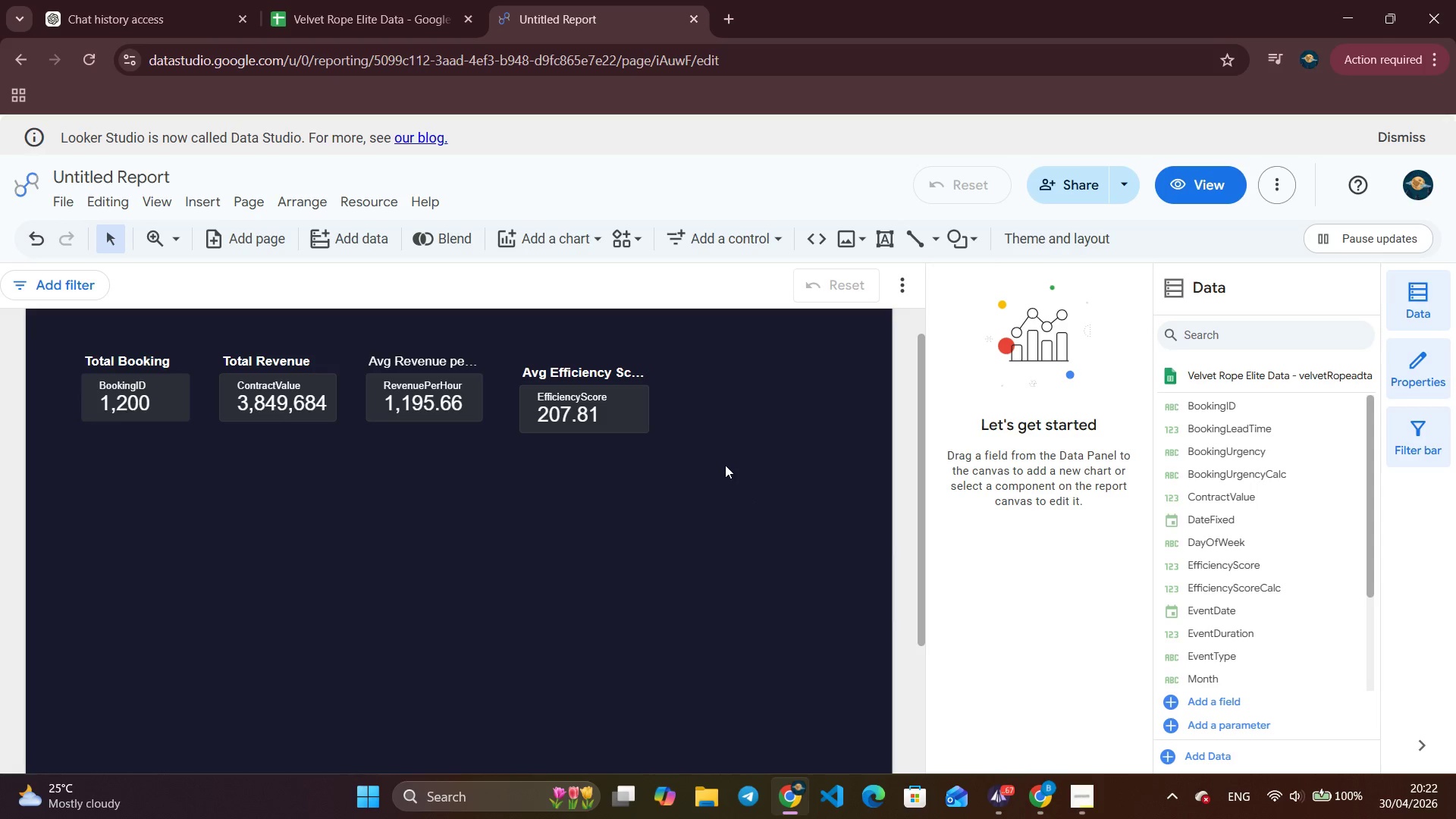 
left_click_drag(start_coordinate=[574, 404], to_coordinate=[563, 367])
 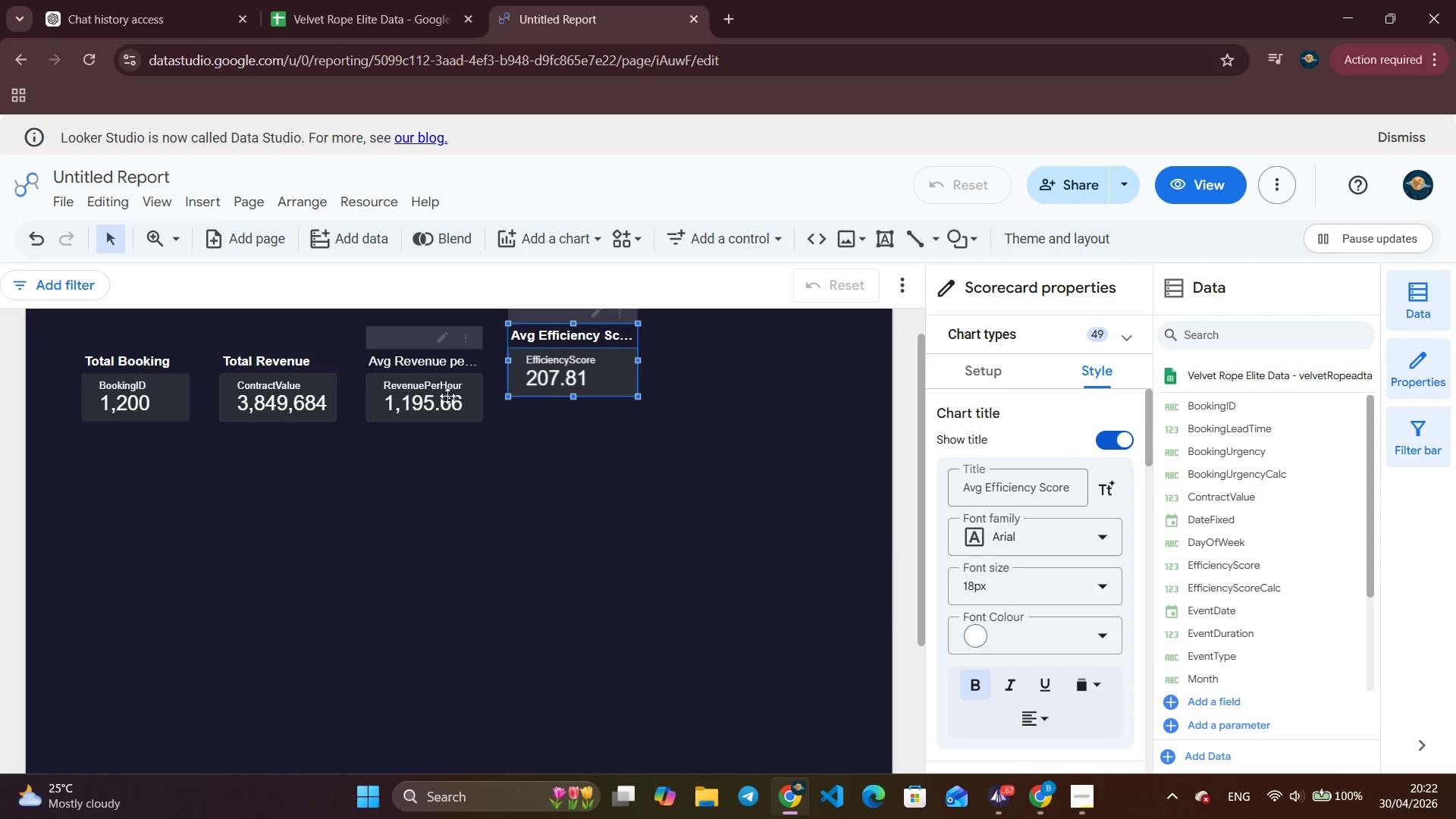 
left_click_drag(start_coordinate=[447, 396], to_coordinate=[450, 359])
 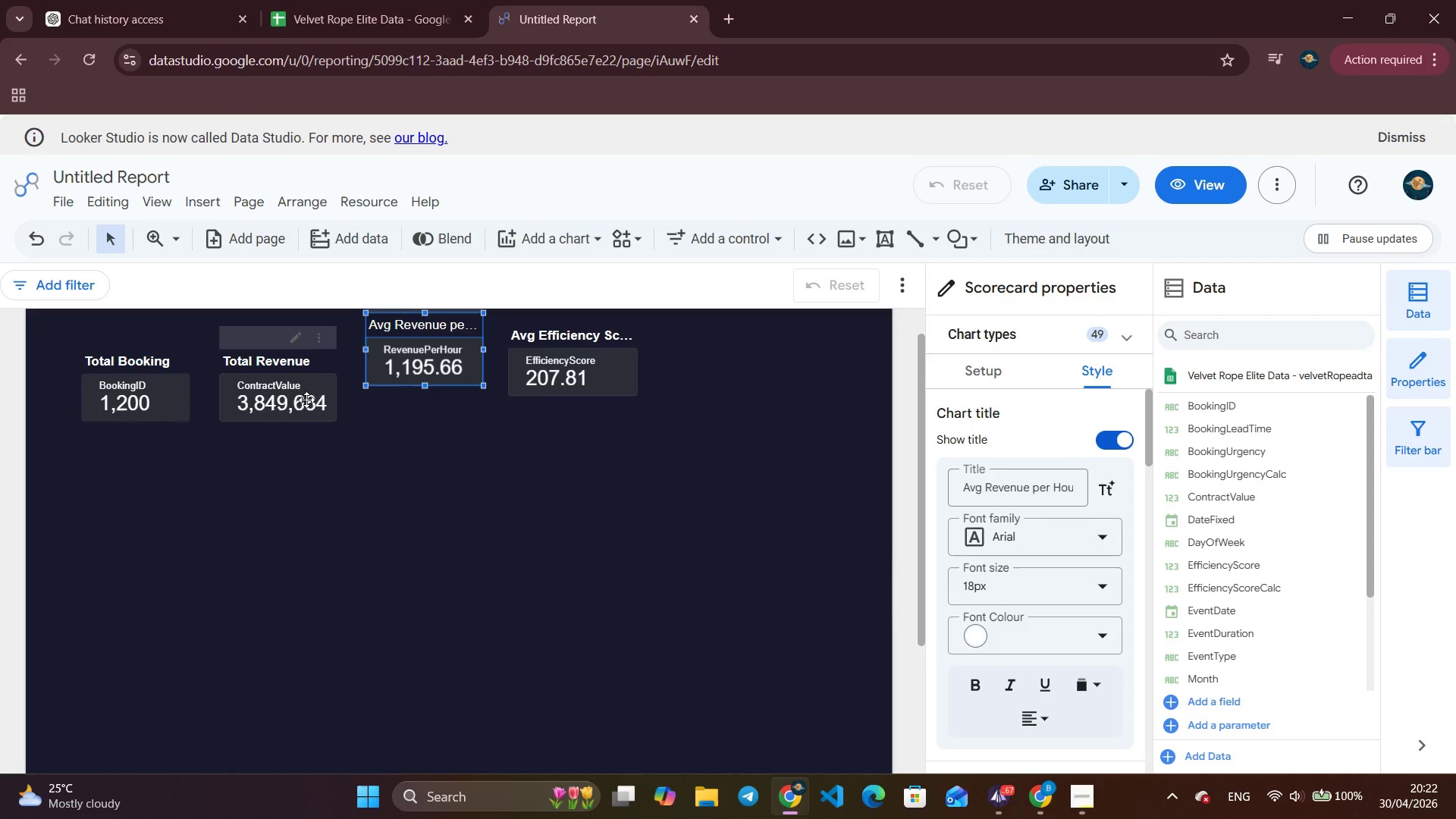 
left_click_drag(start_coordinate=[294, 396], to_coordinate=[293, 369])
 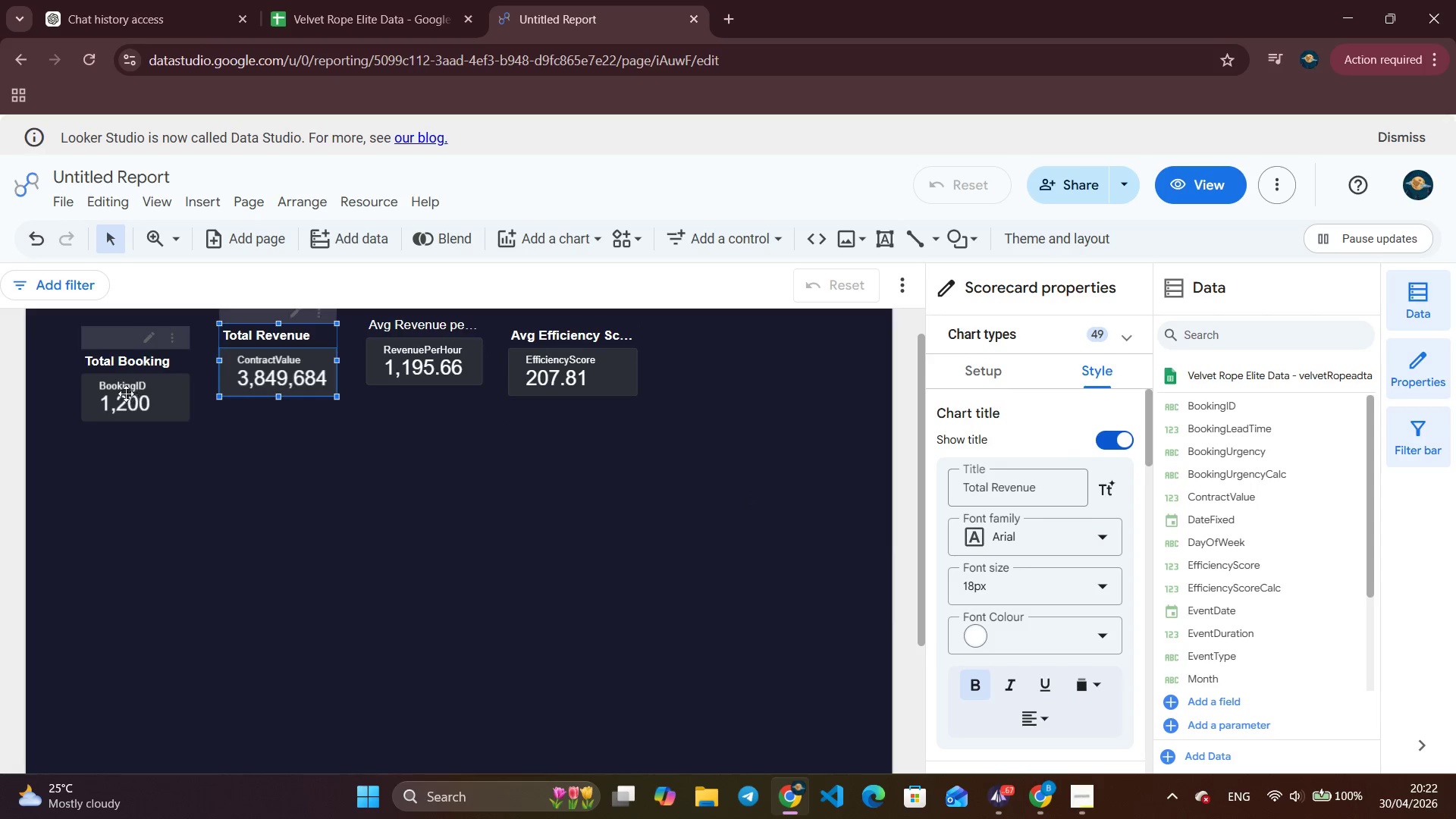 
left_click_drag(start_coordinate=[129, 399], to_coordinate=[127, 369])
 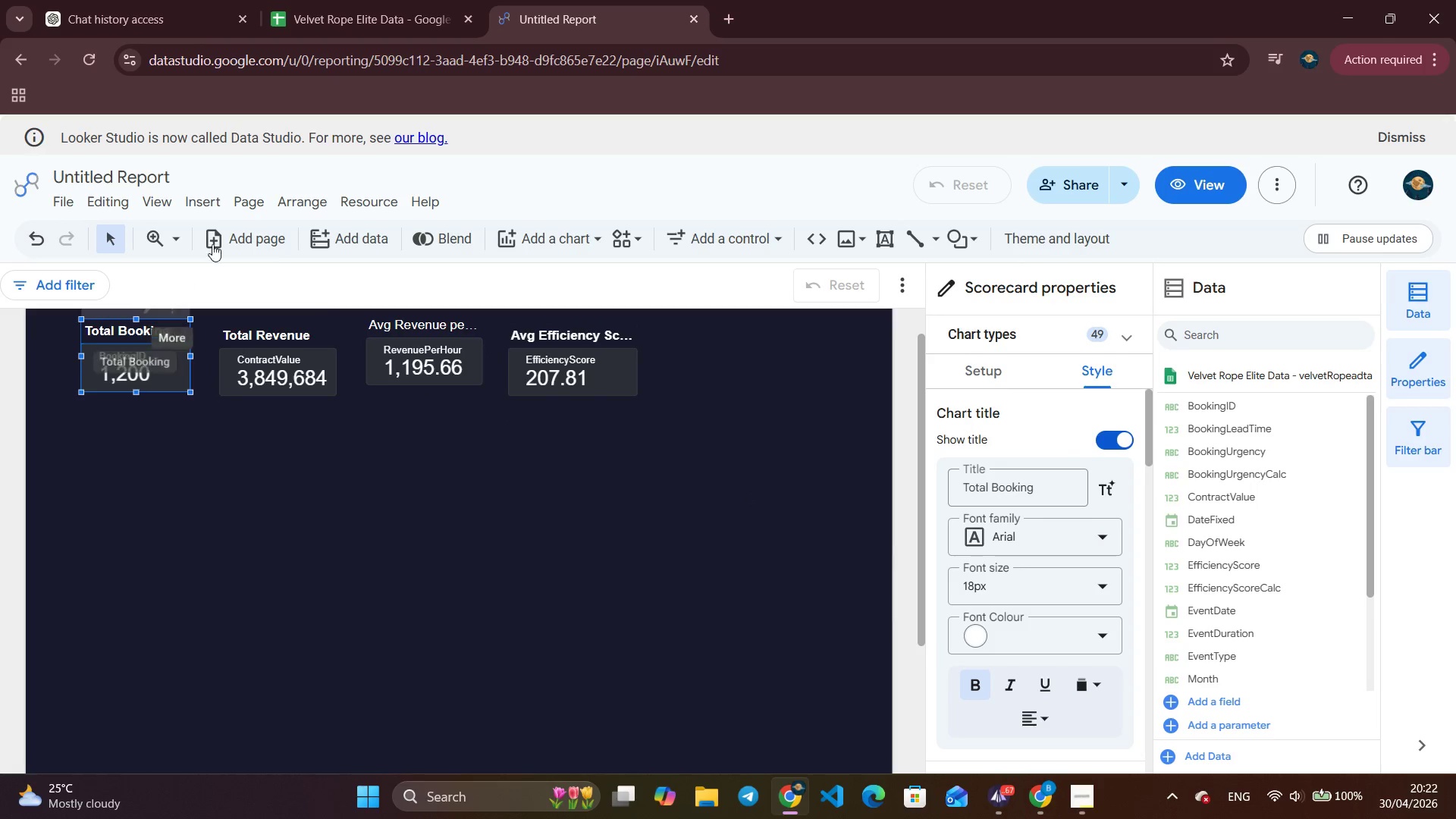 
left_click([212, 199])
 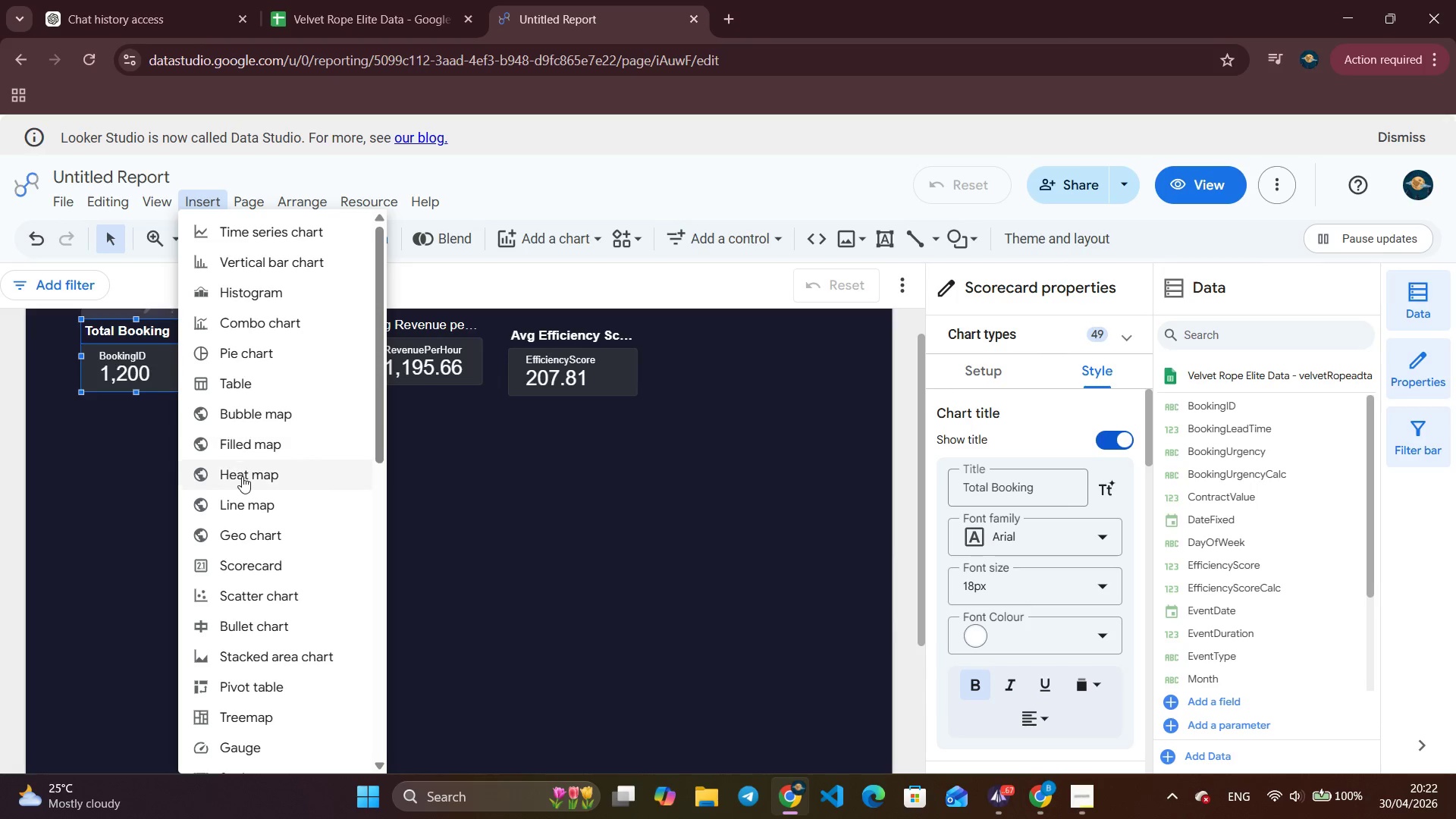 
left_click([242, 385])
 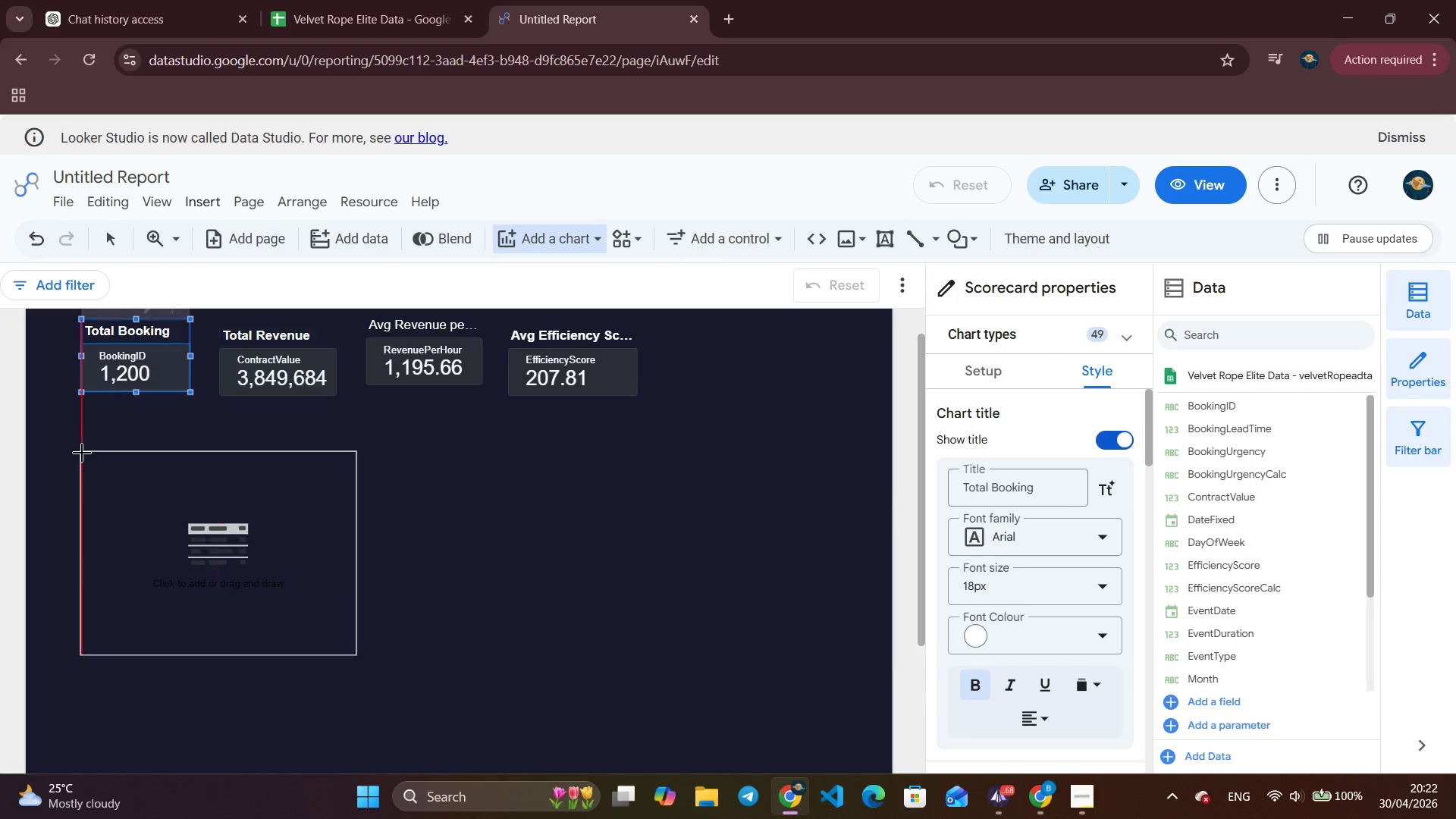 
left_click([80, 453])
 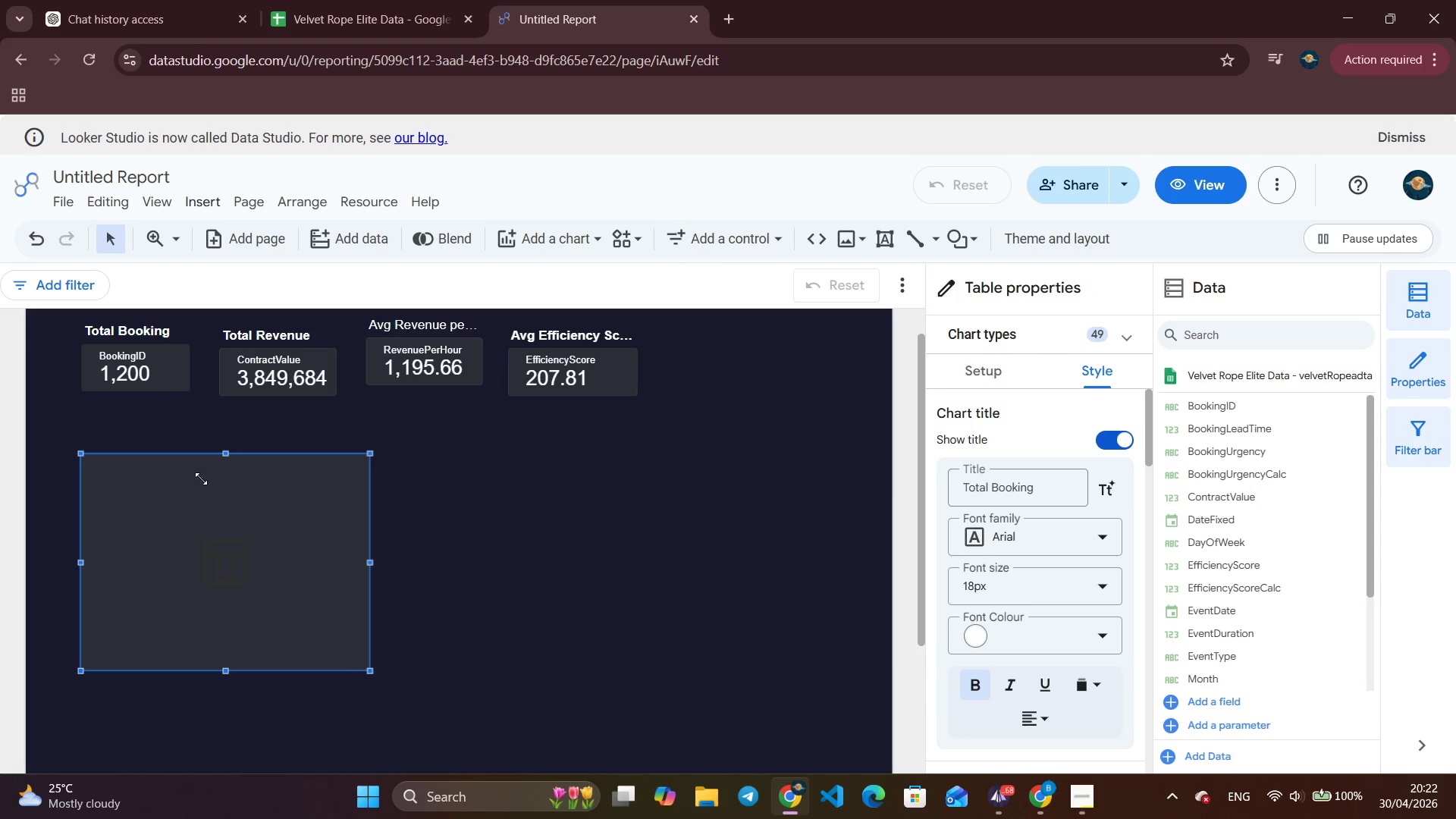 
mouse_move([468, 529])
 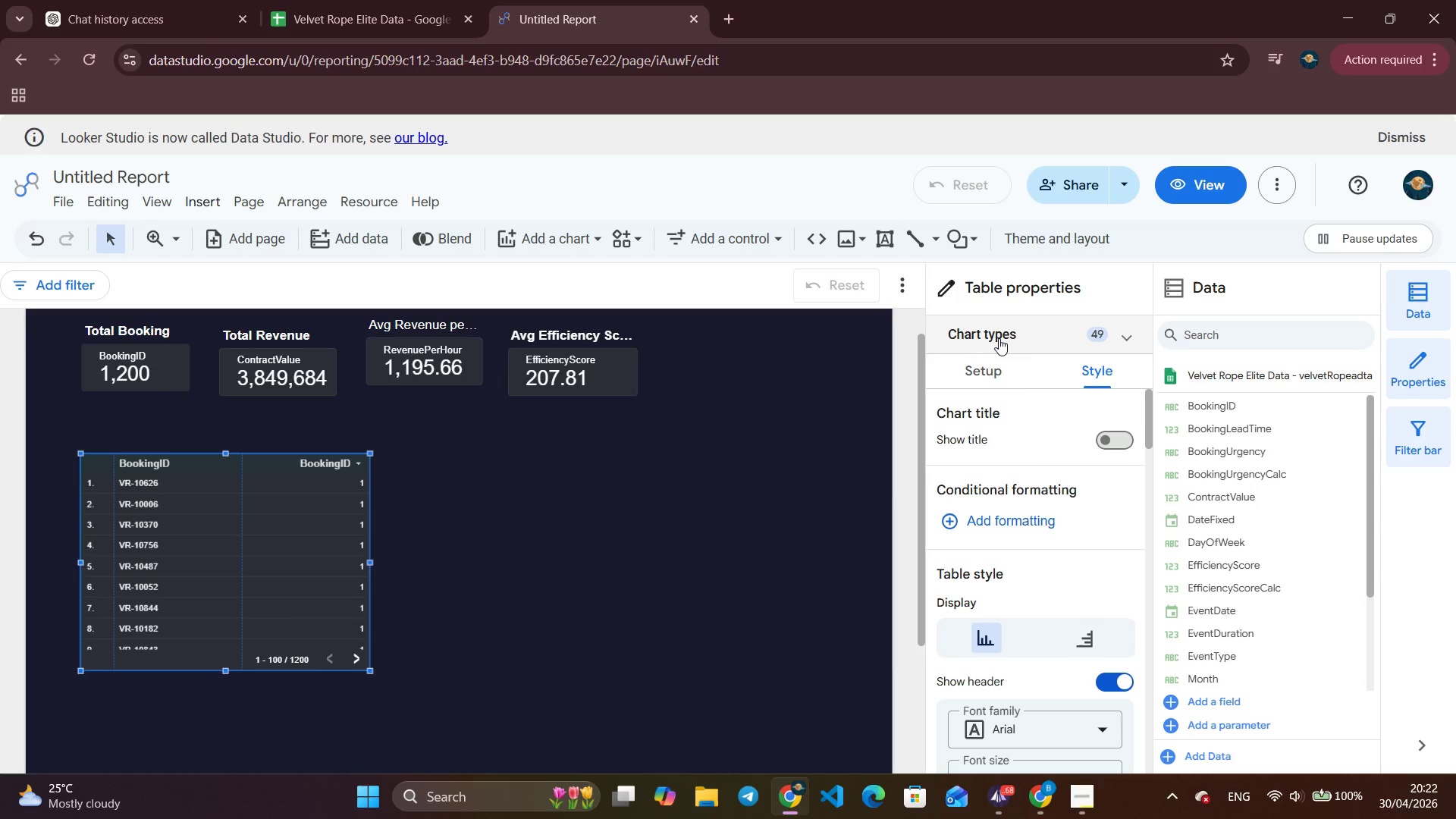 
left_click([990, 369])
 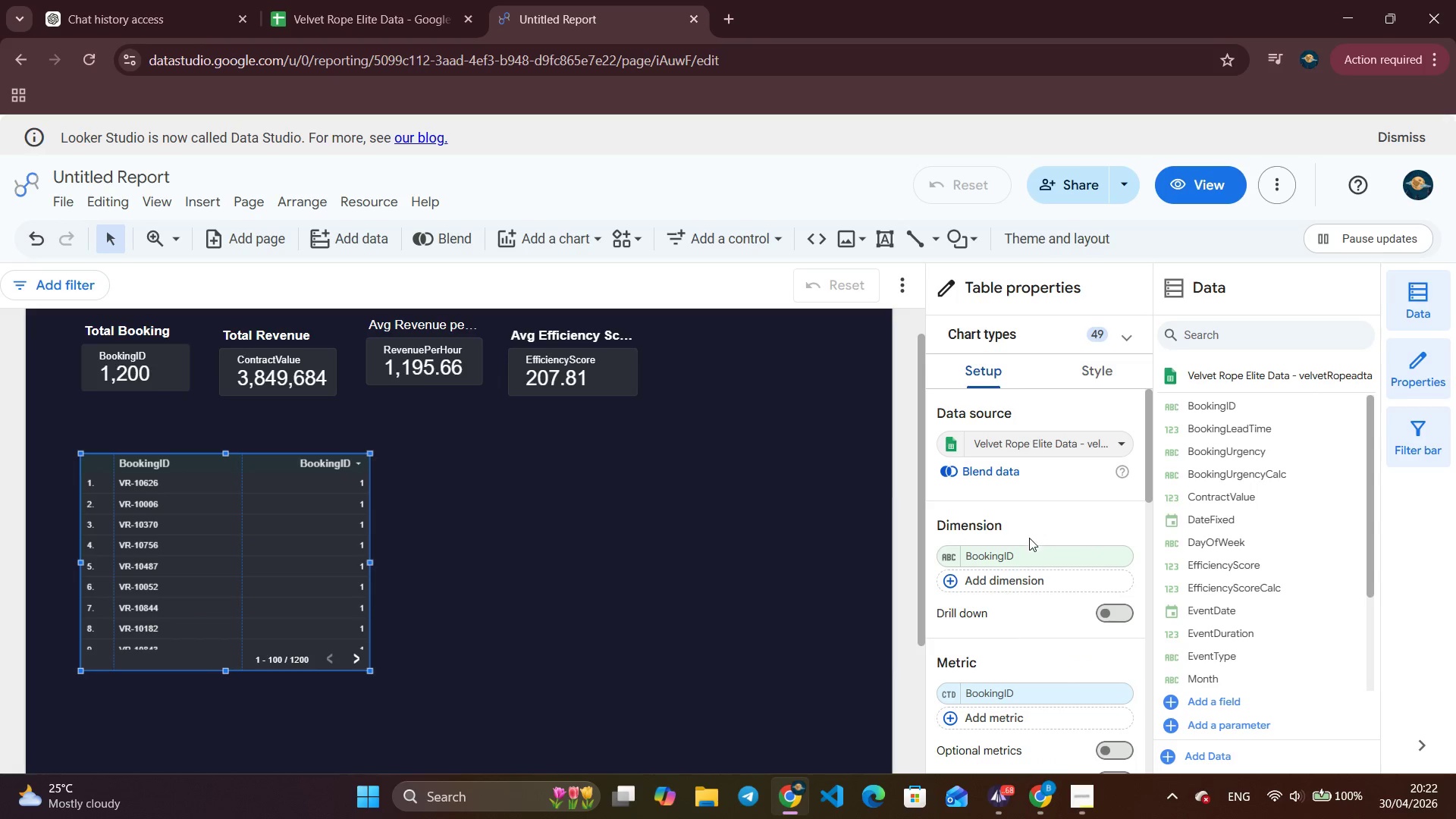 
left_click([1021, 554])
 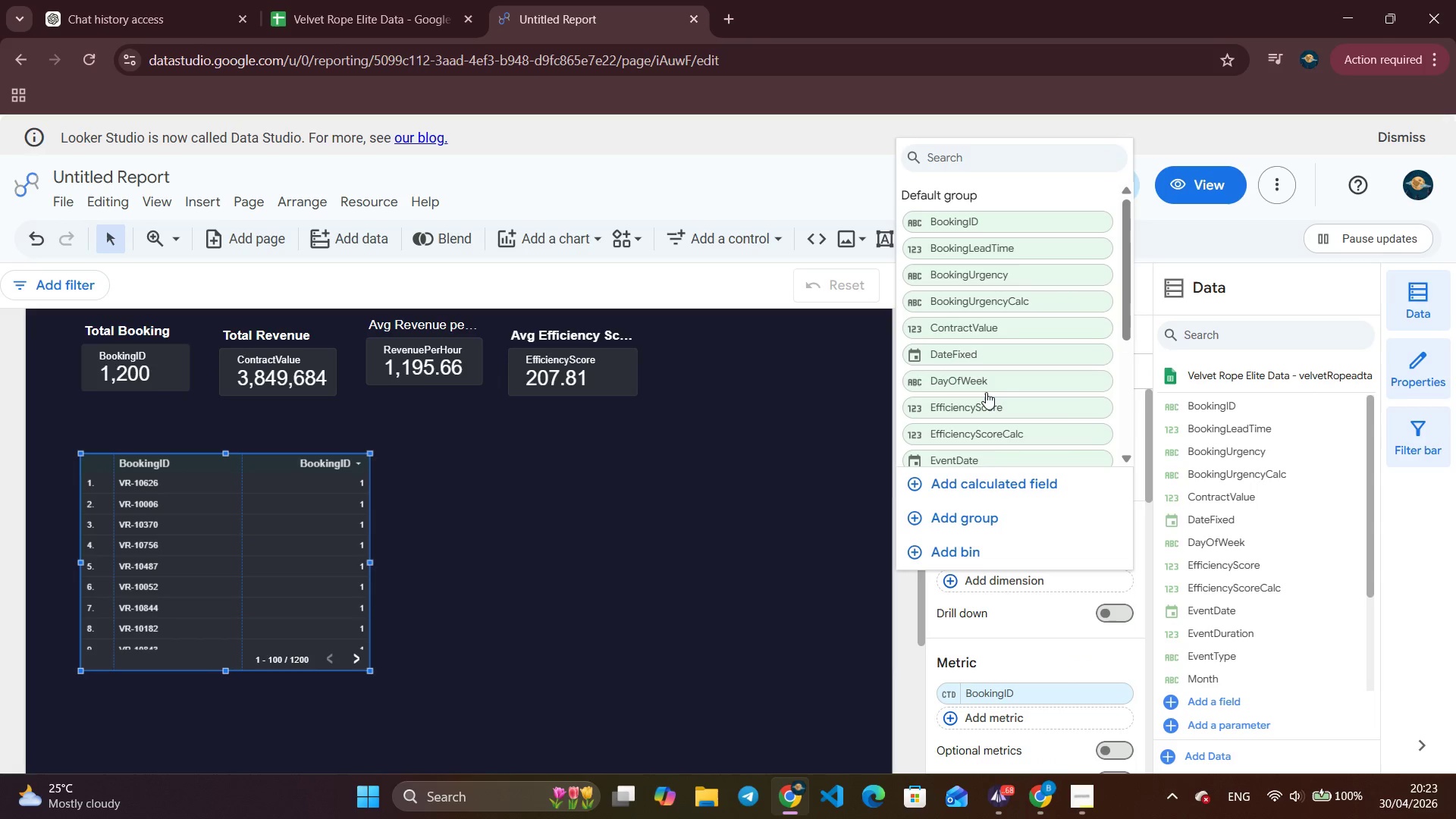 
left_click([984, 383])
 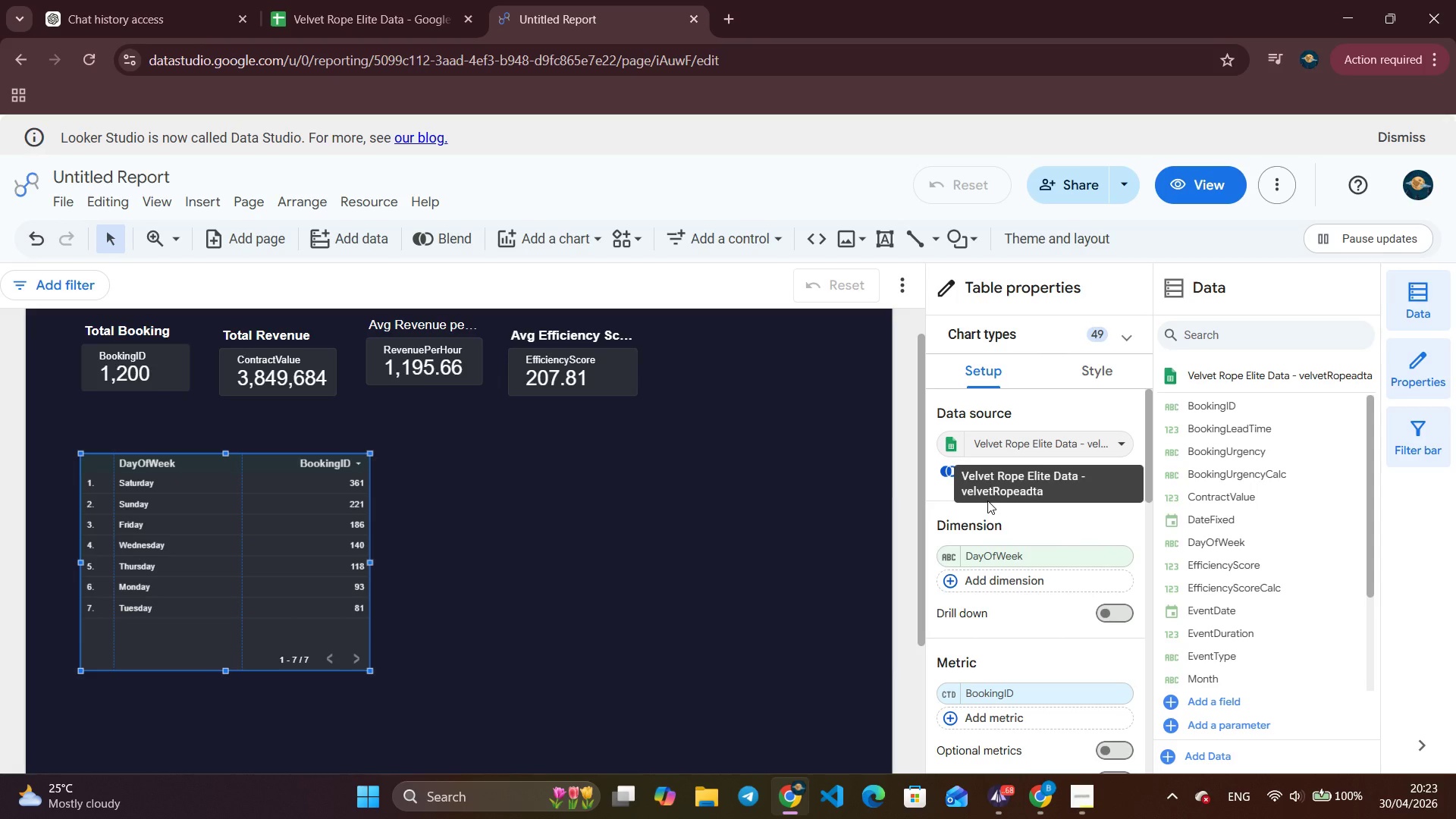 
wait(18.63)
 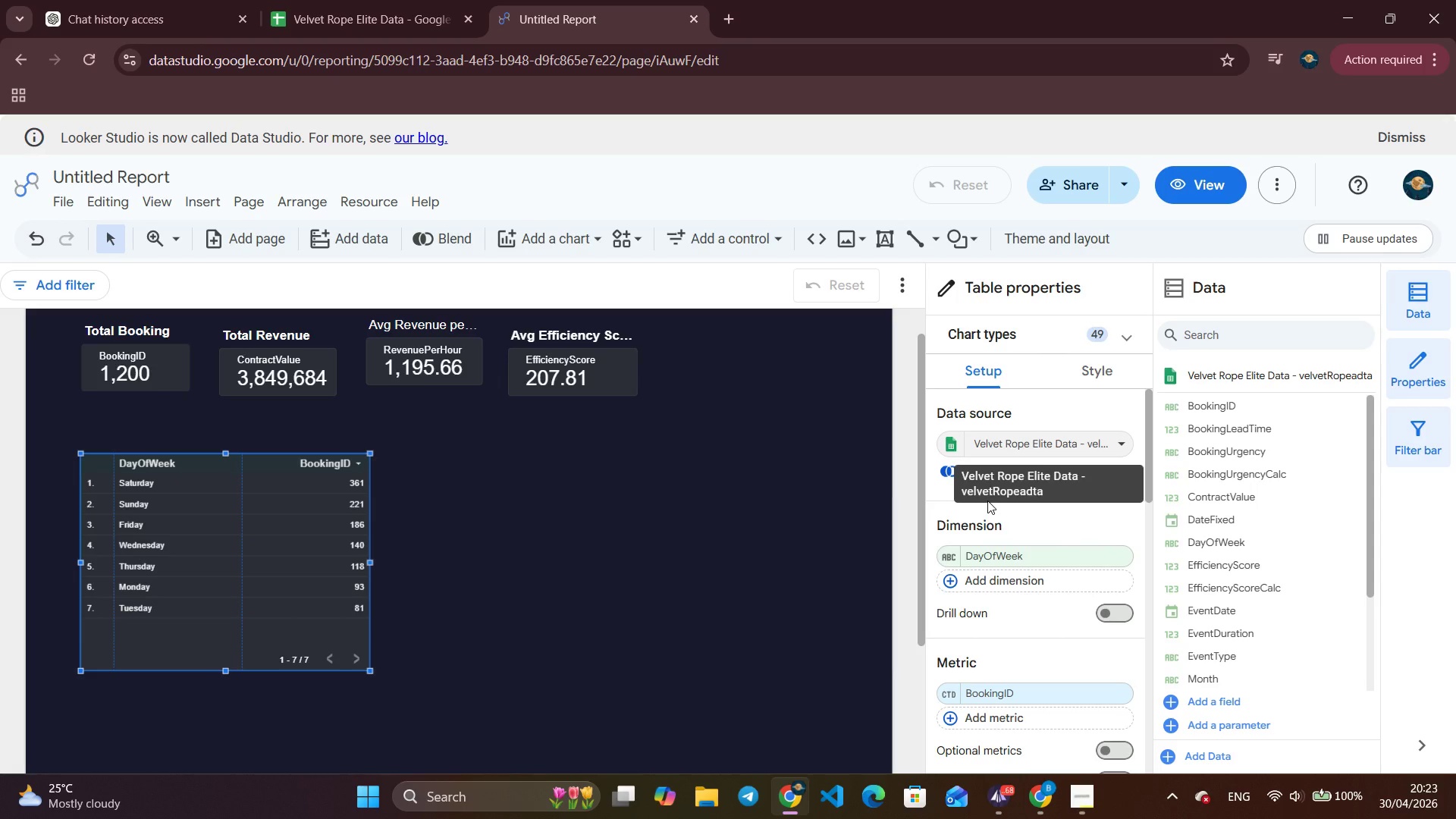 
mouse_move([996, 573])
 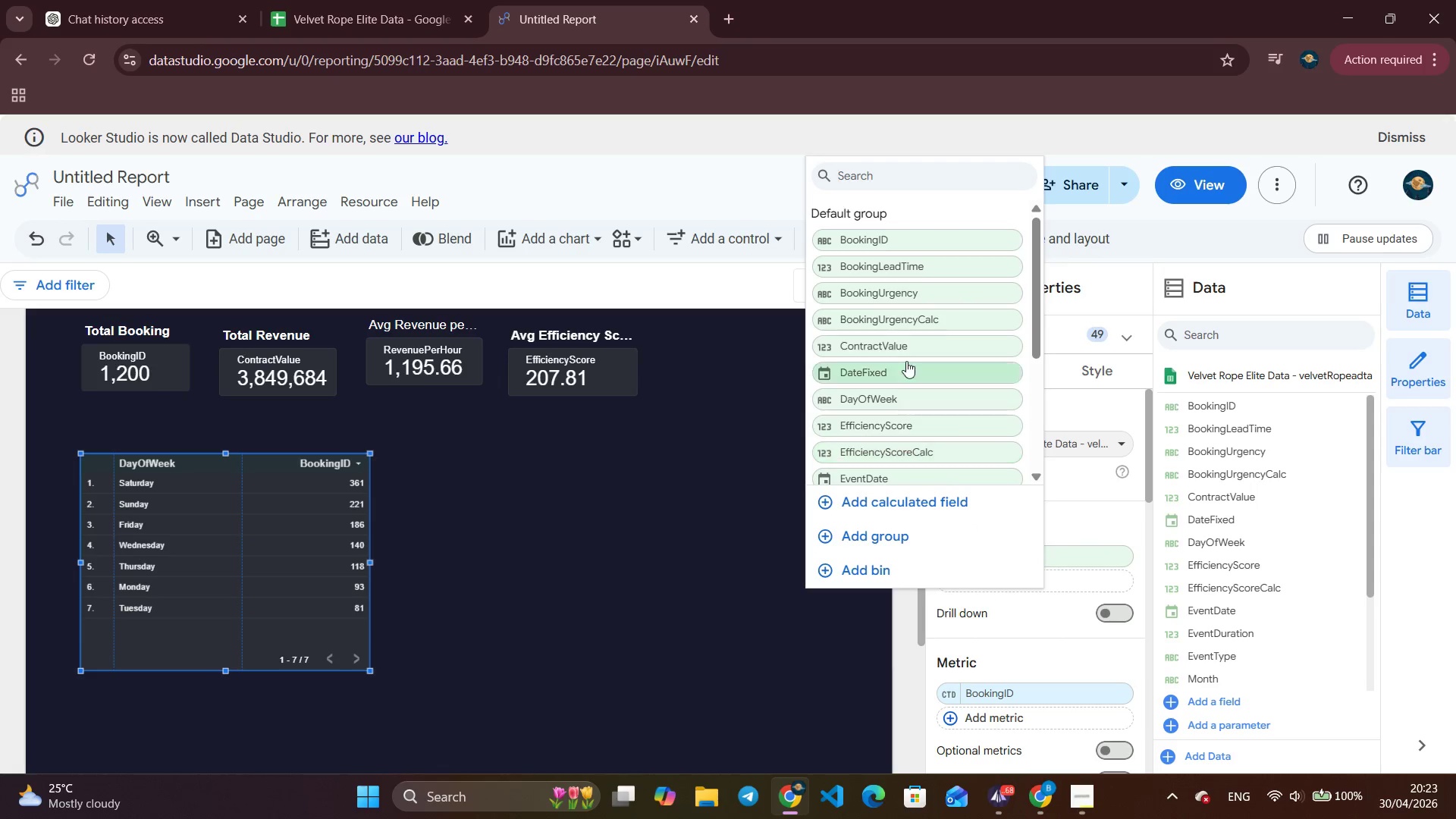 
scroll: coordinate [886, 348], scroll_direction: down, amount: 1.0
 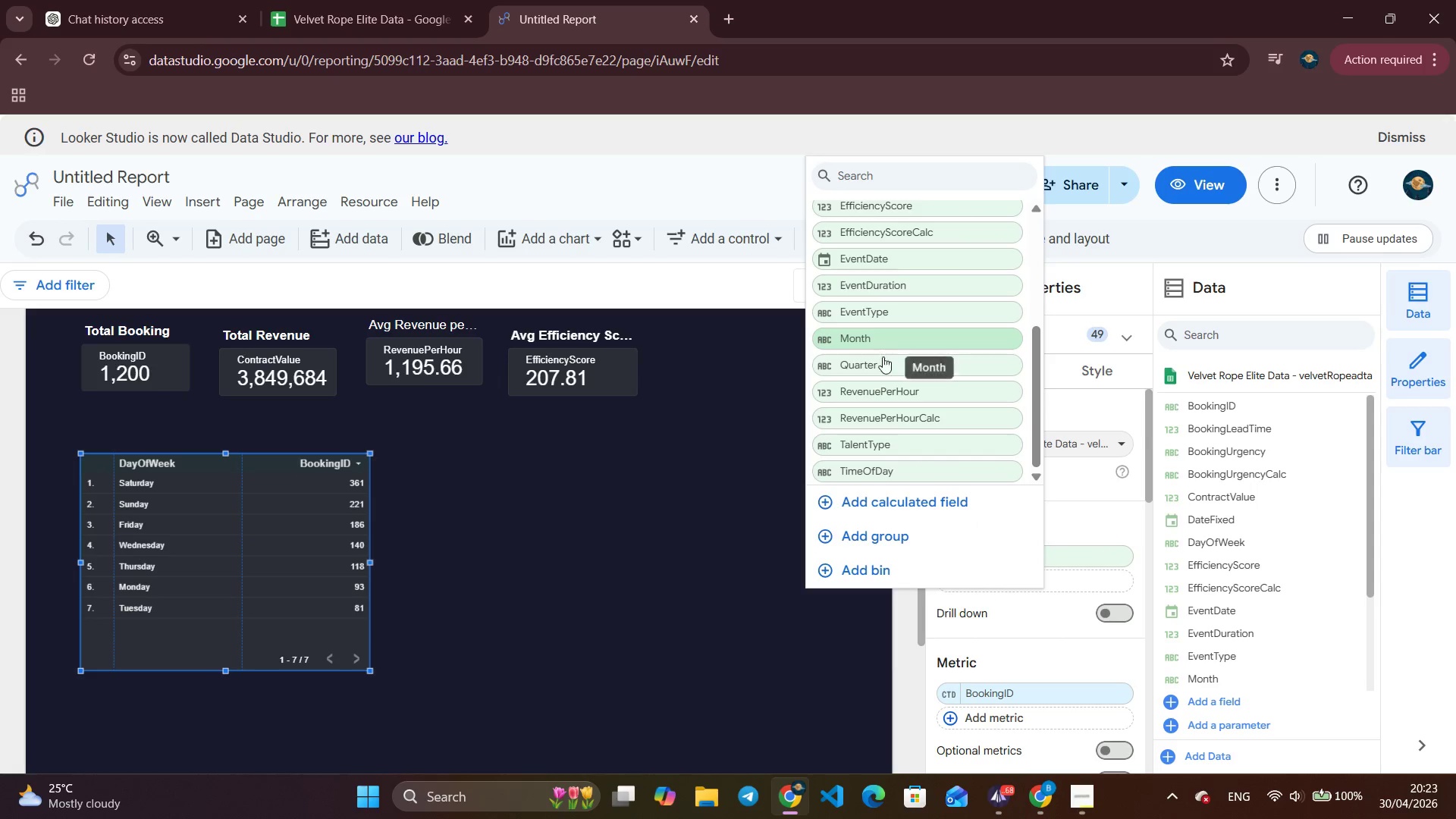 
double_click([880, 471])
 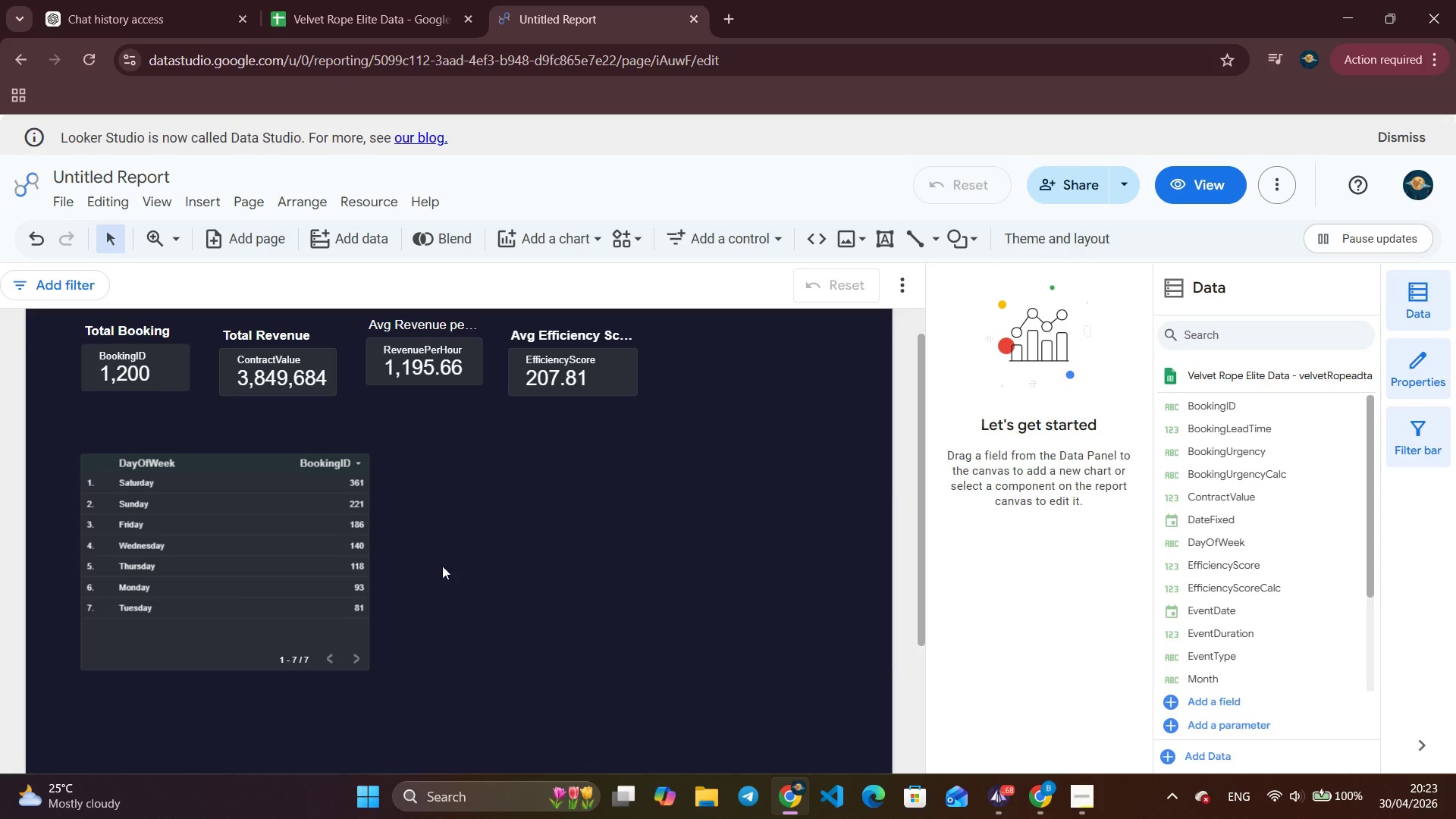 
left_click([310, 576])
 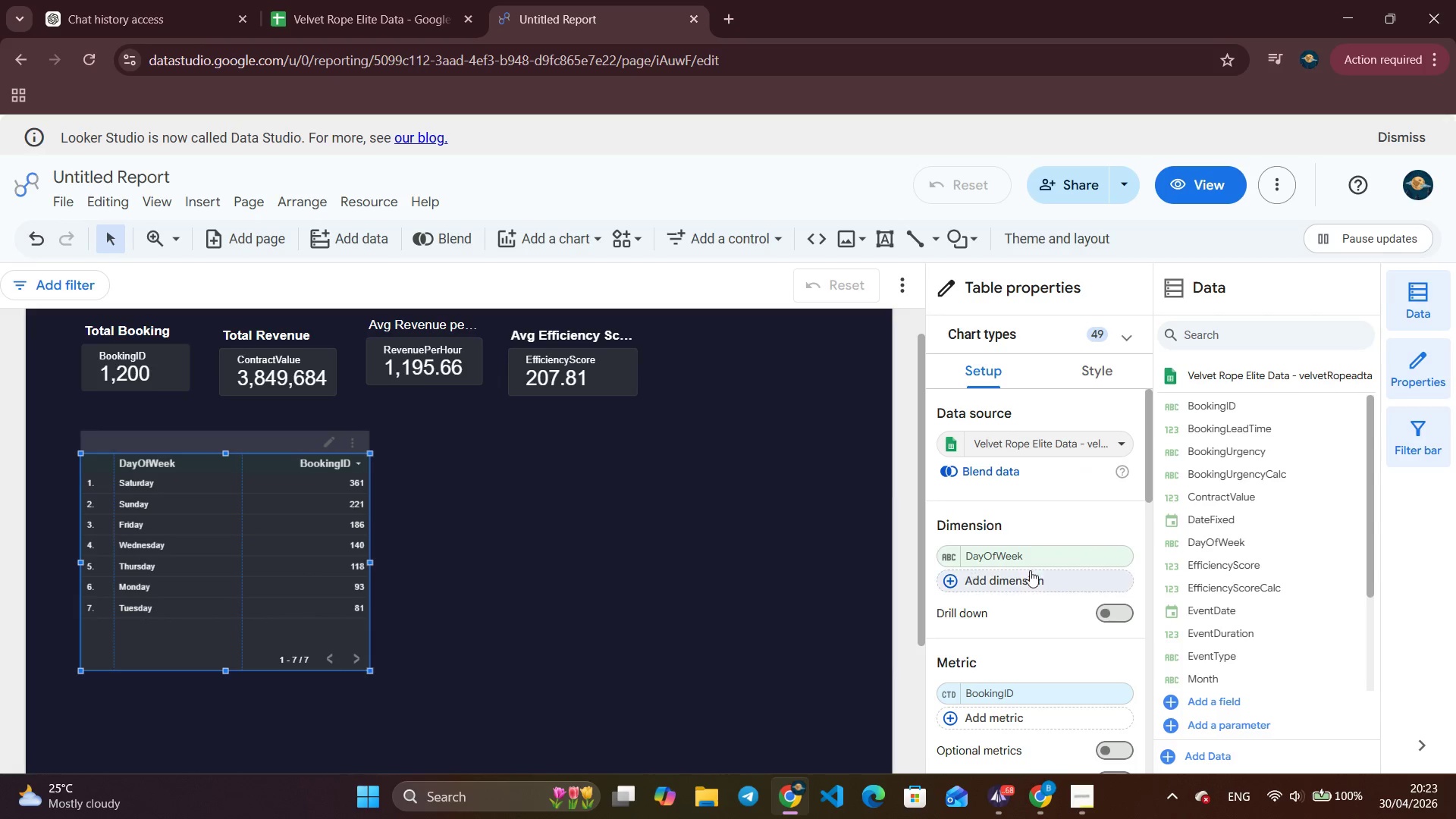 
left_click([1040, 579])
 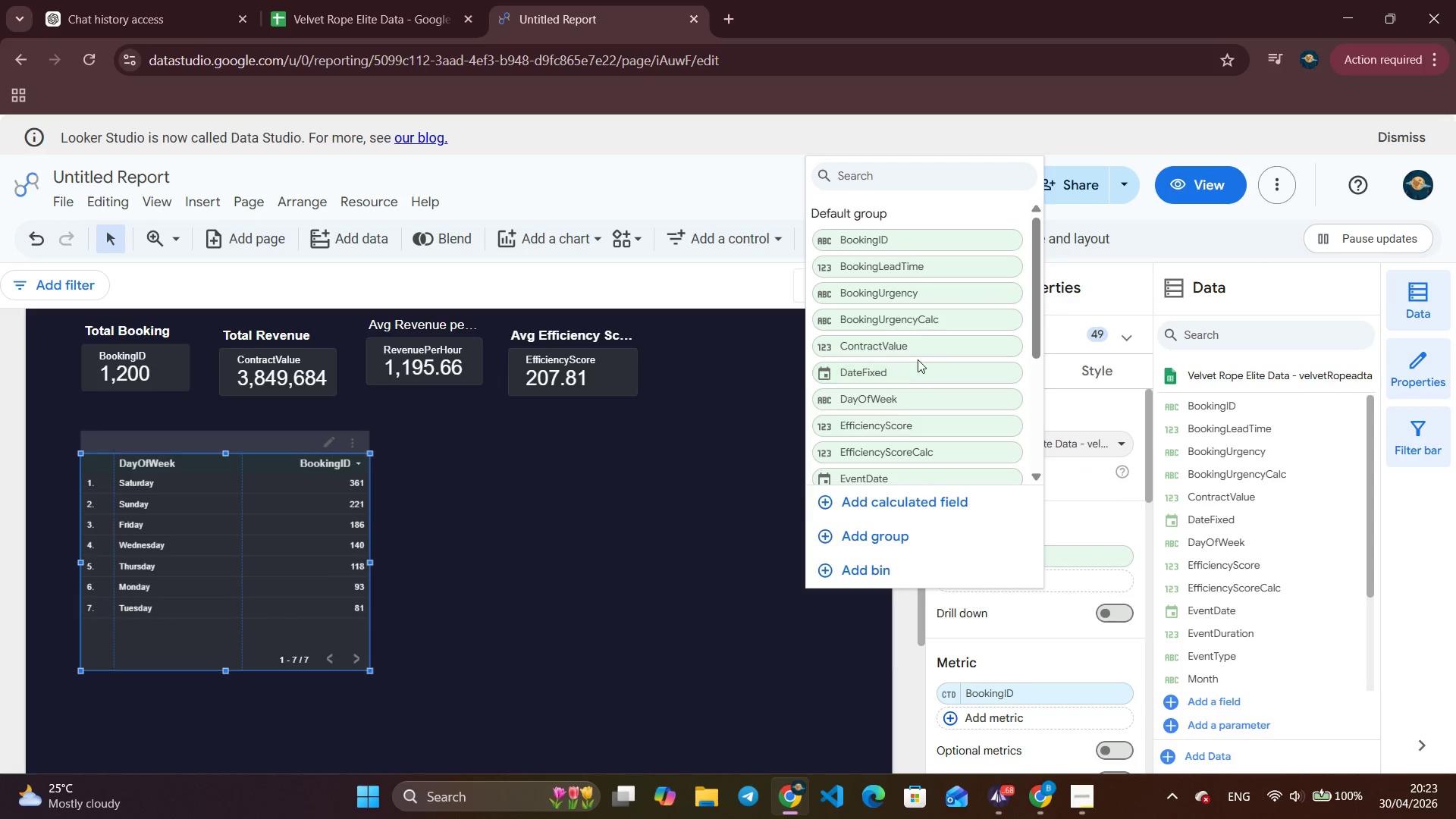 
scroll: coordinate [912, 378], scroll_direction: down, amount: 7.0
 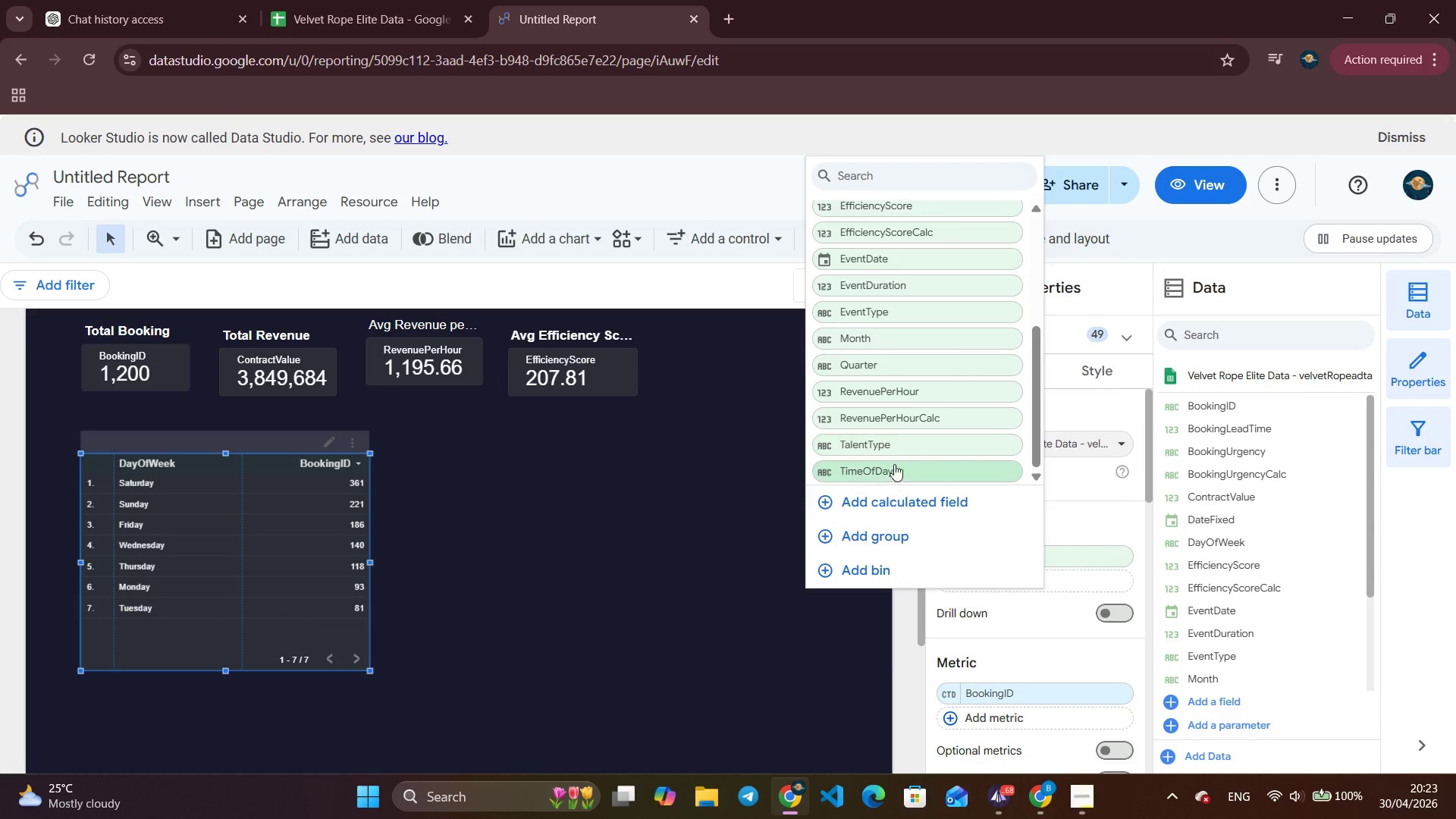 
left_click([888, 472])
 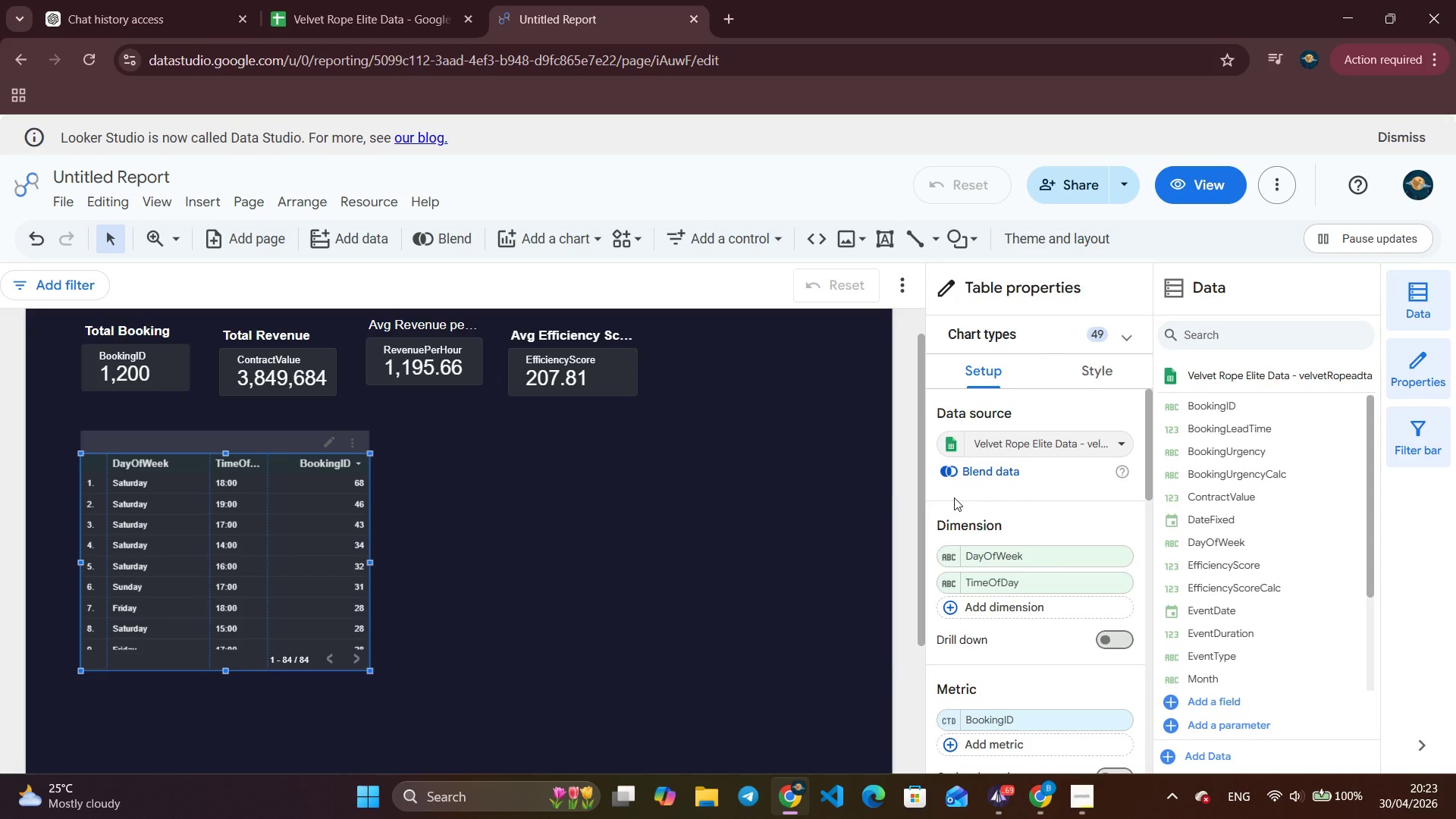 
wait(23.73)
 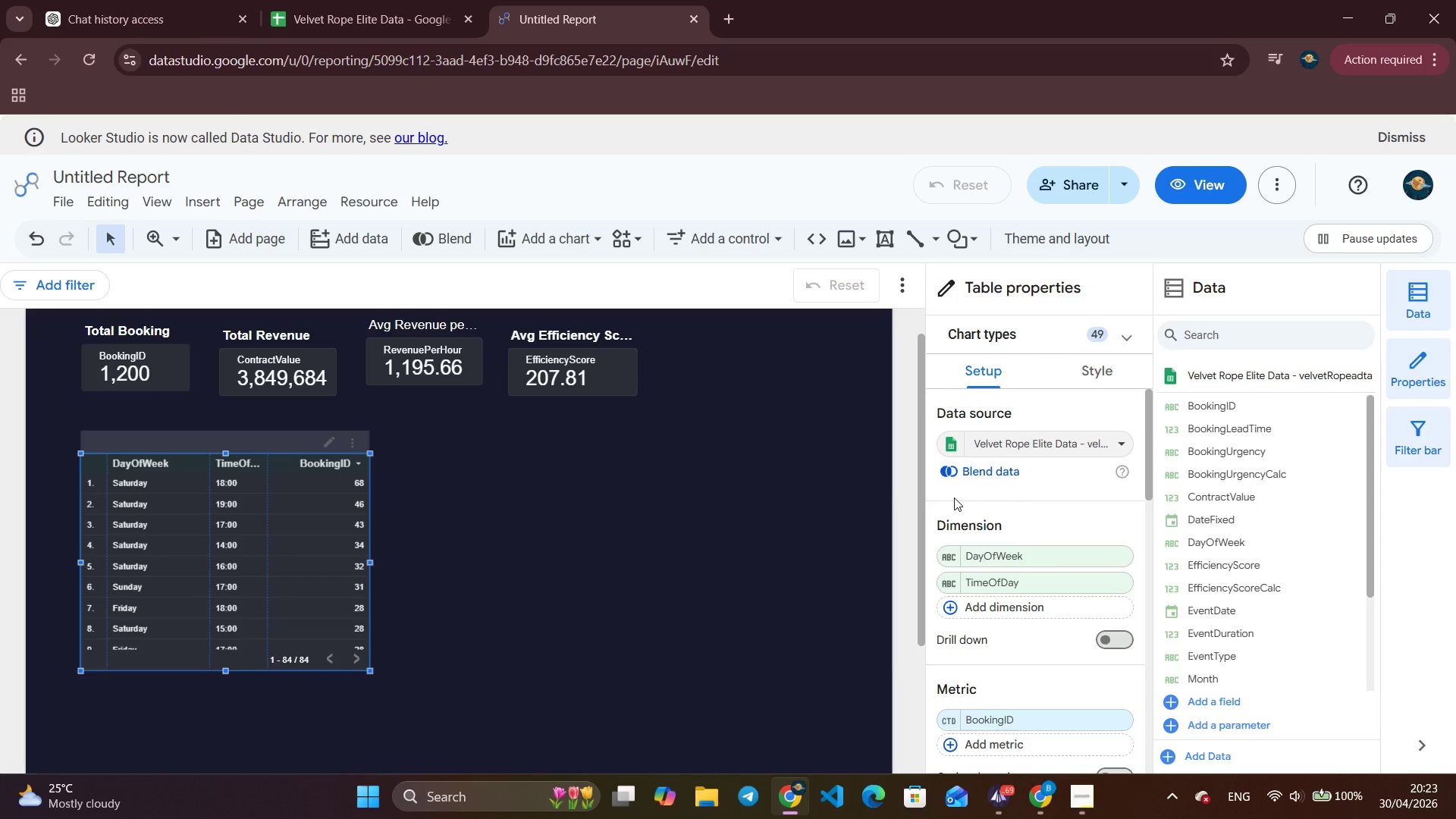 
mouse_move([1025, 540])
 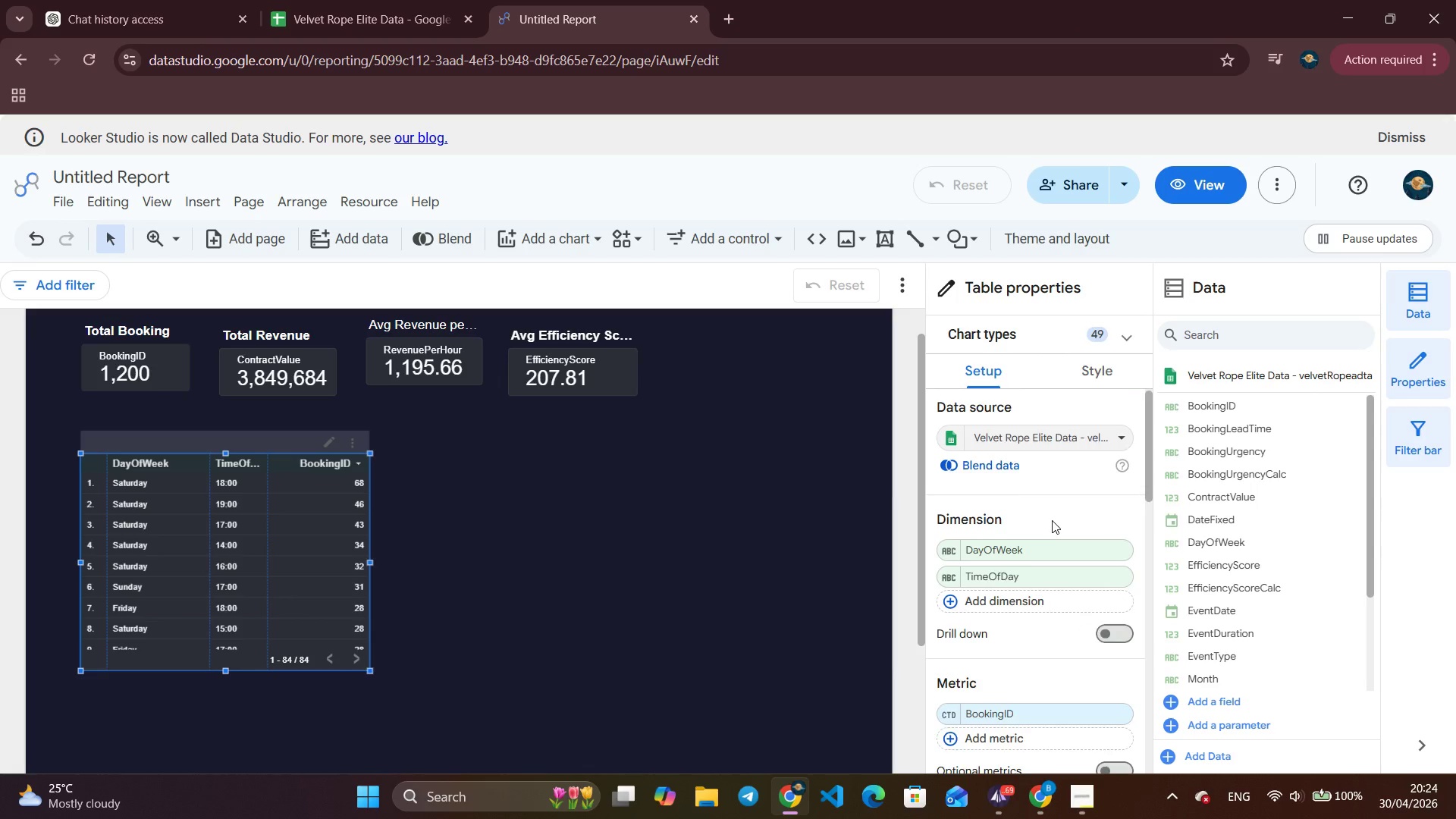 
scroll: coordinate [1052, 520], scroll_direction: down, amount: 2.0
 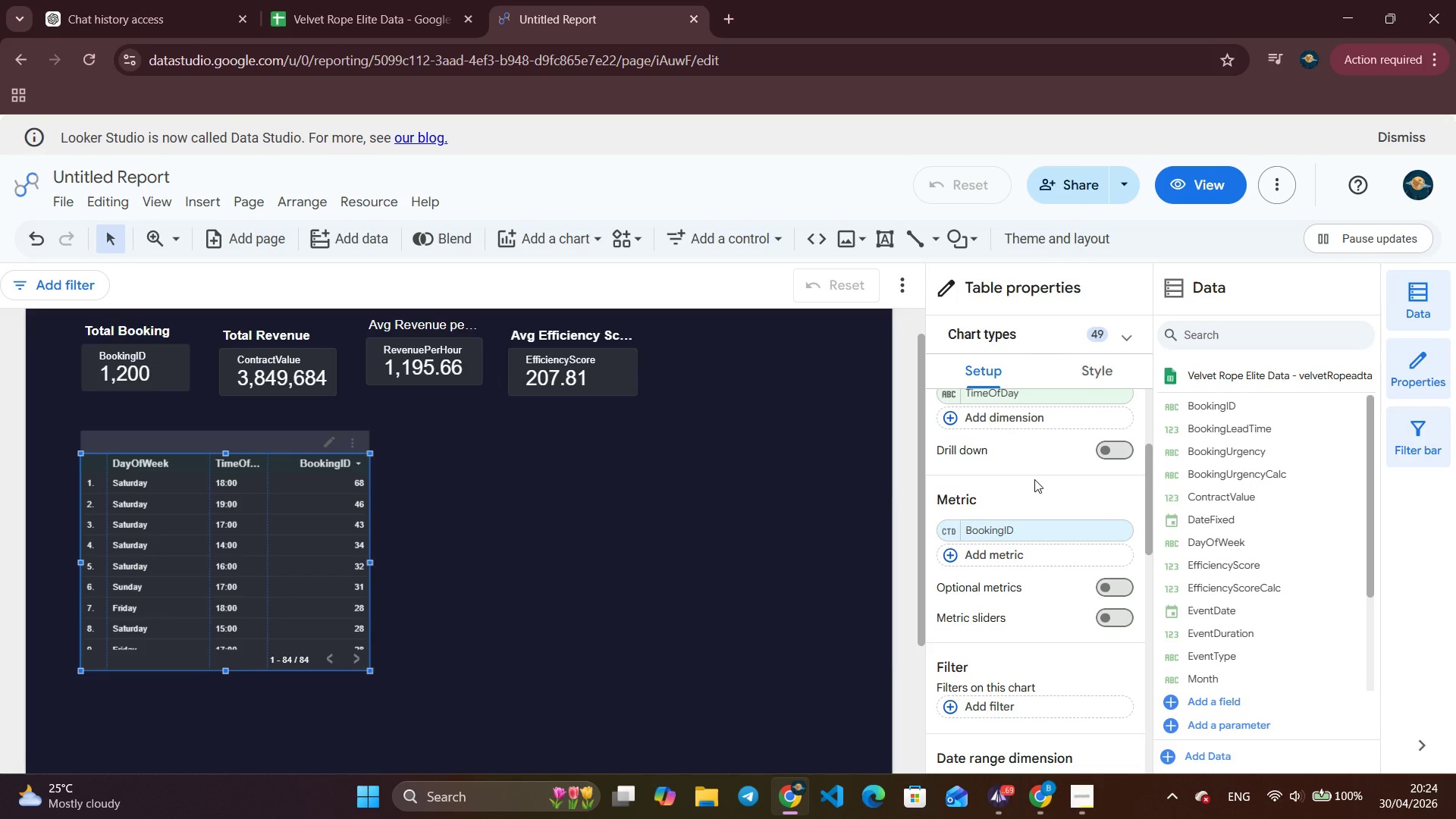 
scroll: coordinate [1034, 479], scroll_direction: up, amount: 1.0
 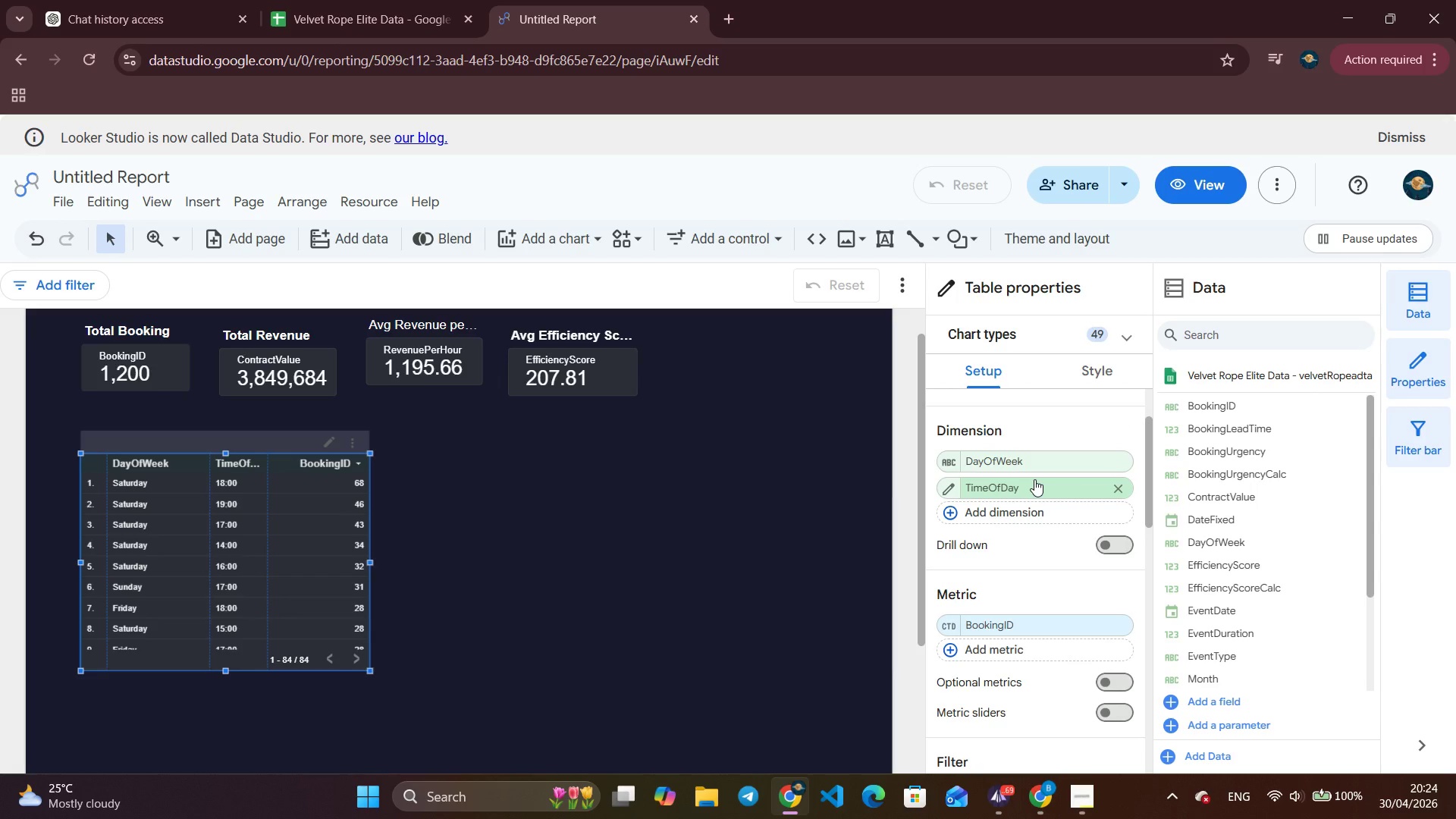 
scroll: coordinate [1034, 479], scroll_direction: down, amount: 1.0
 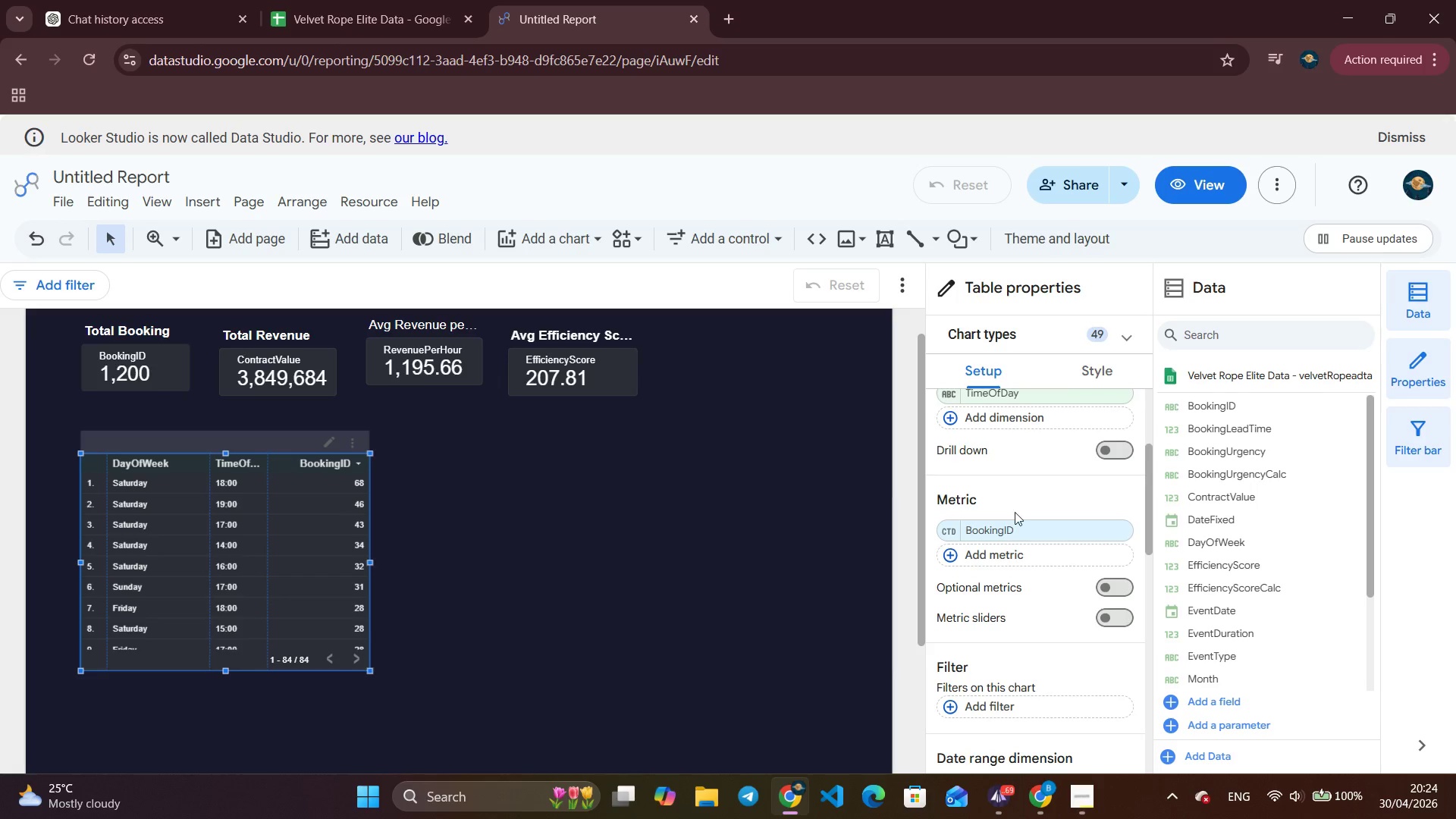 
mouse_move([1004, 543])
 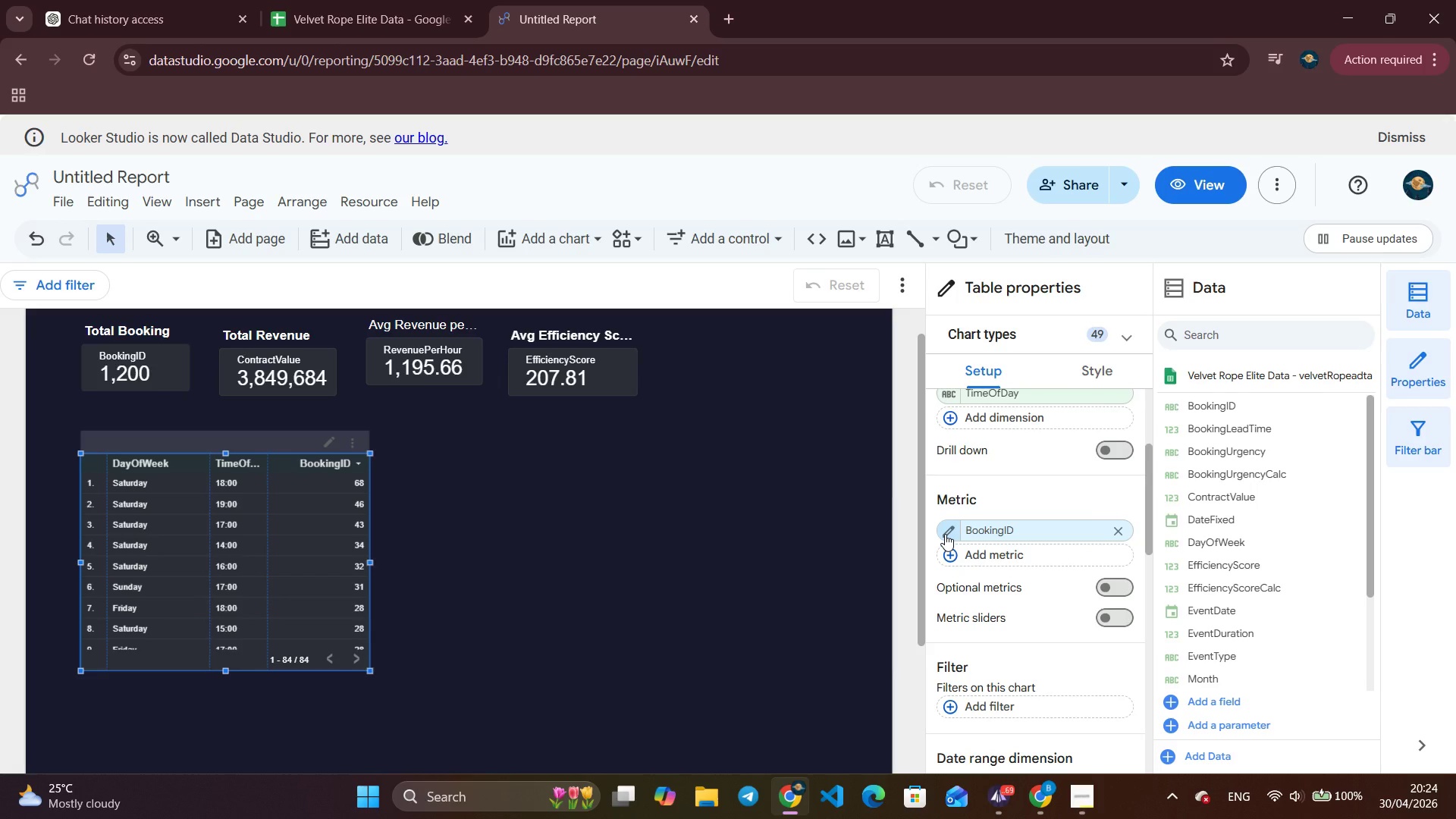 
left_click([945, 534])
 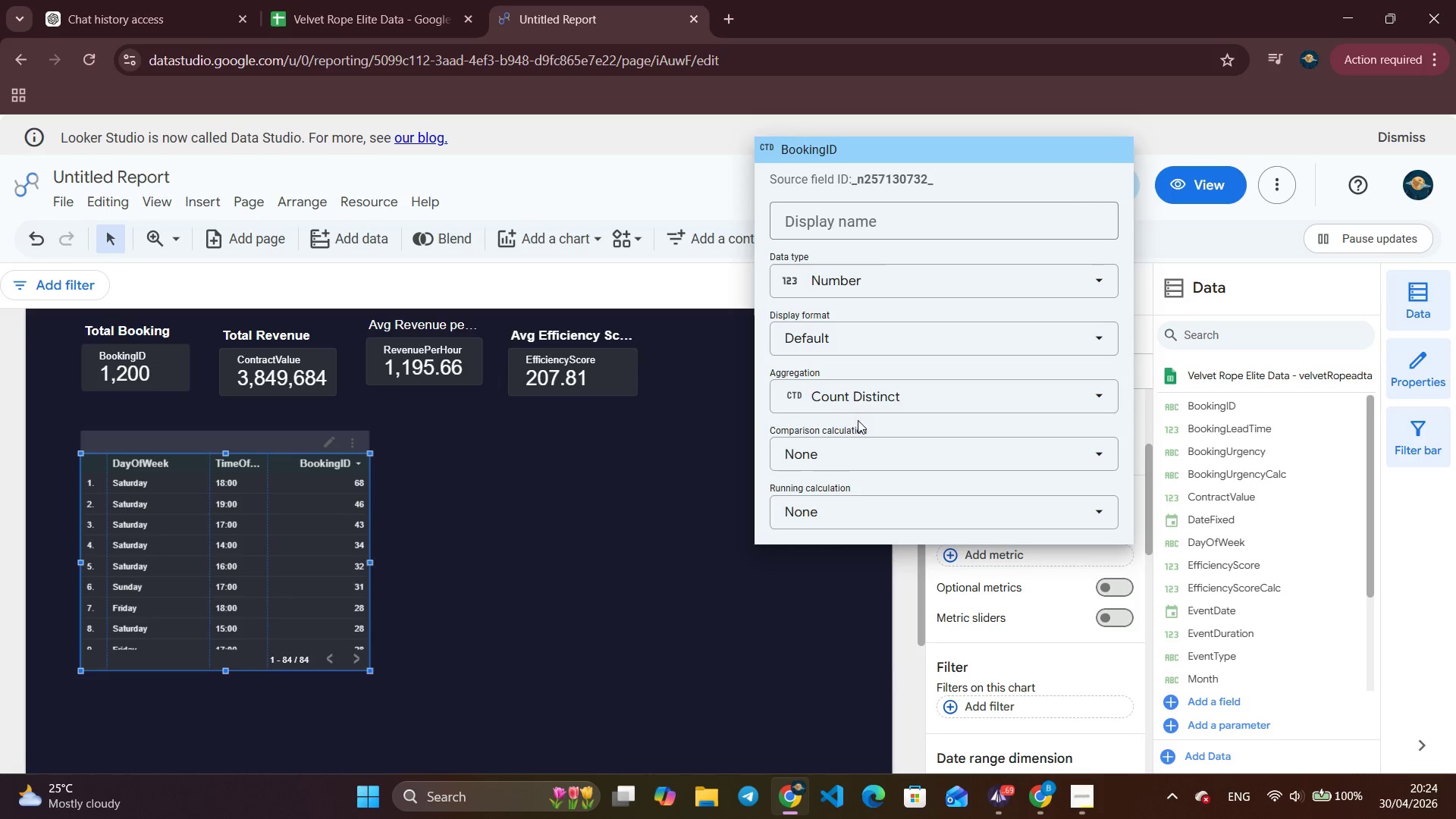 
left_click([861, 391])
 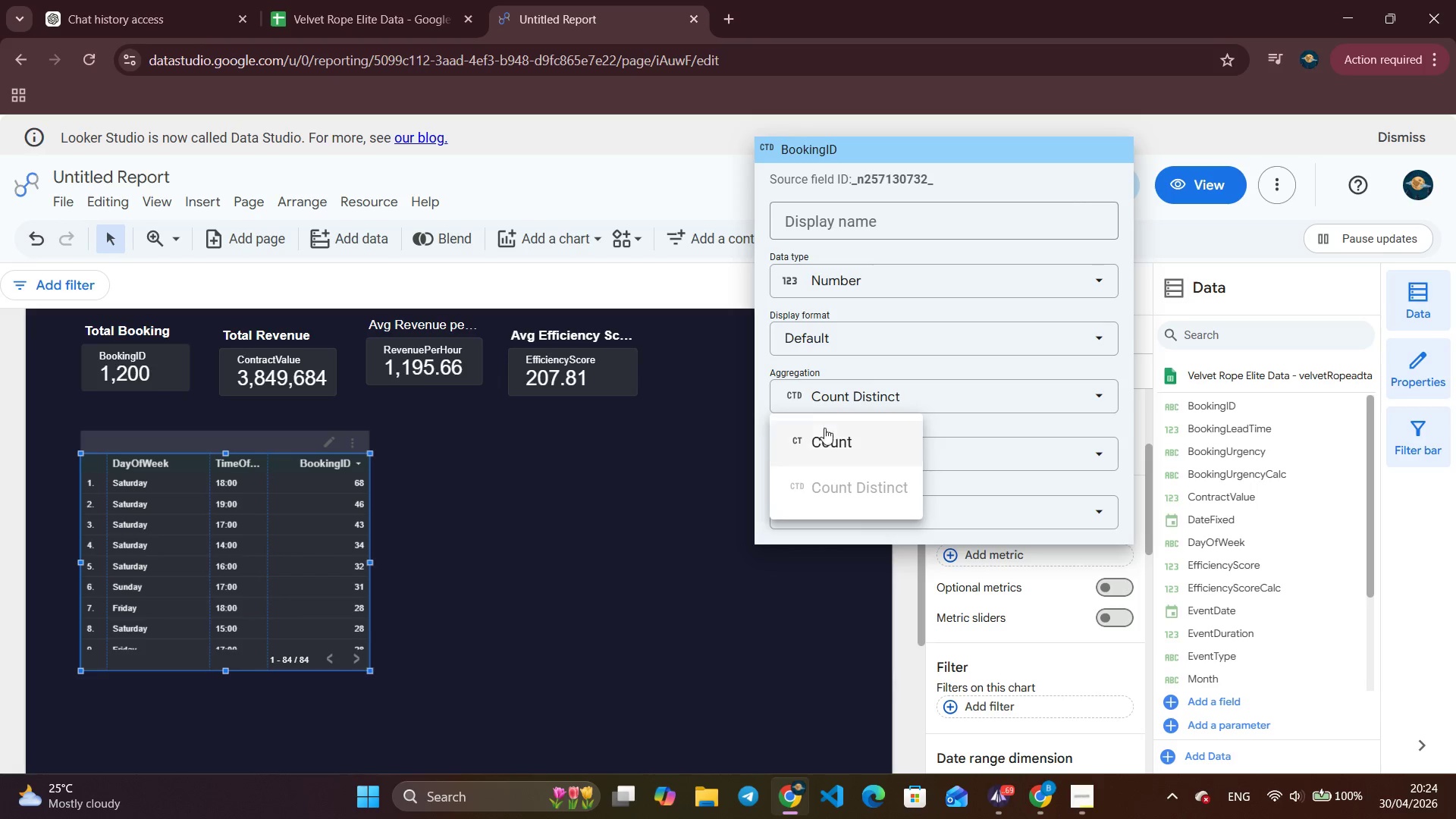 
left_click([826, 430])
 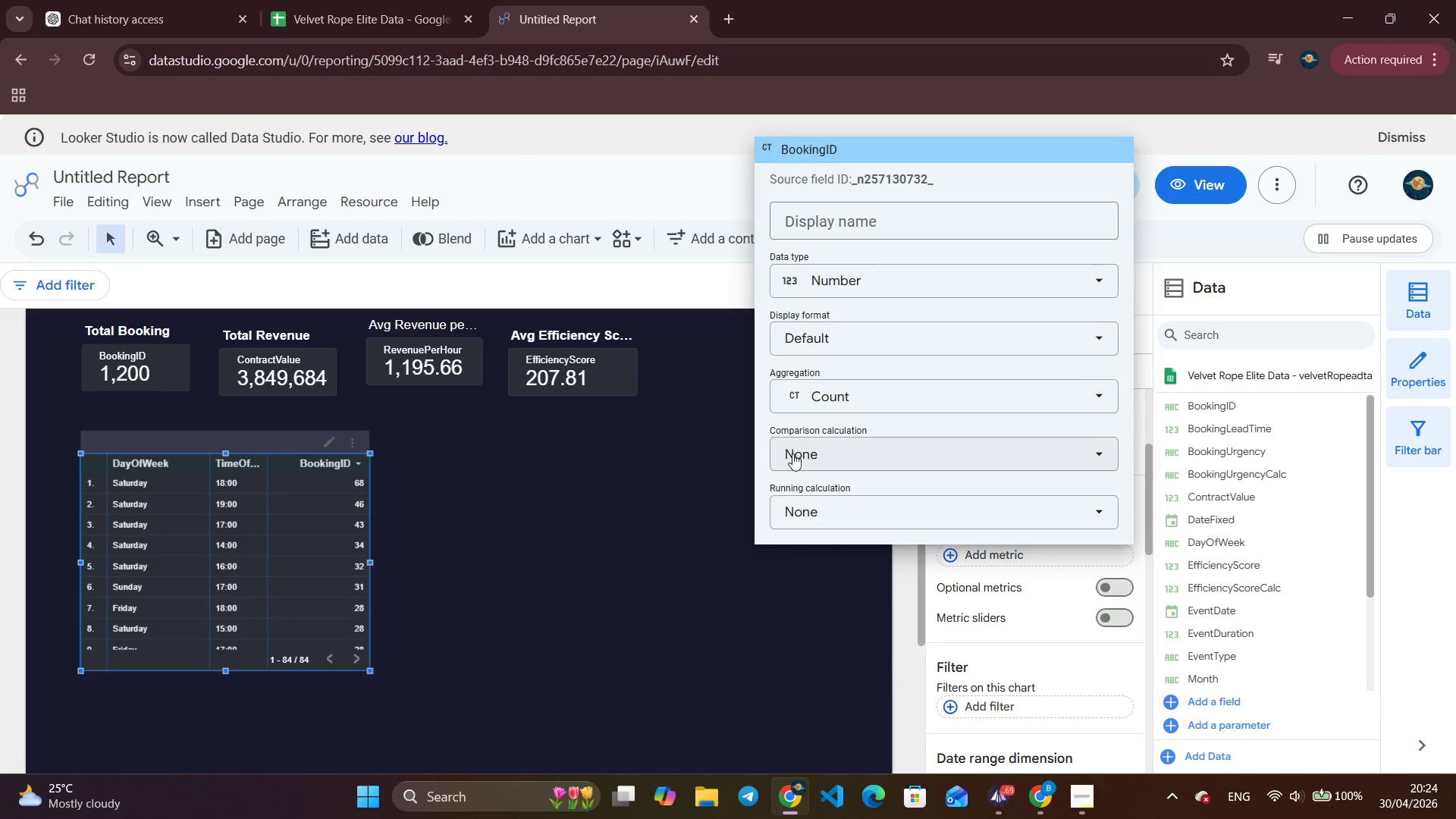 
wait(6.89)
 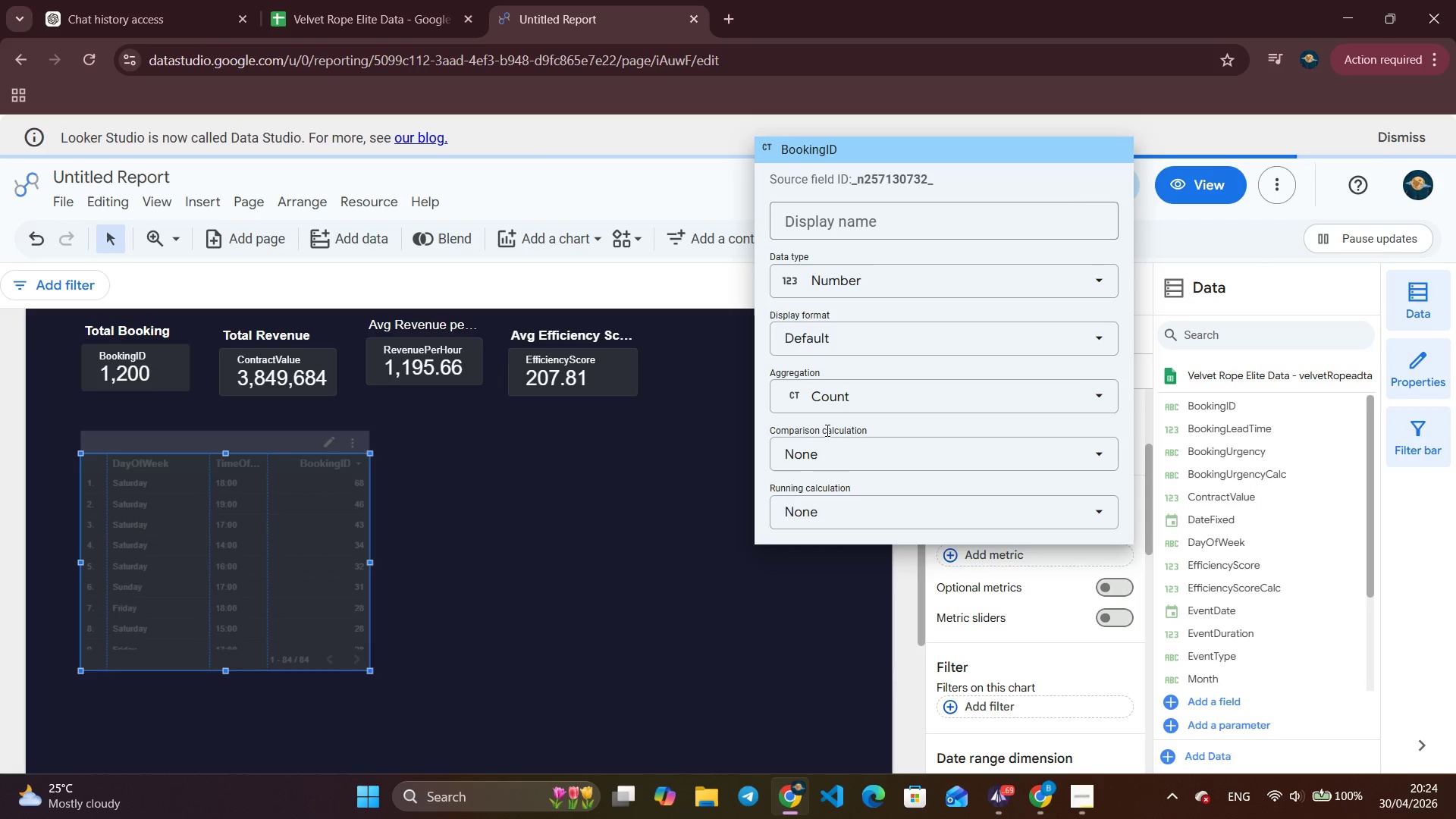 
left_click([691, 489])
 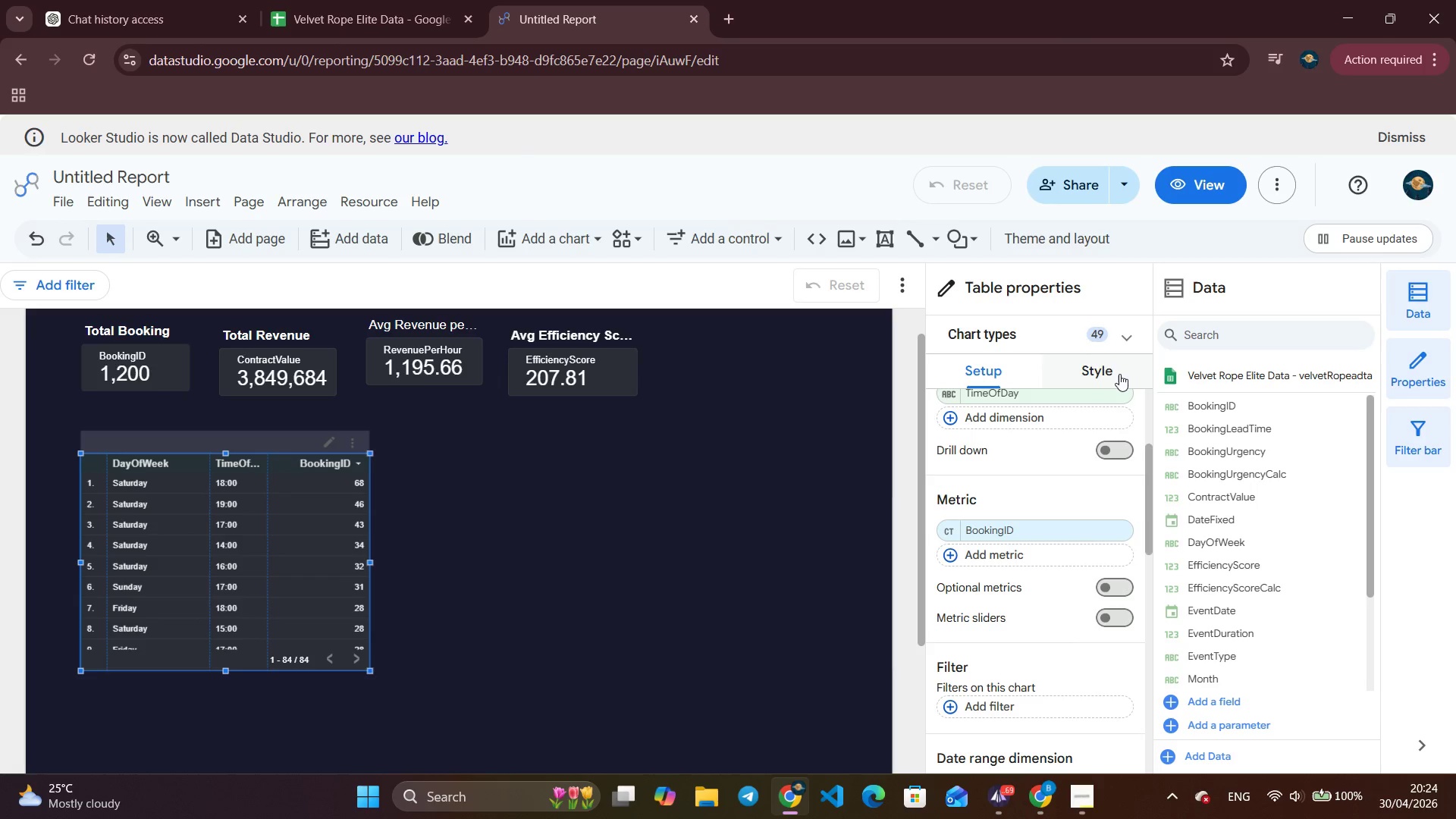 
left_click([1119, 374])
 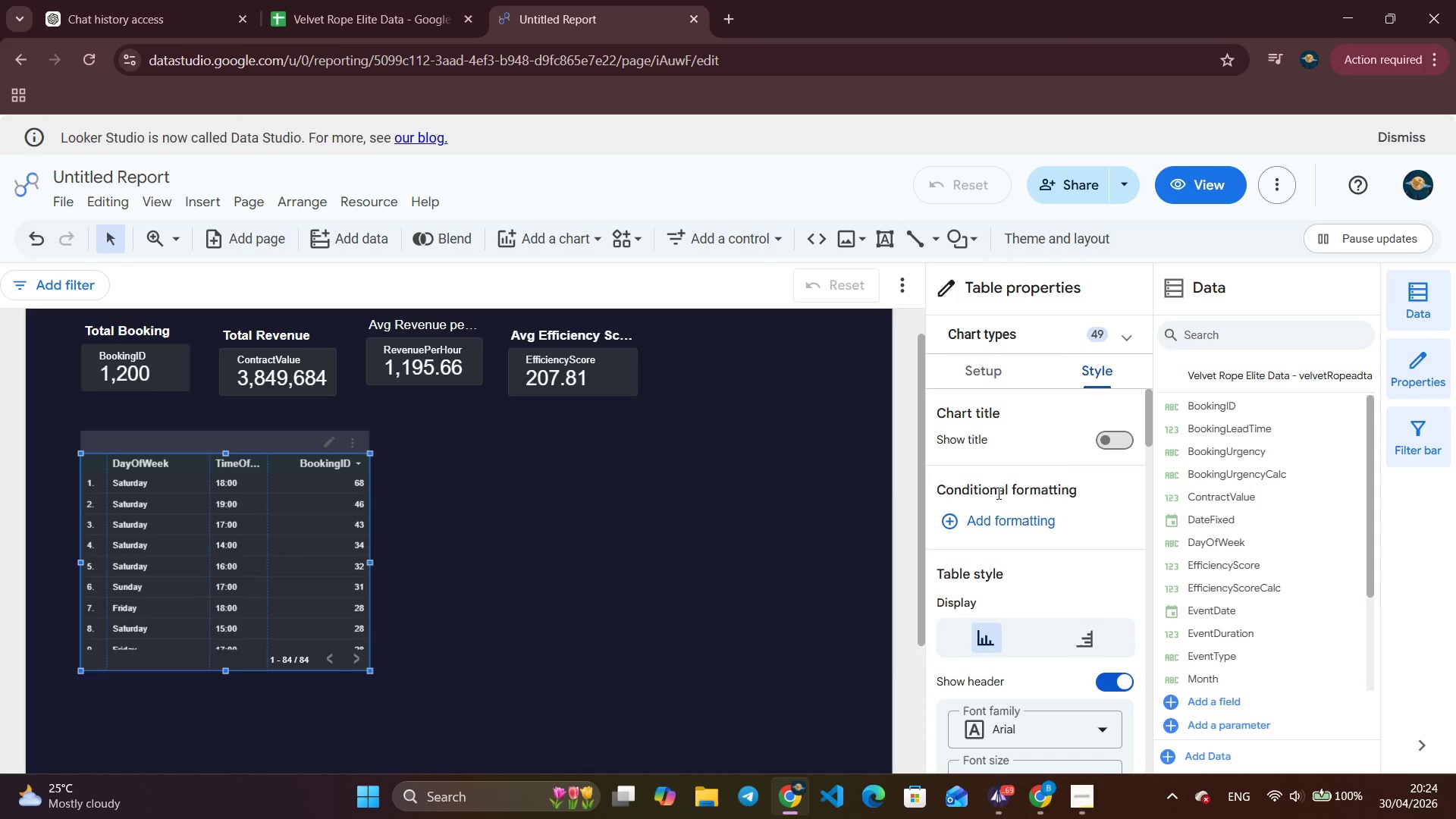 
scroll: coordinate [997, 493], scroll_direction: down, amount: 1.0
 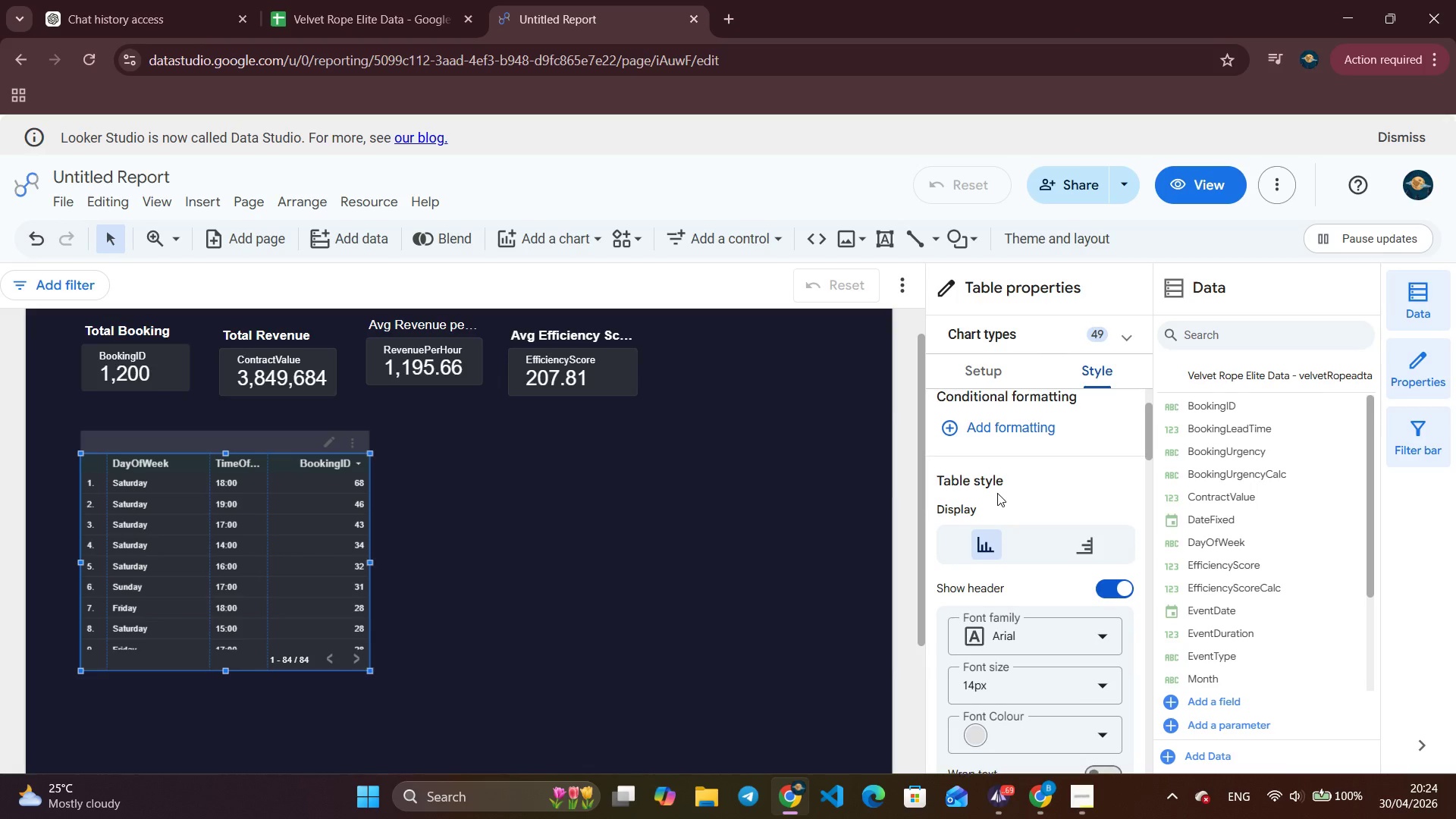 
scroll: coordinate [997, 493], scroll_direction: up, amount: 2.0
 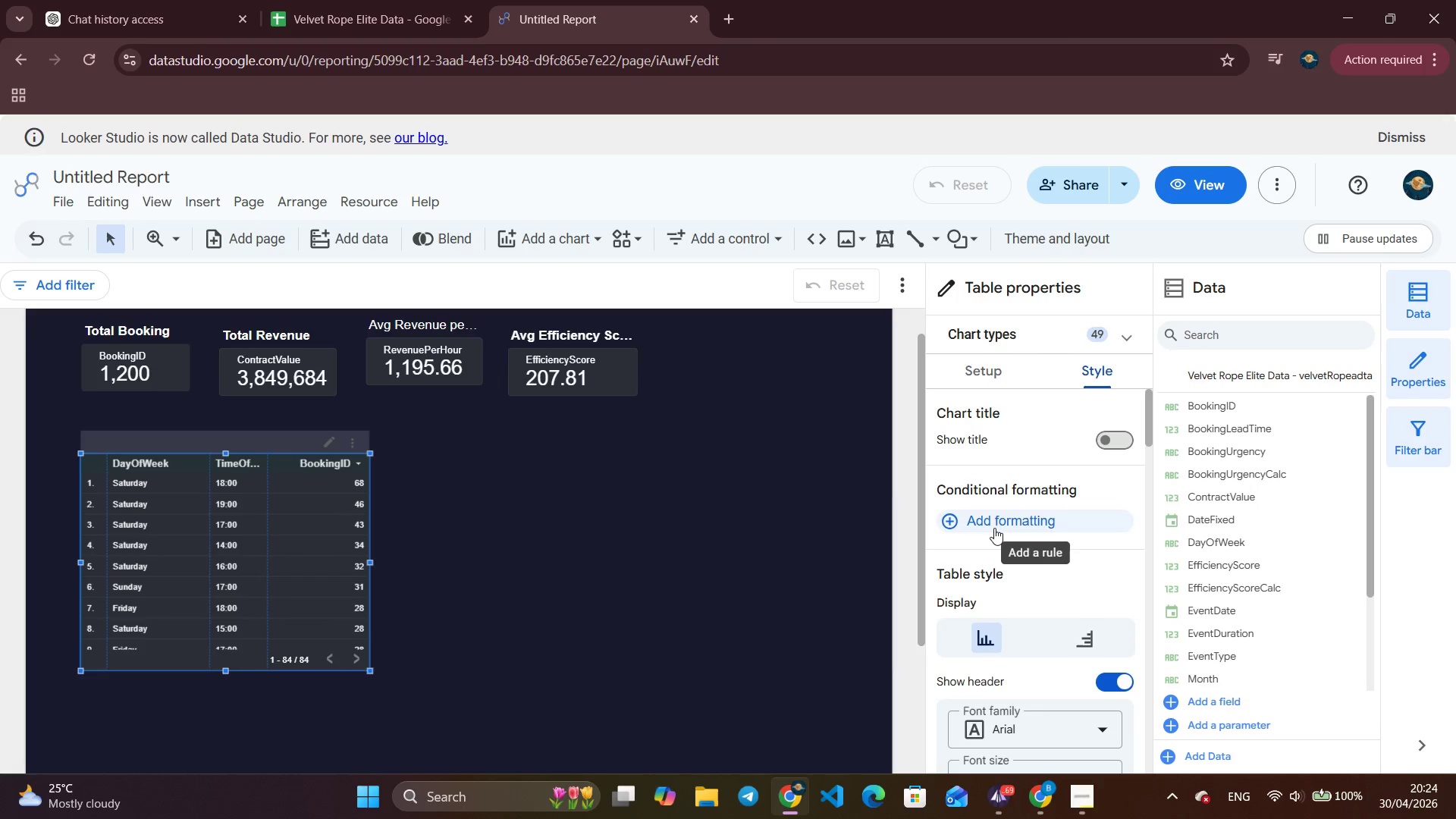 
left_click([994, 528])
 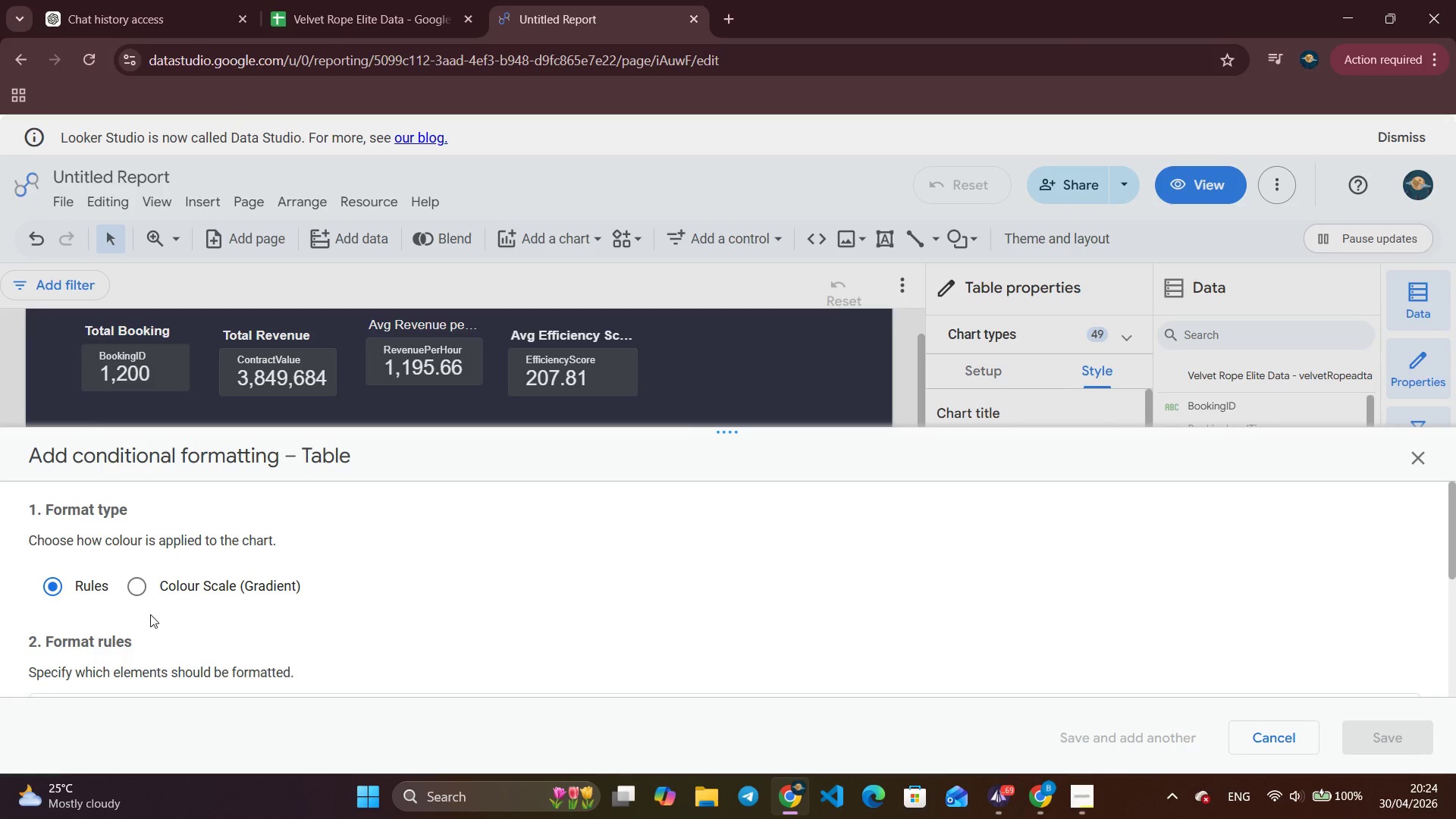 
left_click([144, 597])
 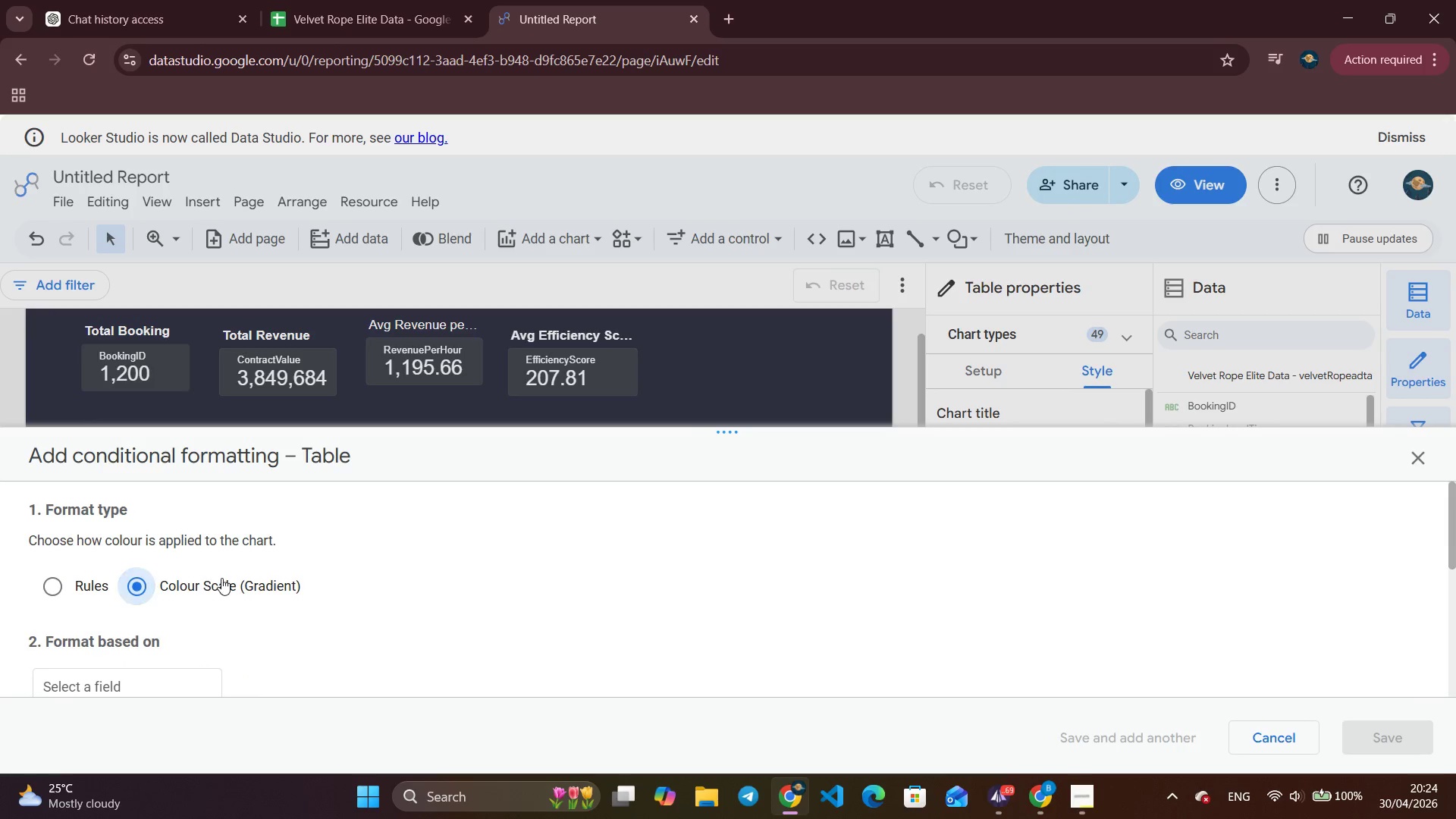 
scroll: coordinate [222, 578], scroll_direction: down, amount: 3.0
 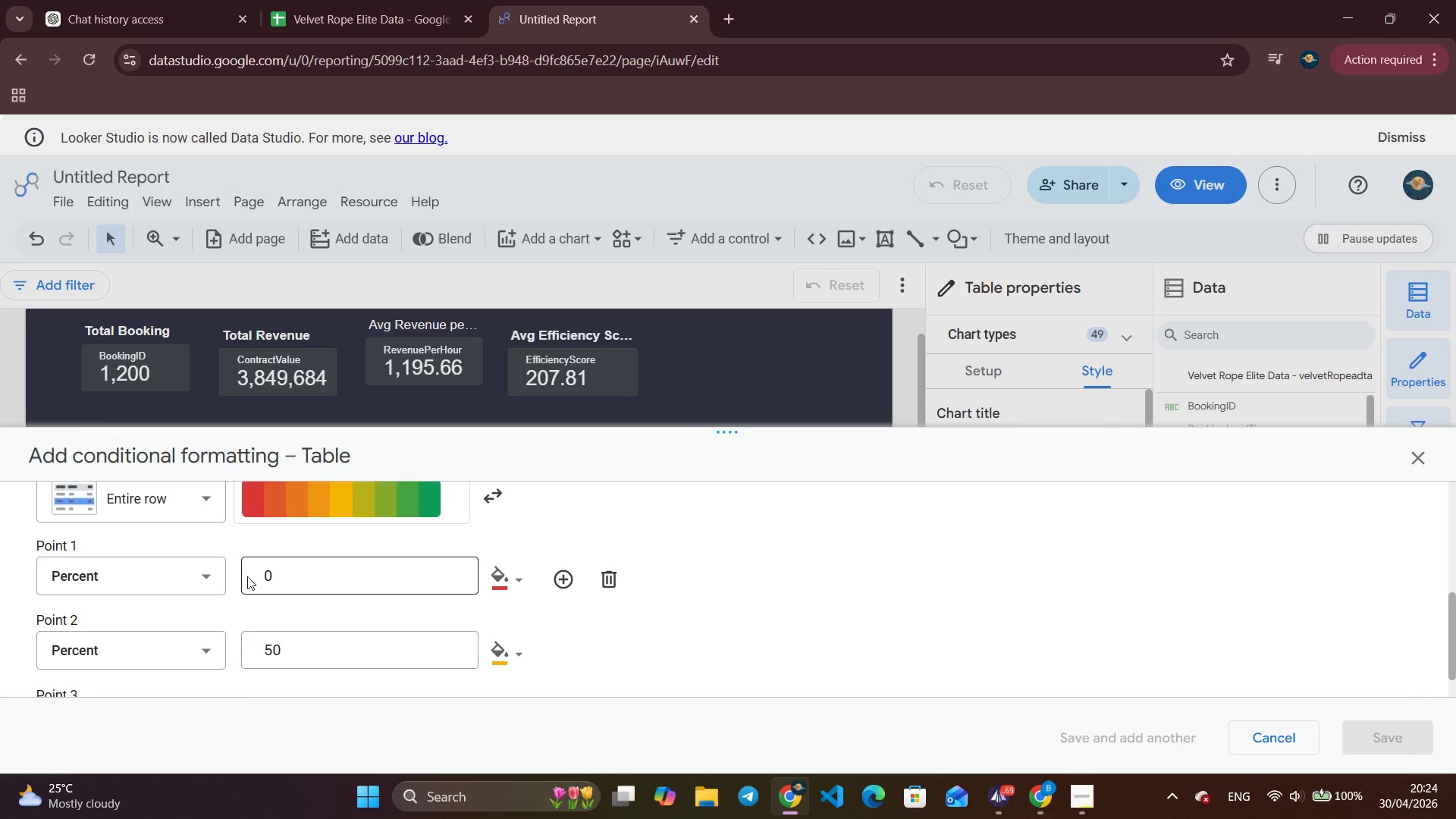 
scroll: coordinate [249, 576], scroll_direction: up, amount: 2.0
 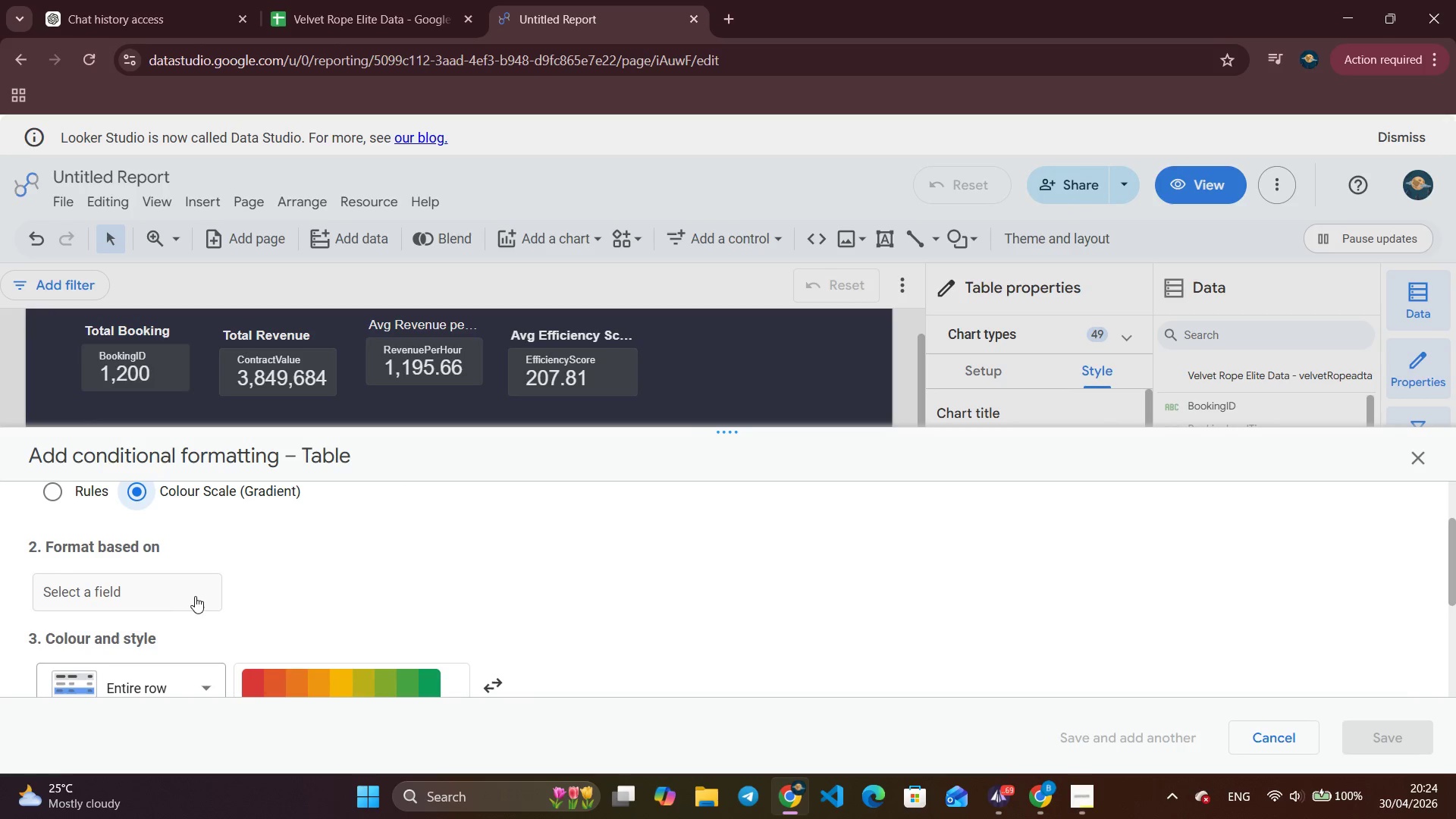 
left_click([180, 598])
 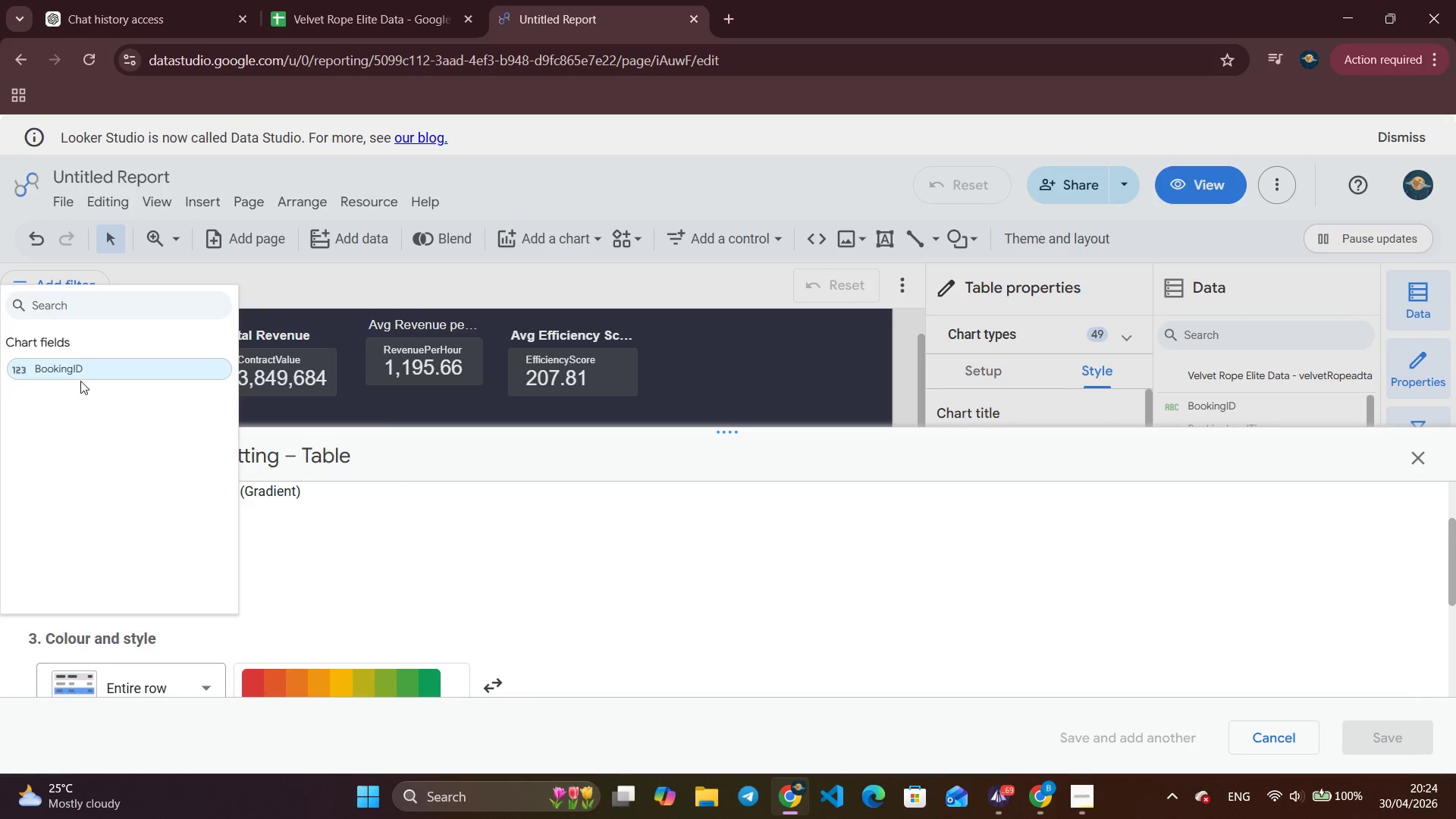 
left_click([79, 374])
 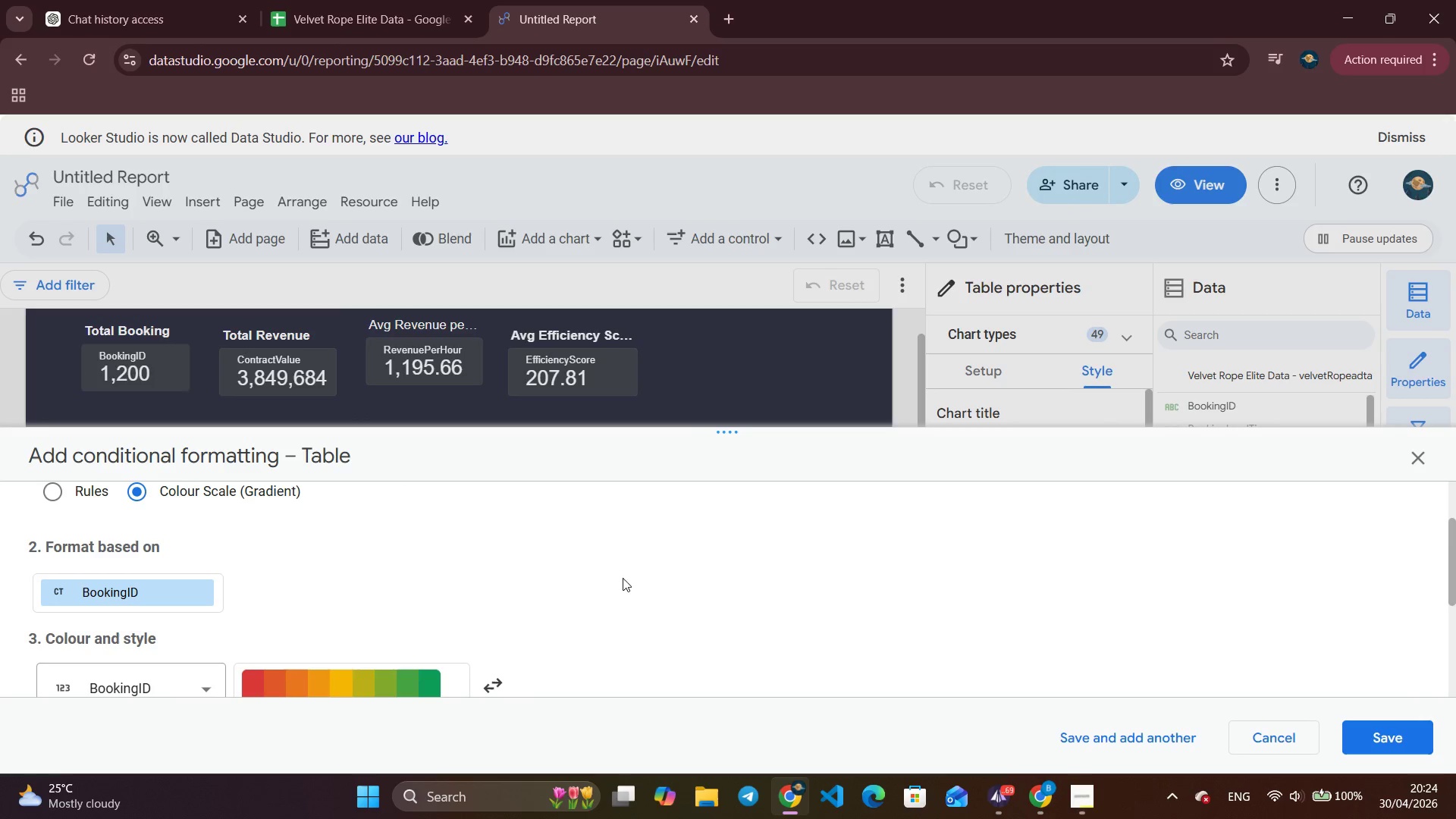 
scroll: coordinate [673, 581], scroll_direction: down, amount: 3.0
 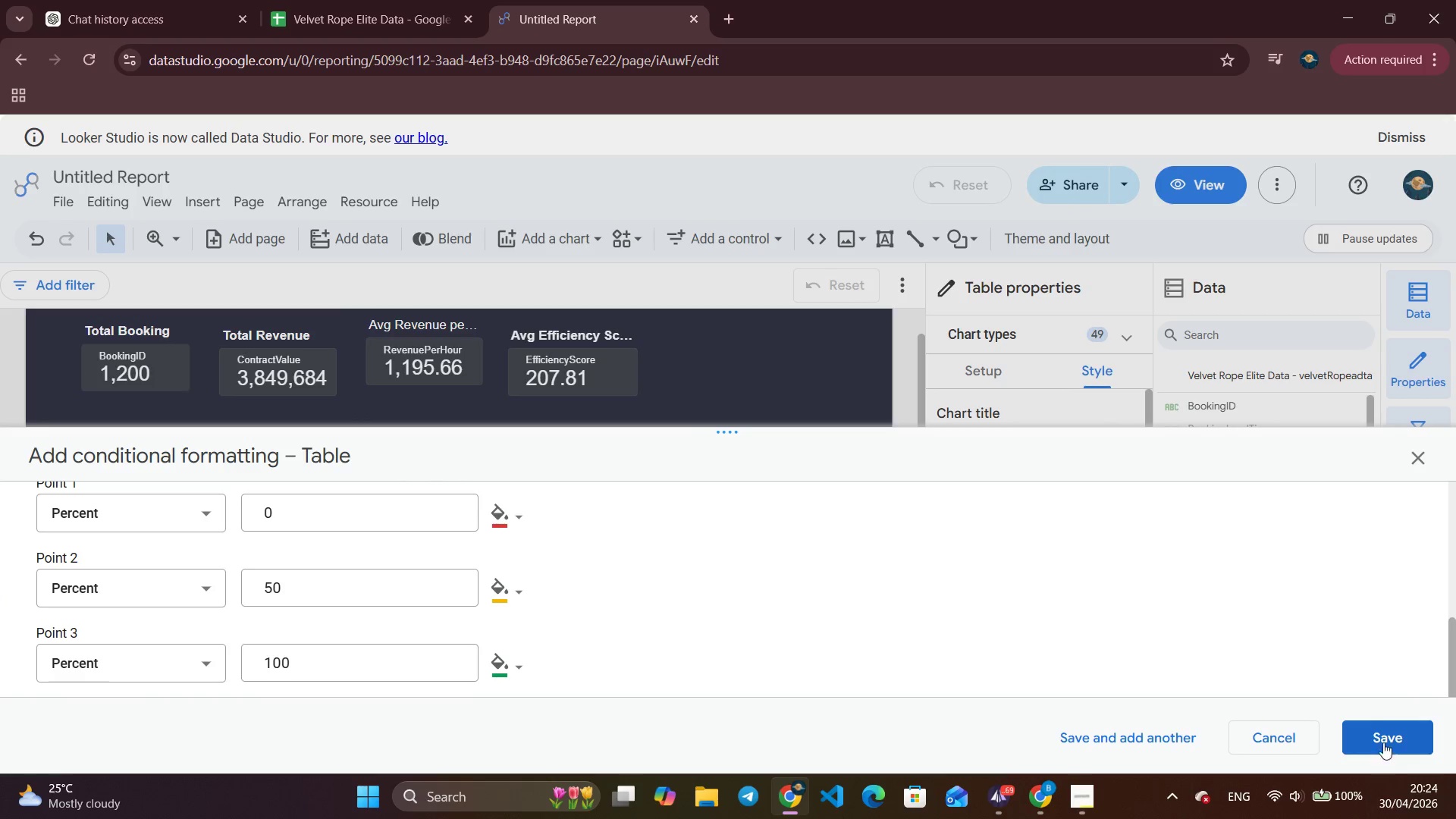 
left_click([1383, 732])
 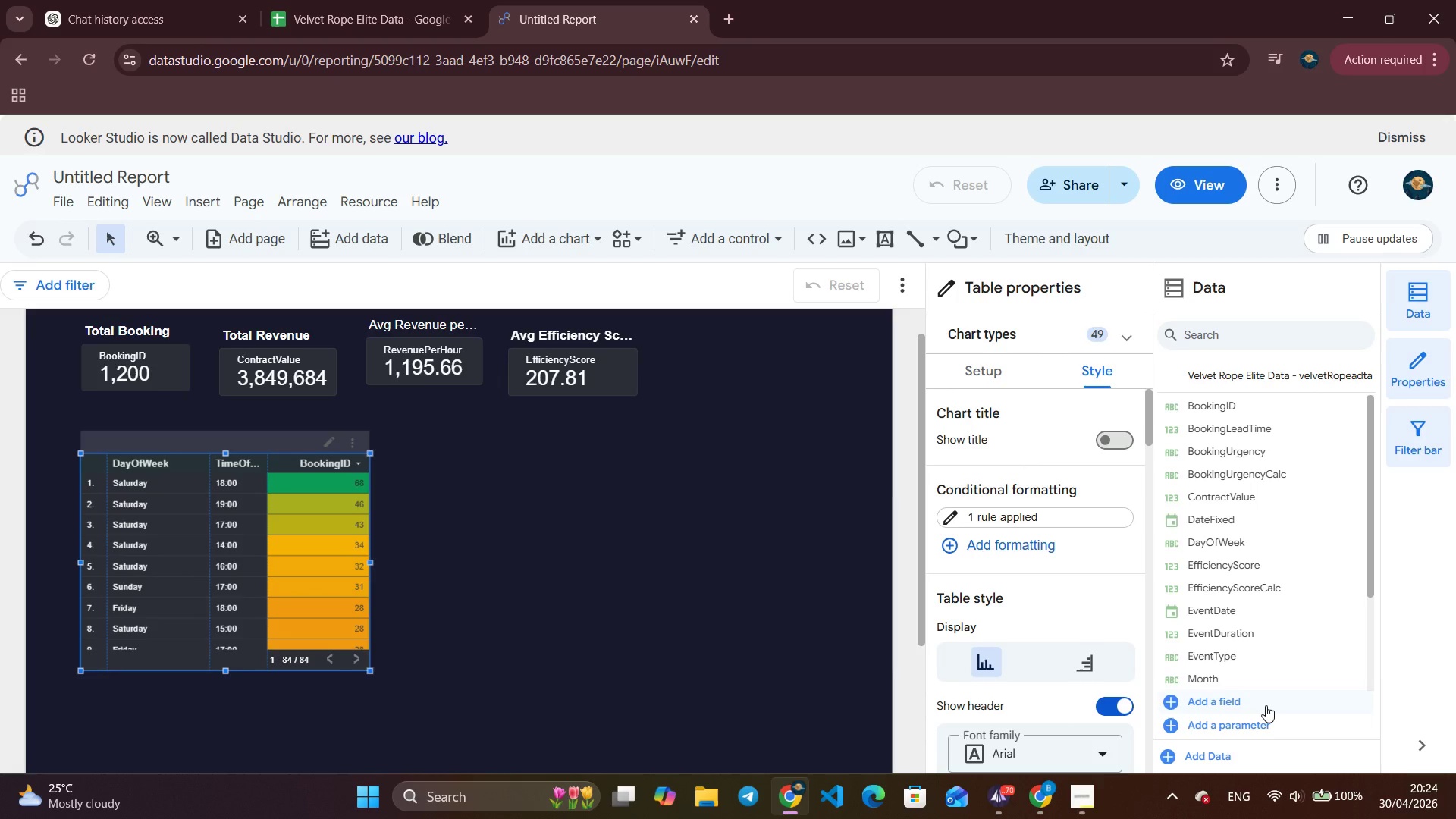 
wait(12.38)
 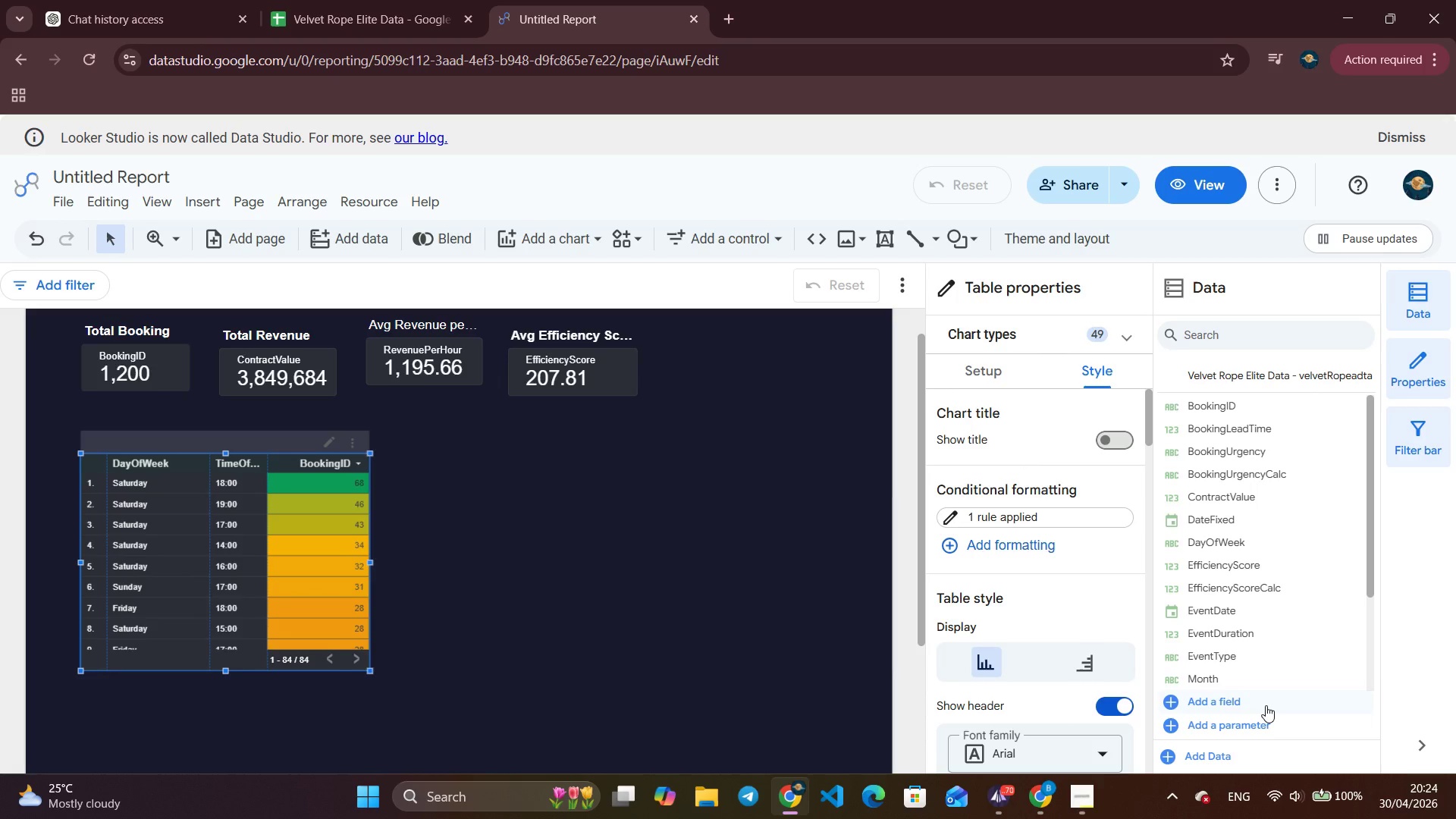 
left_click([1005, 517])
 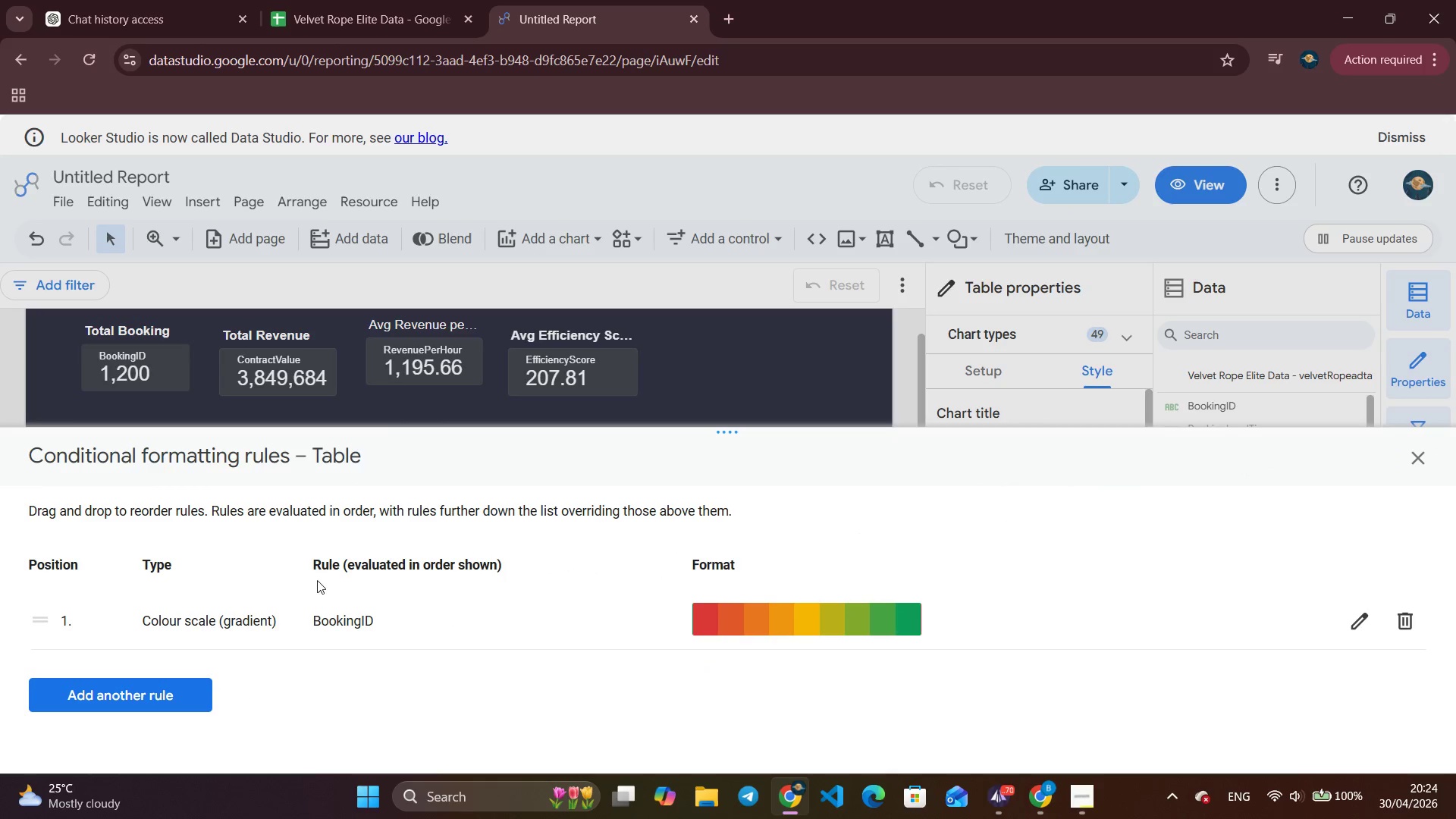 
scroll: coordinate [251, 555], scroll_direction: down, amount: 9.0
 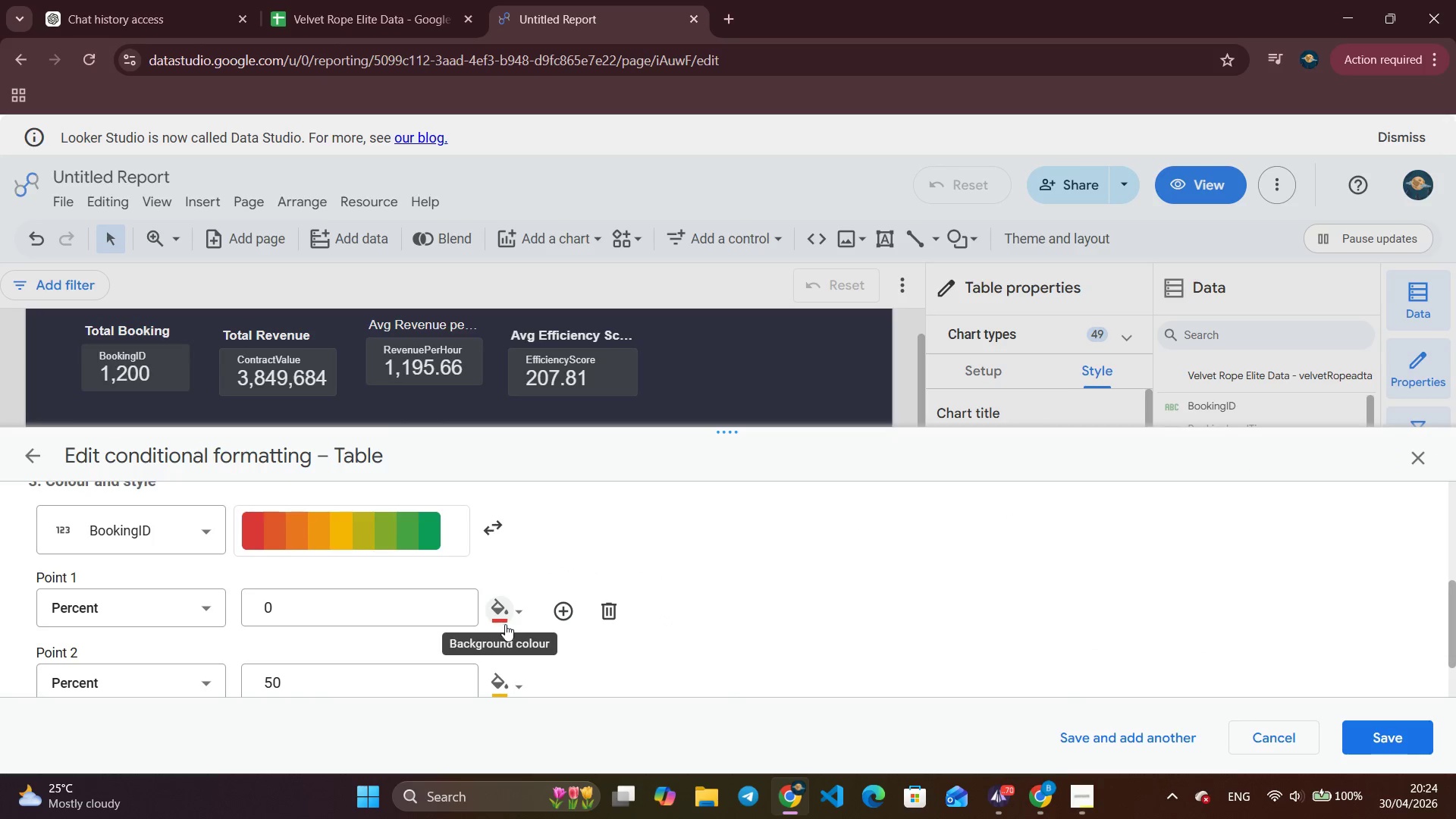 
left_click([507, 617])
 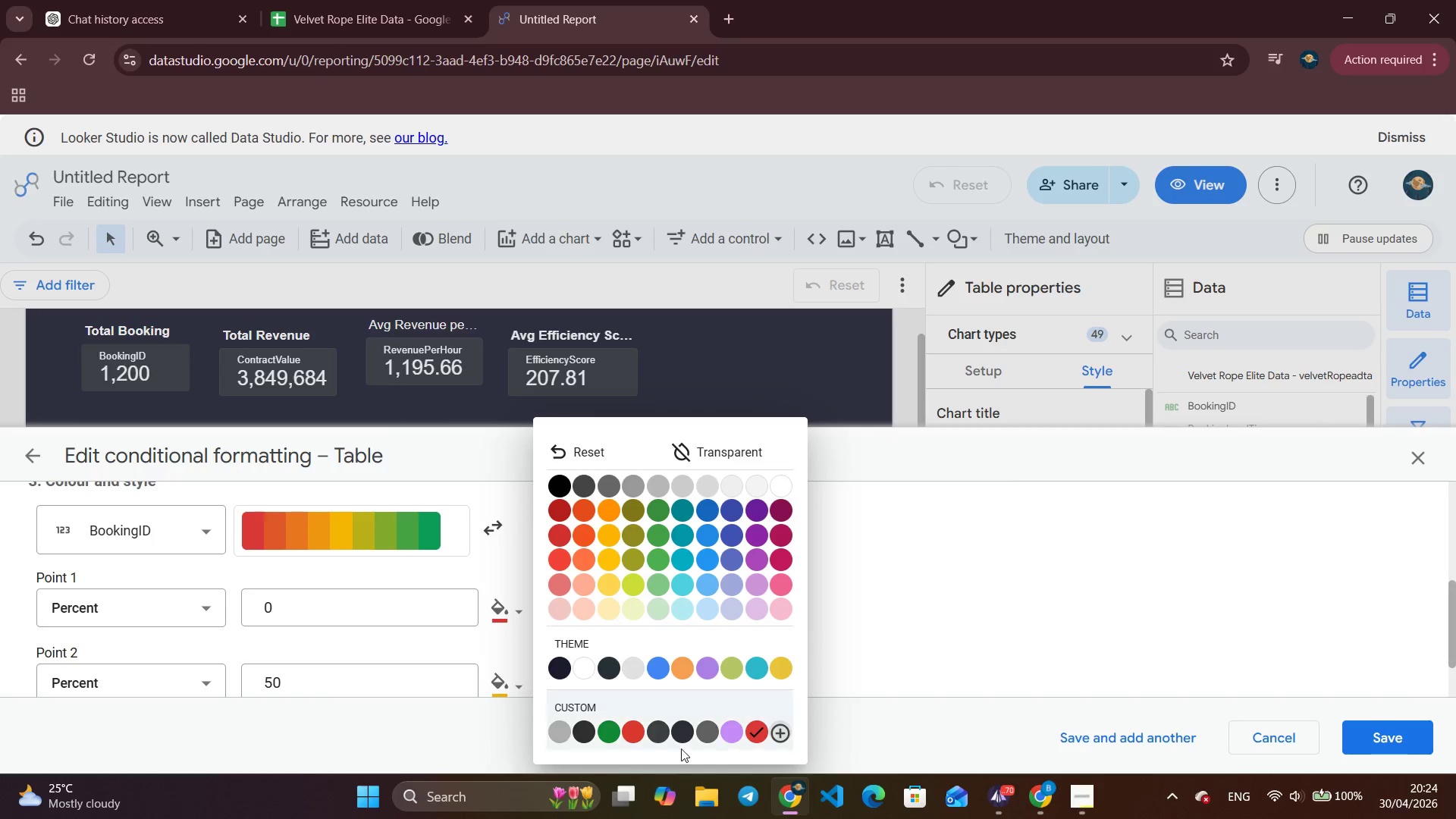 
left_click([786, 728])
 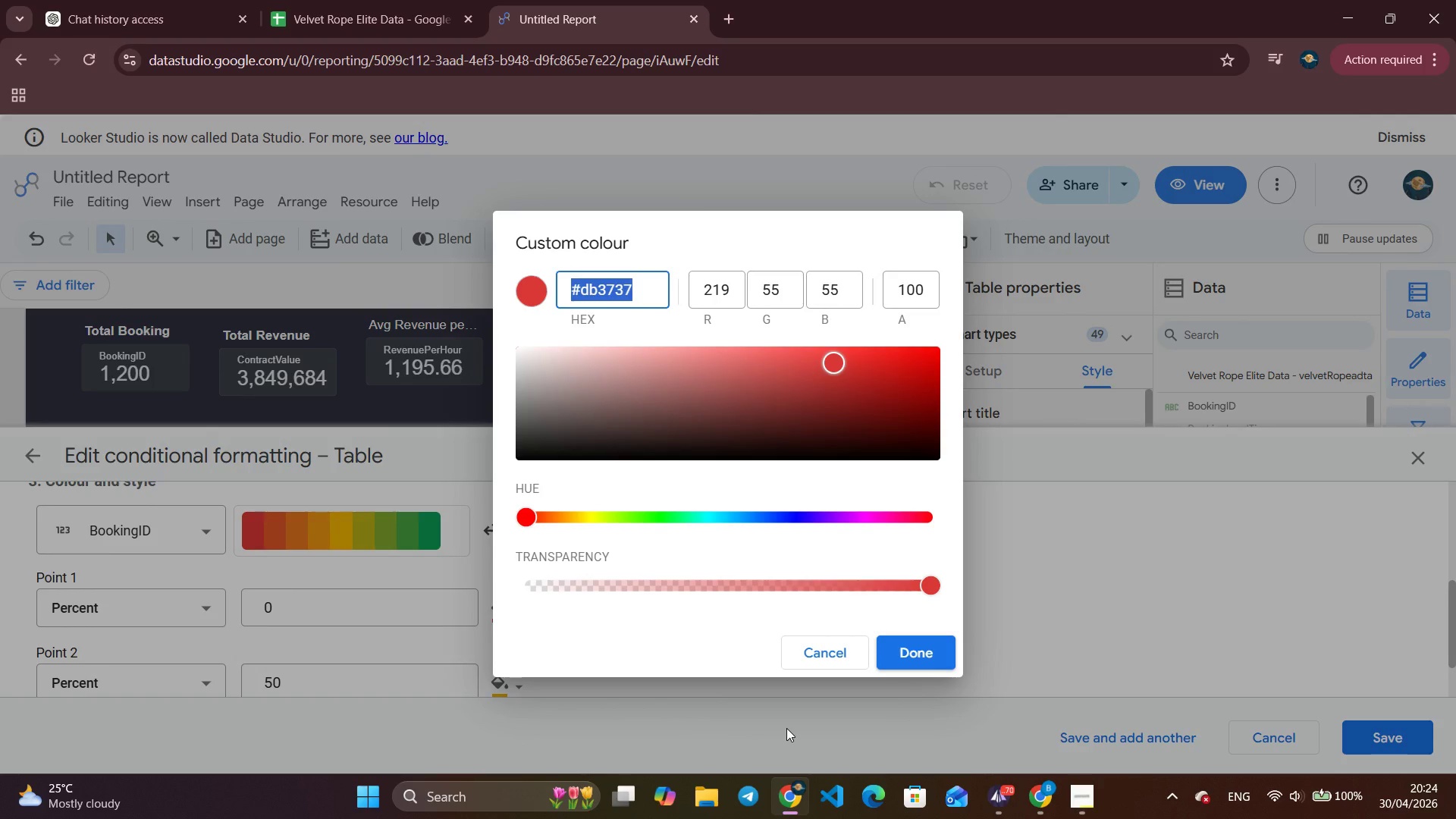 
wait(6.78)
 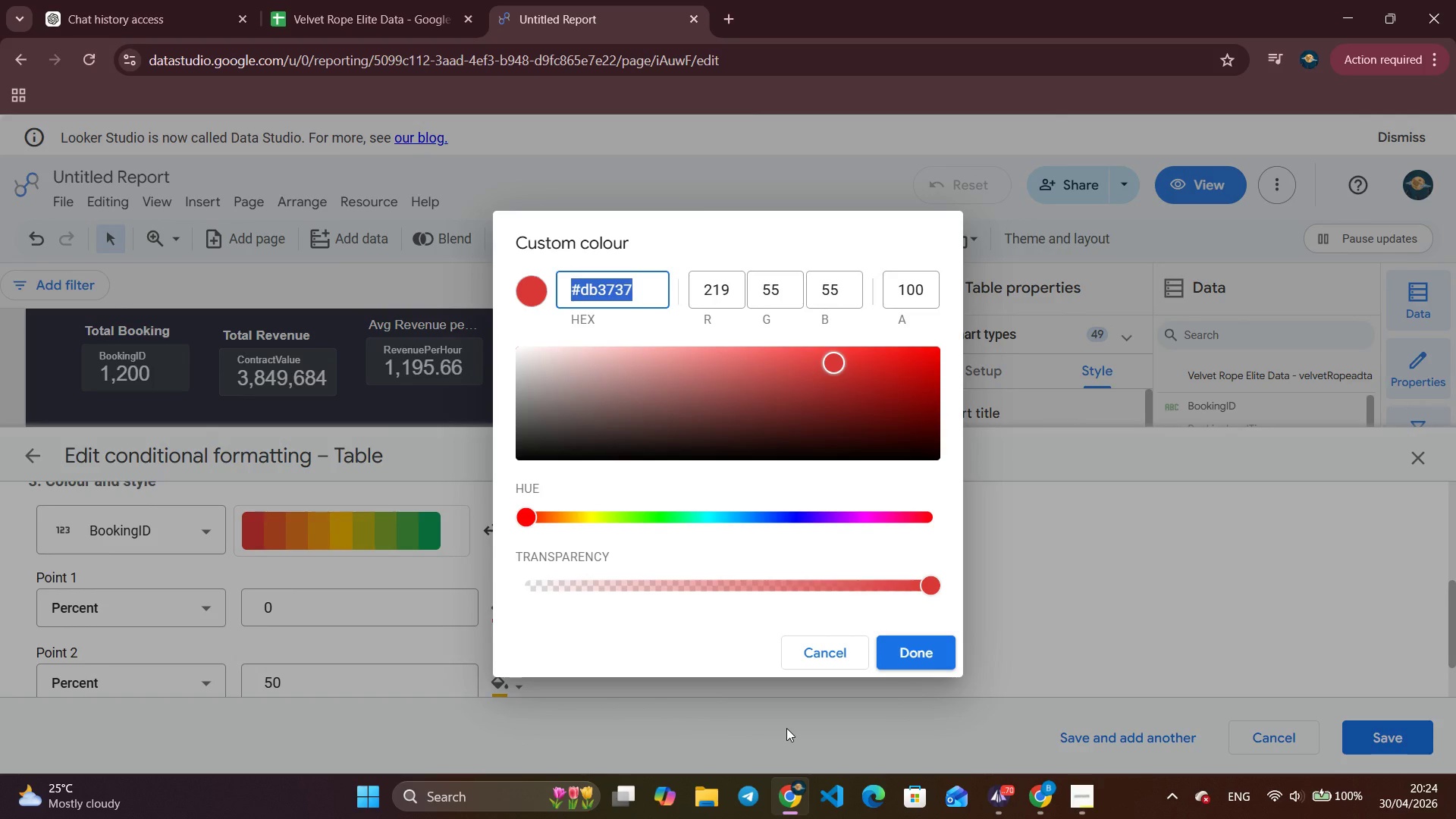 
type(#1a1)
key(Backspace)
type(2a)
key(Backspace)
key(Backspace)
type(1a2e)
 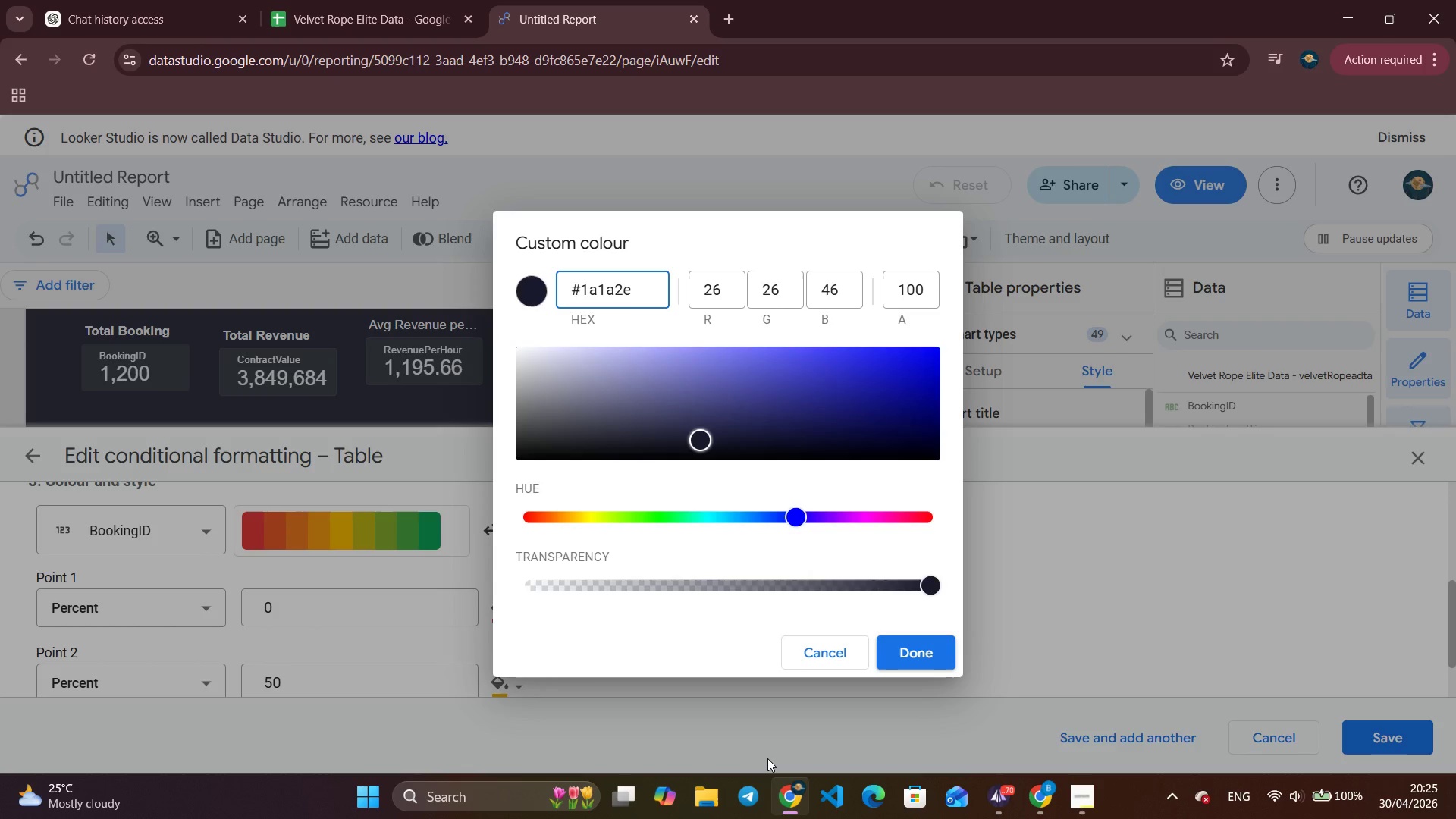 
wait(5.22)
 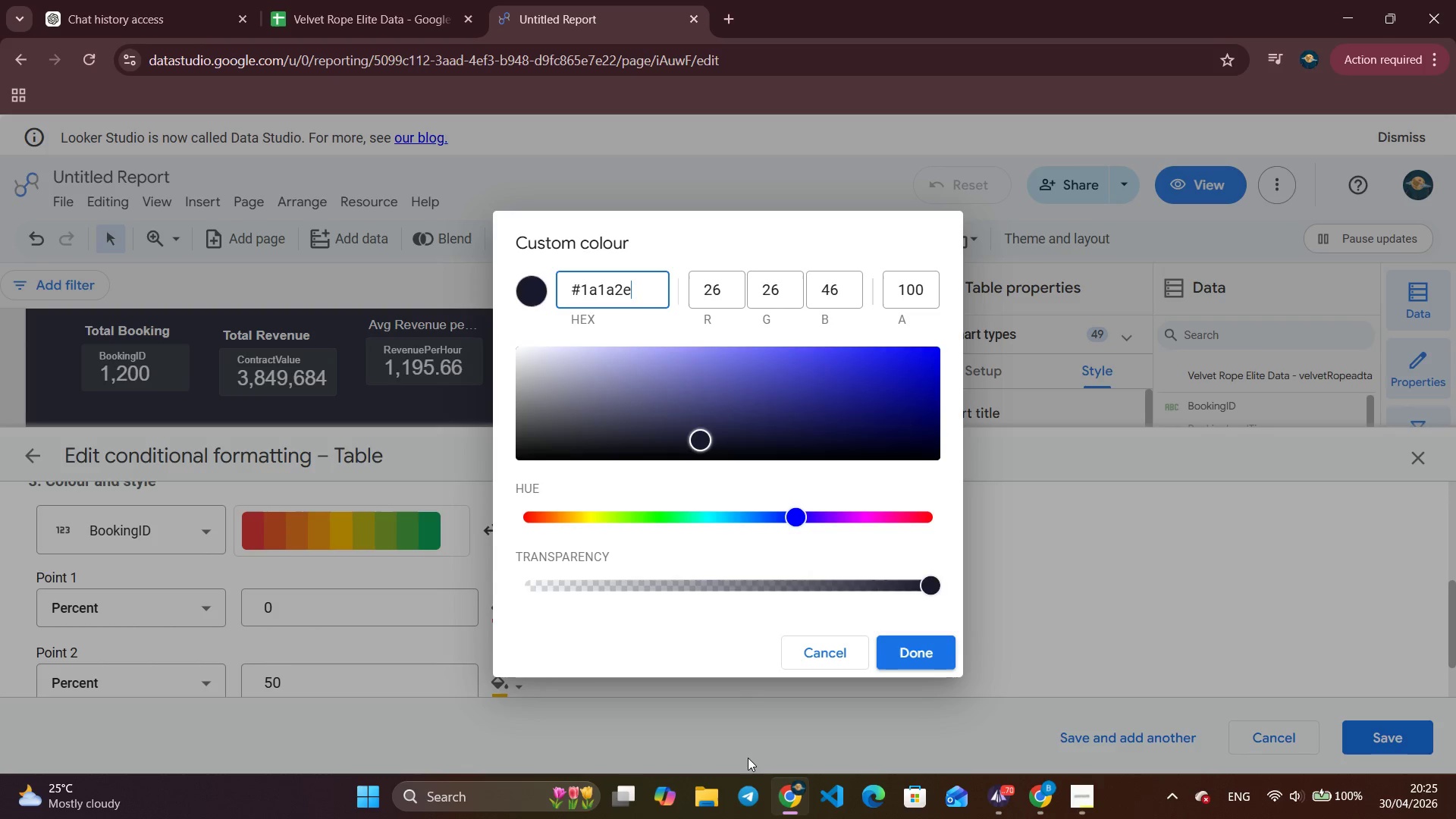 
left_click([915, 642])
 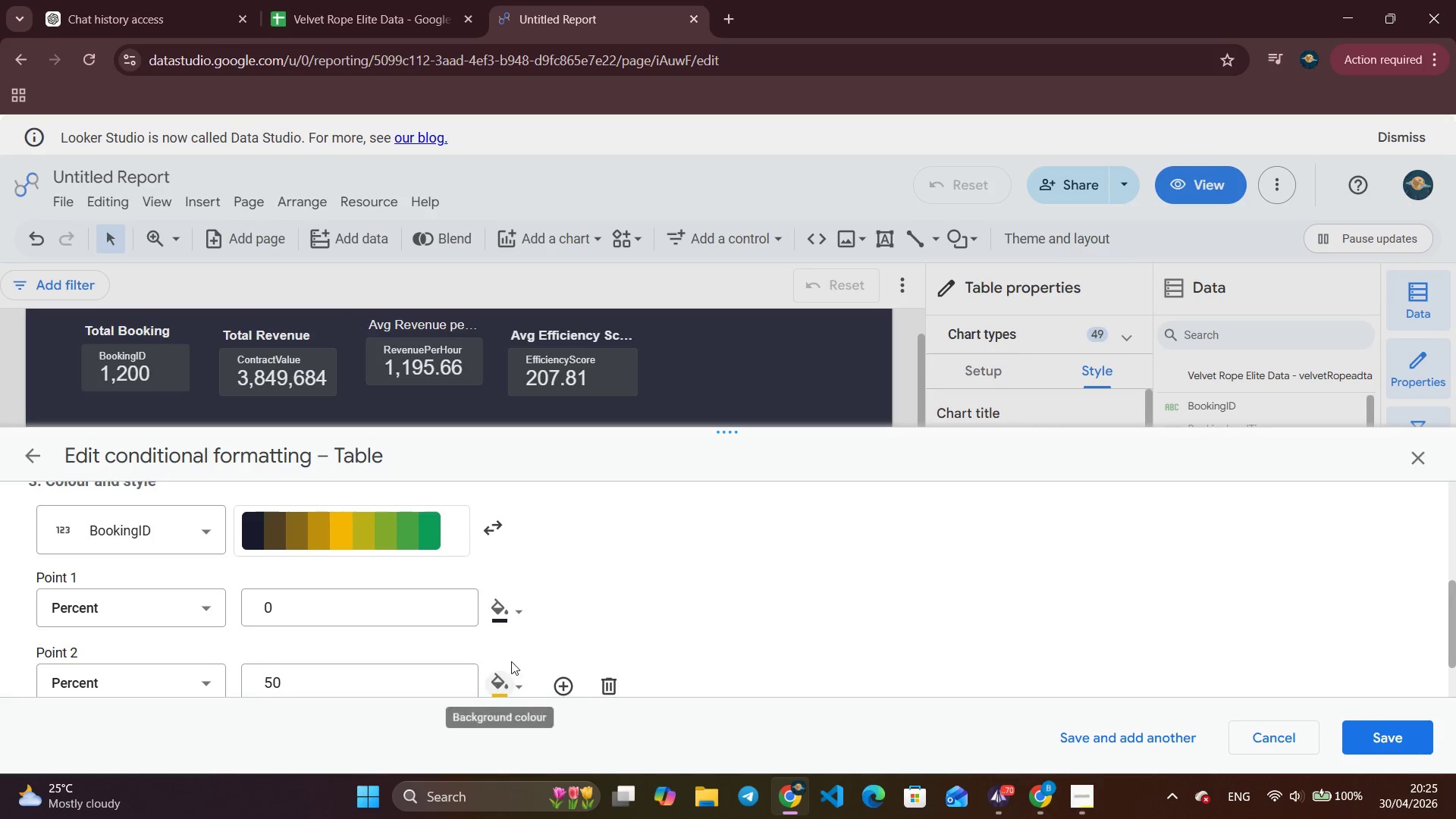 
scroll: coordinate [729, 629], scroll_direction: down, amount: 1.0
 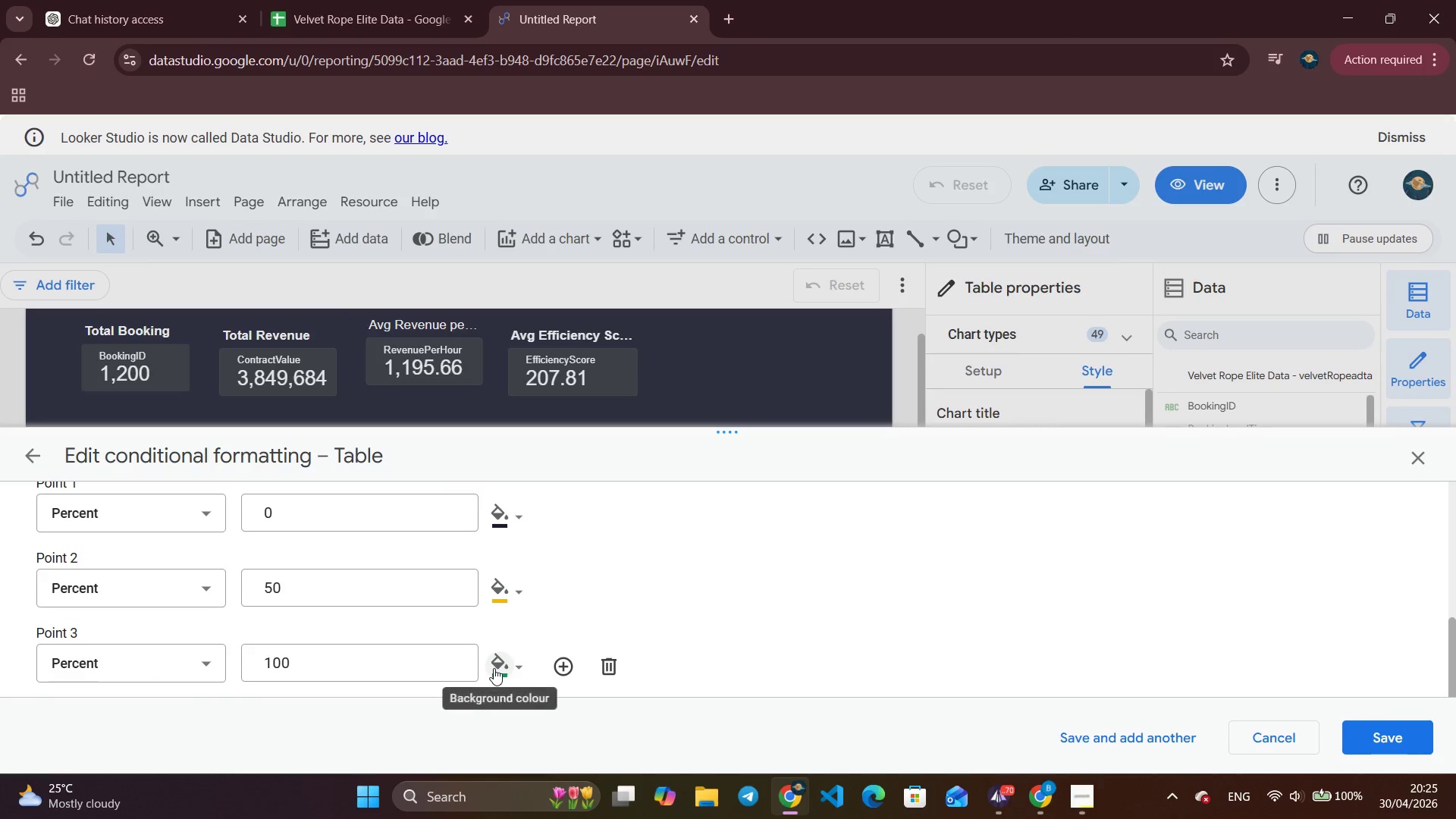 
left_click([505, 664])
 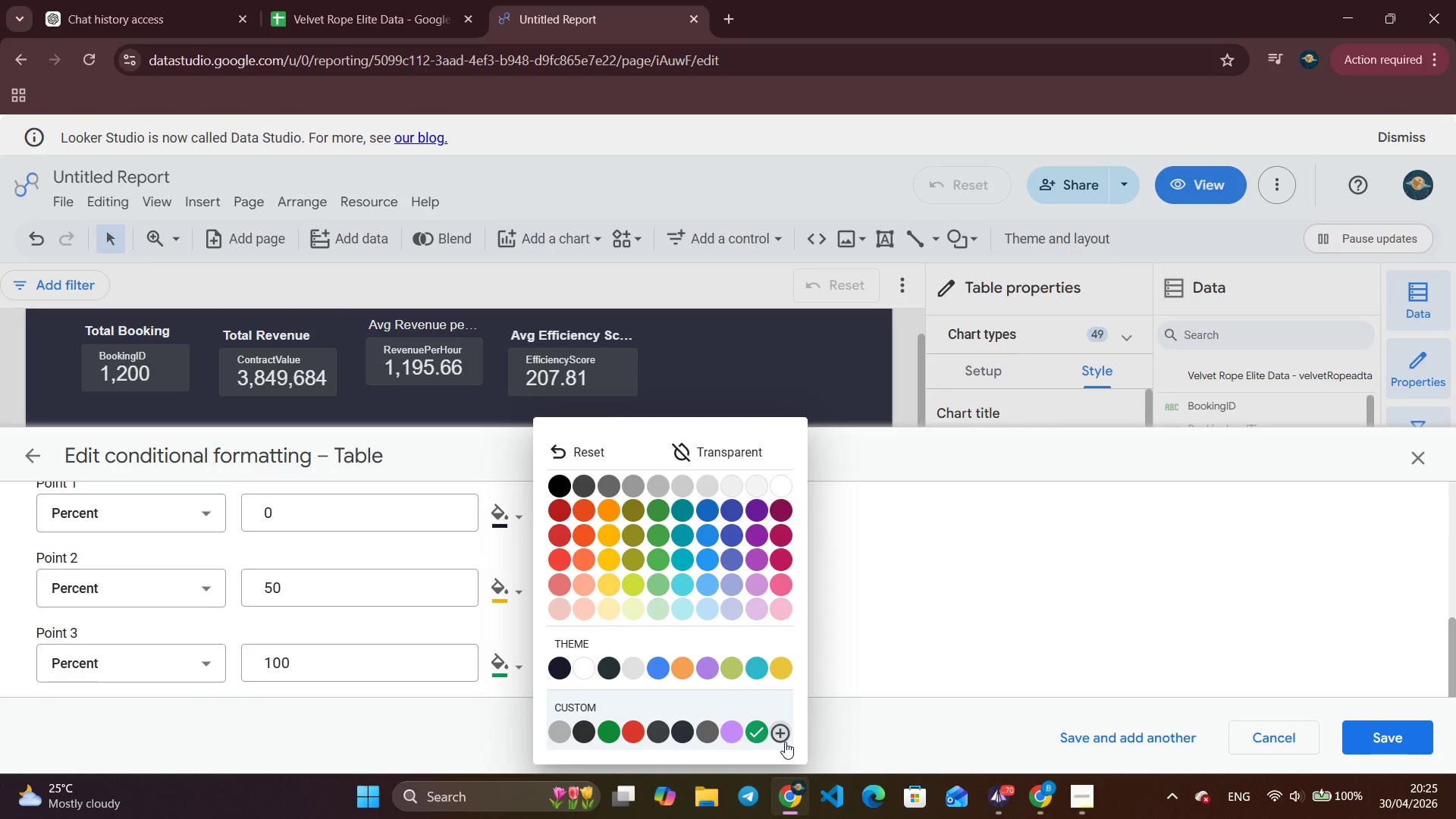 
left_click([785, 733])
 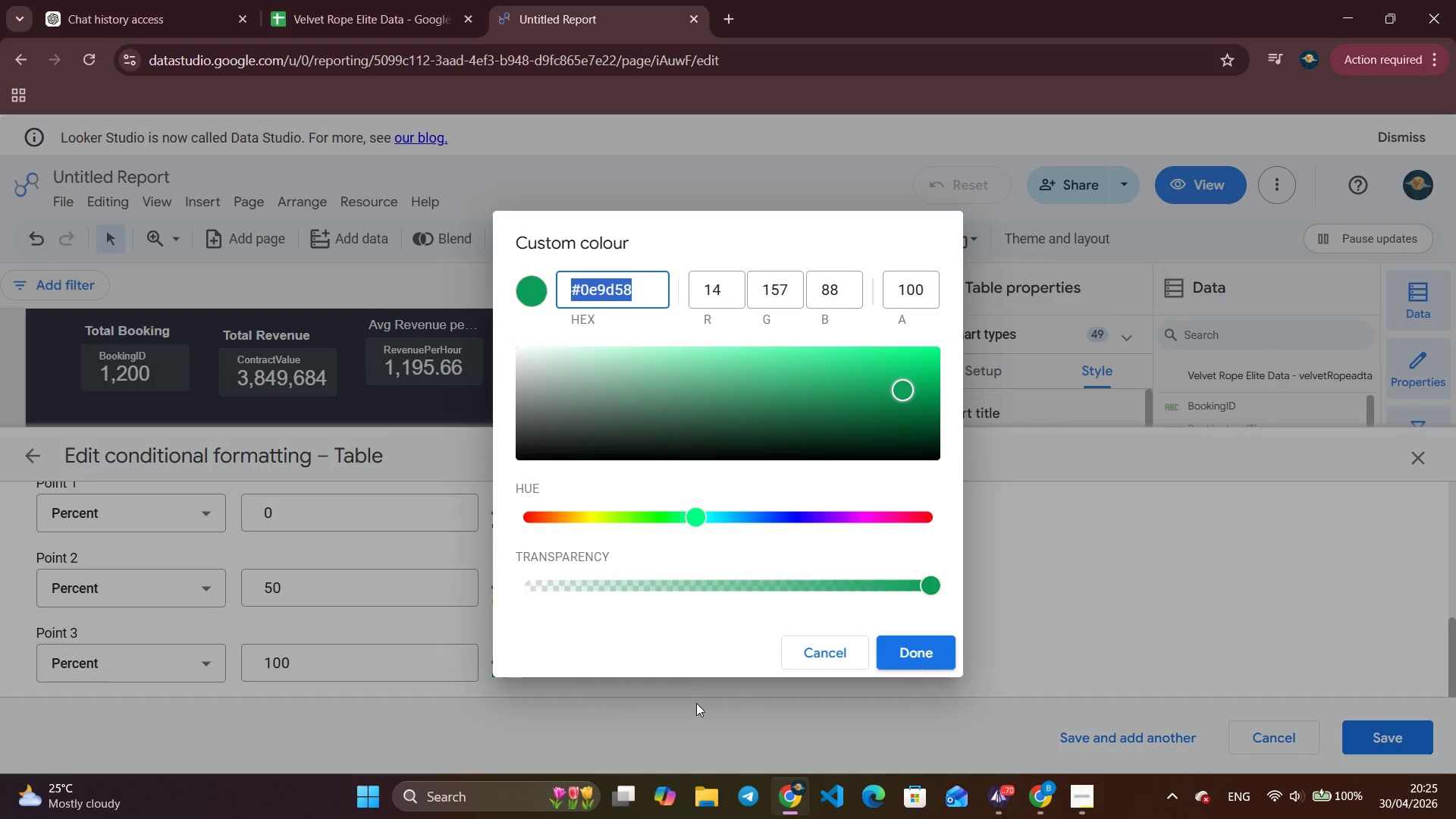 
type(#E)B$FF)
 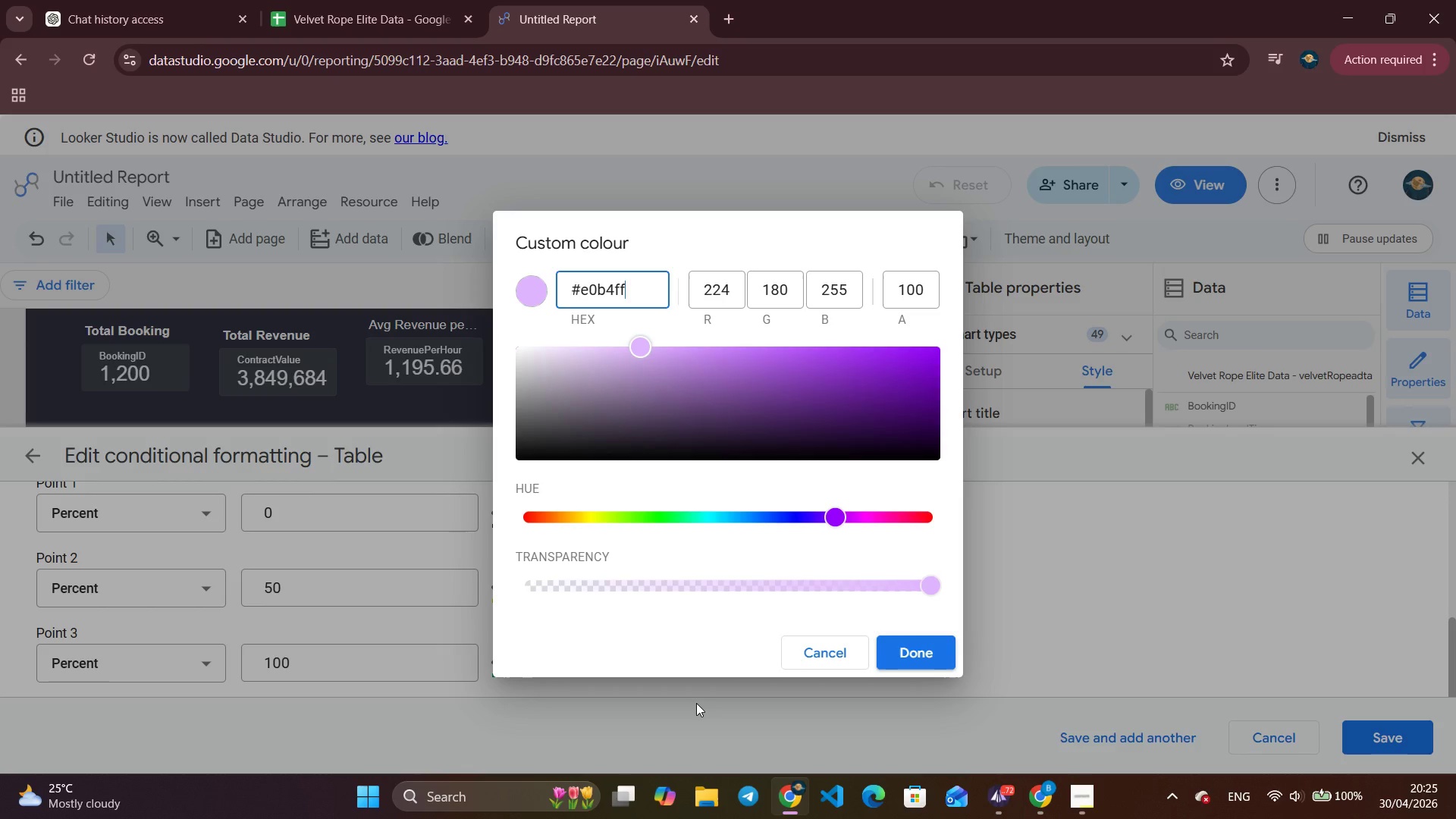 
wait(7.25)
 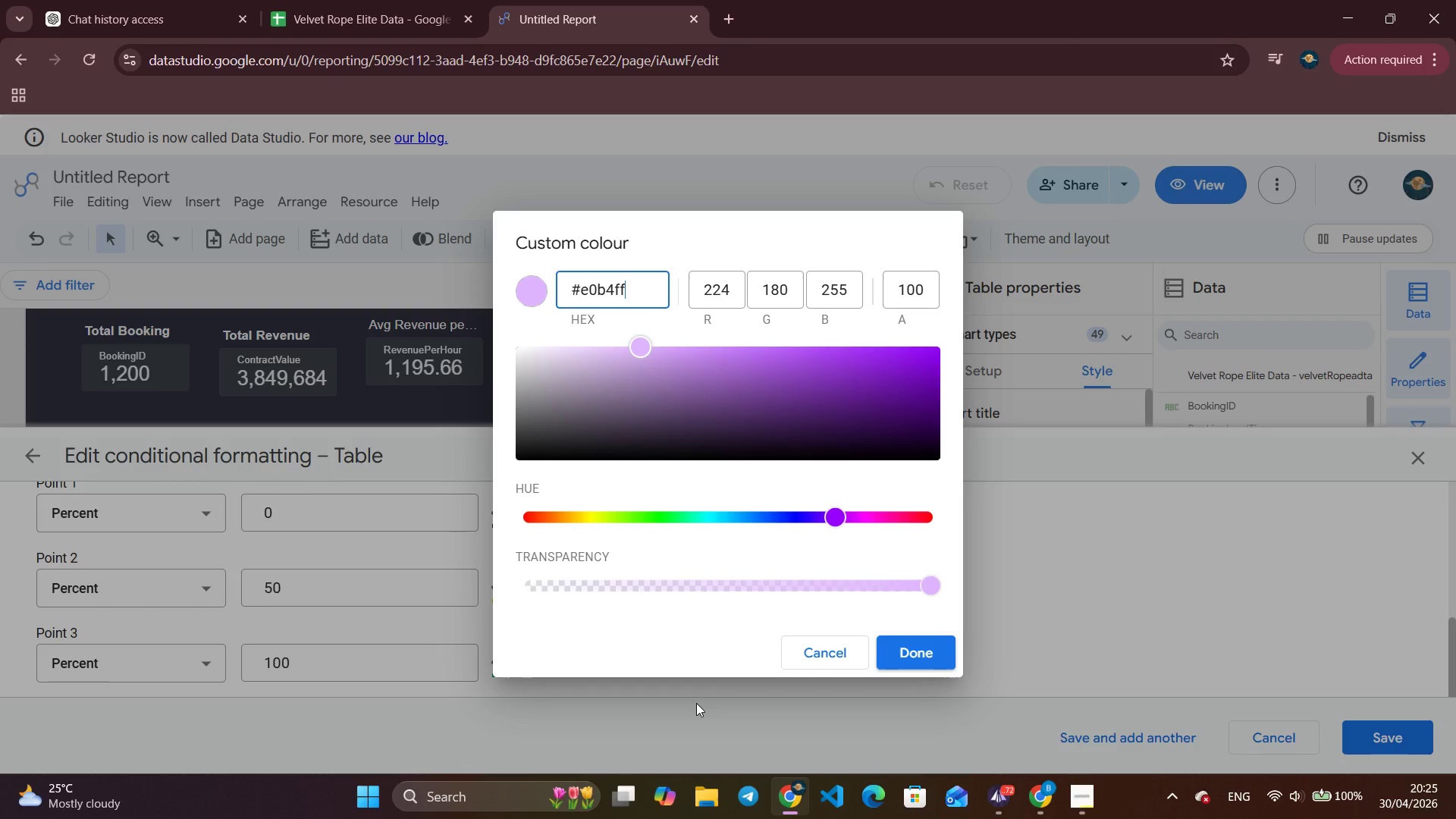 
left_click([925, 642])
 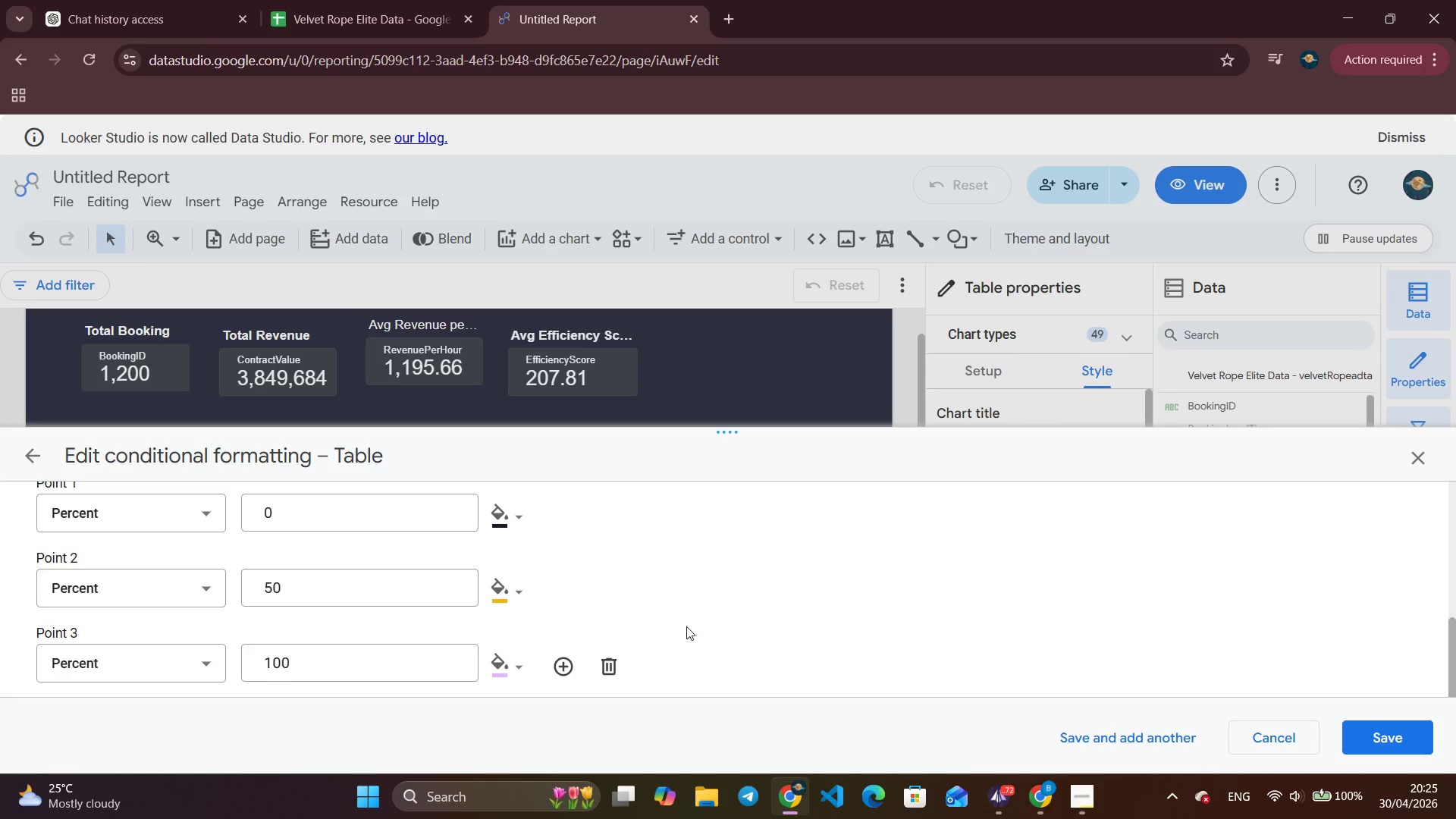 
scroll: coordinate [689, 616], scroll_direction: up, amount: 2.0
 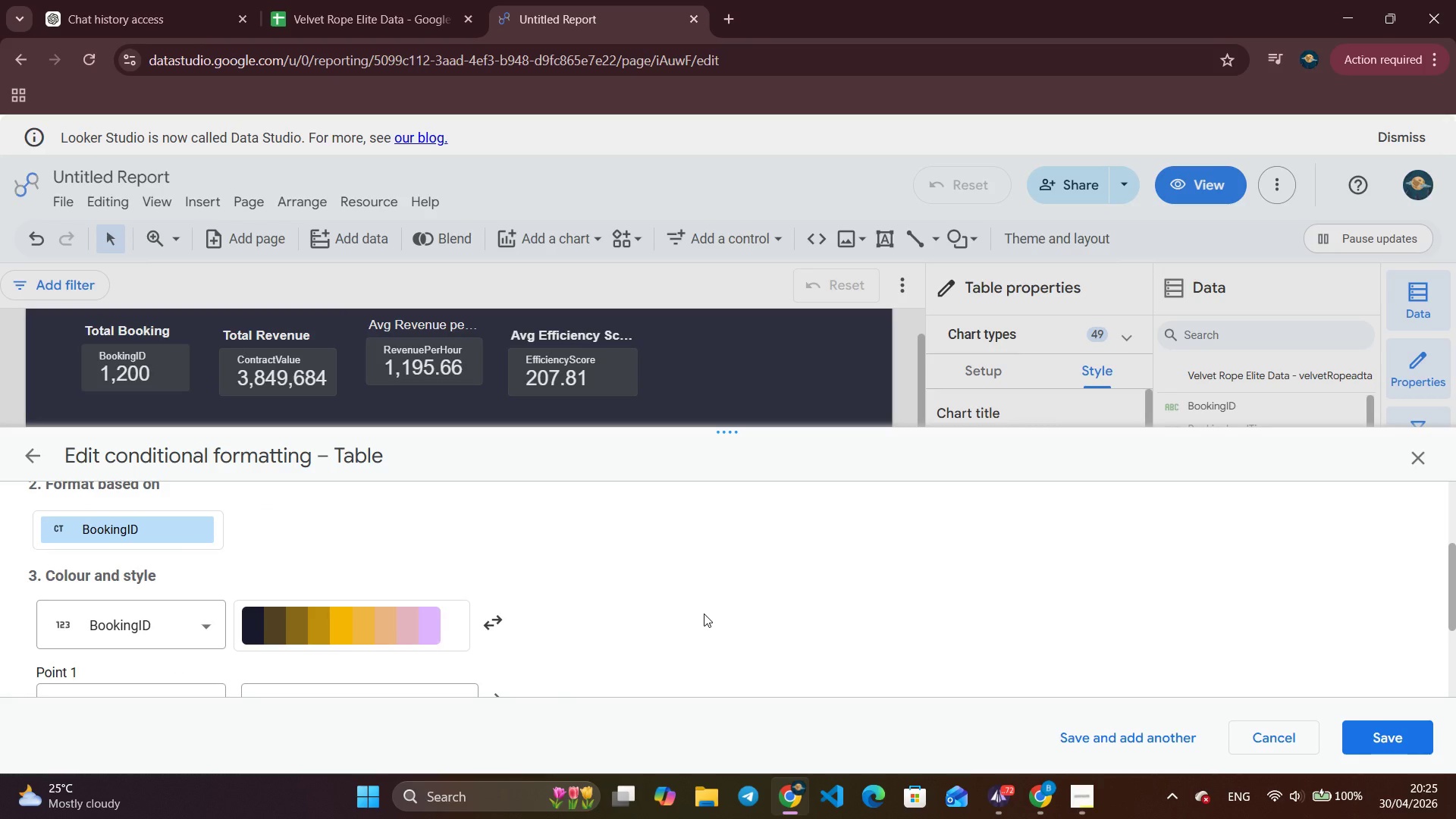 
scroll: coordinate [704, 613], scroll_direction: down, amount: 2.0
 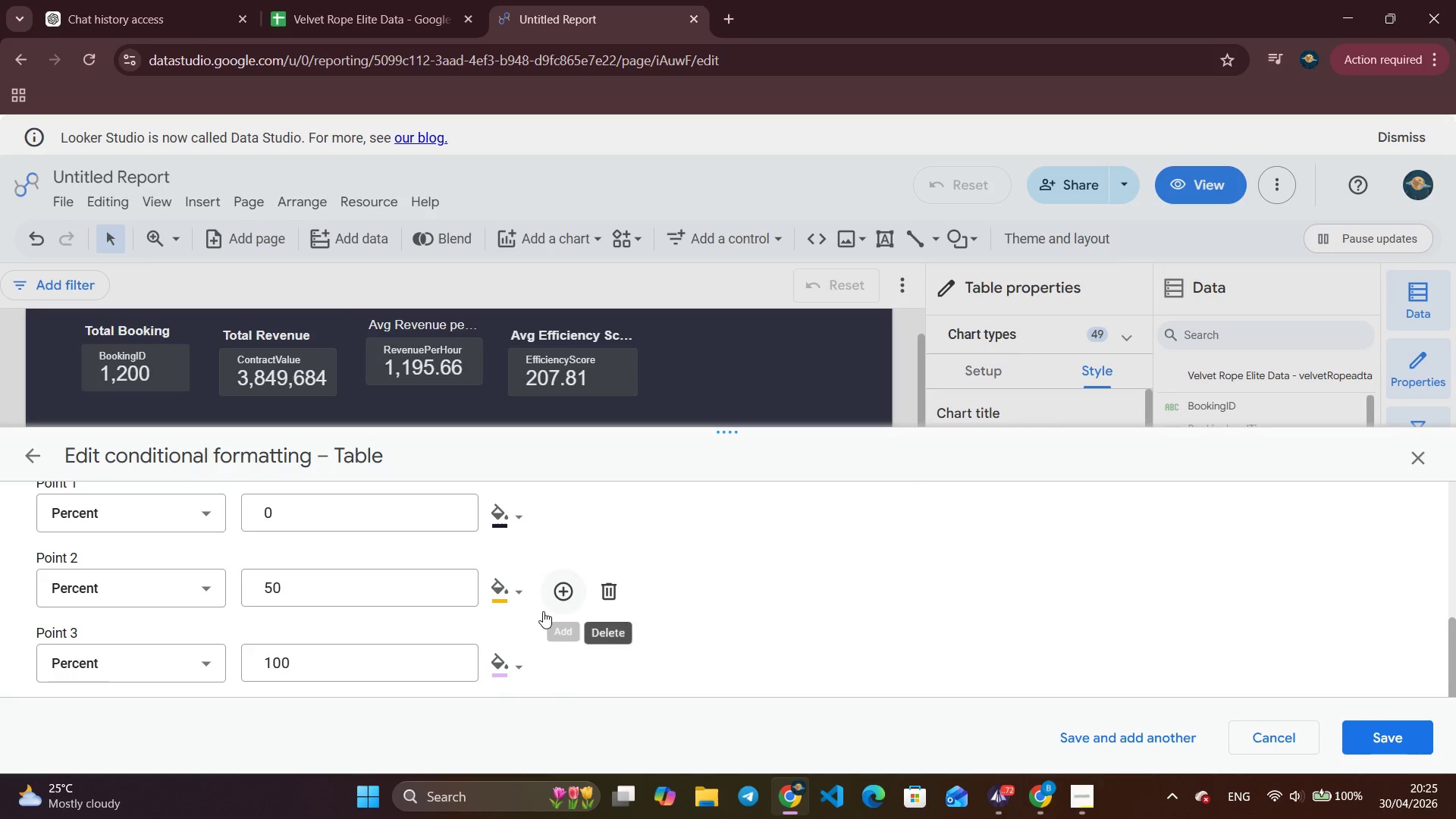 
left_click([519, 595])
 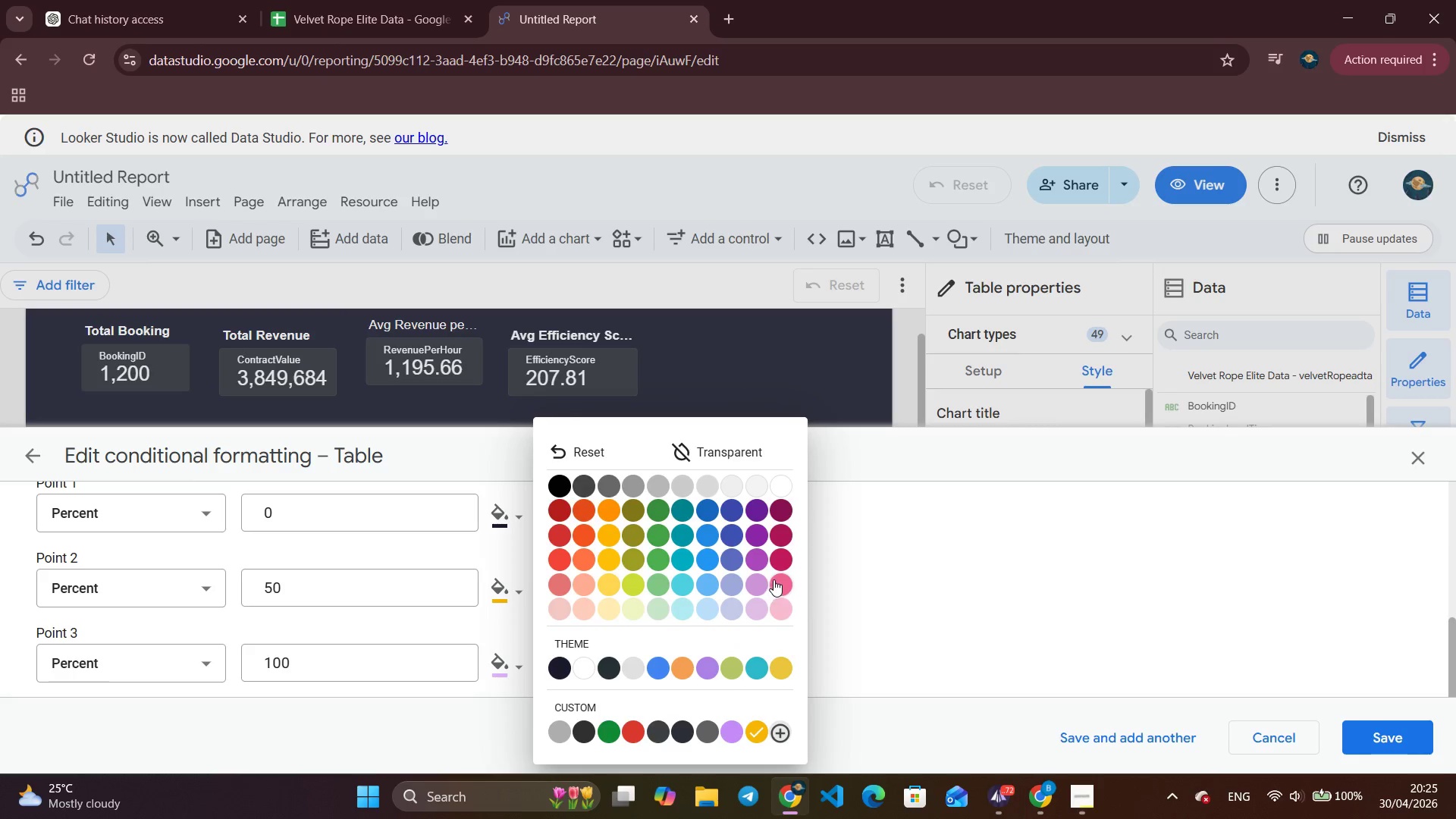 
left_click([780, 582])
 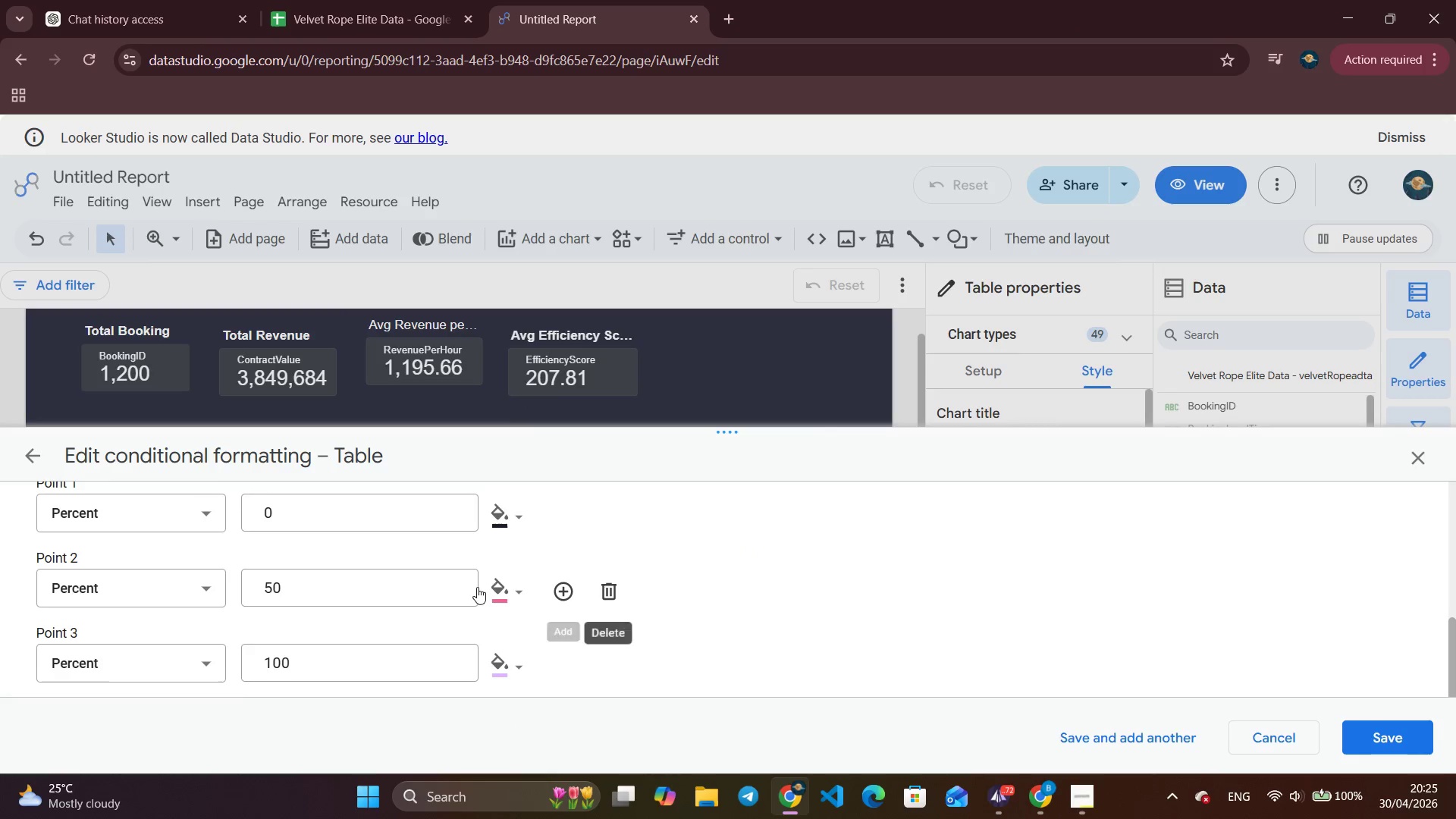 
scroll: coordinate [448, 580], scroll_direction: up, amount: 2.0
 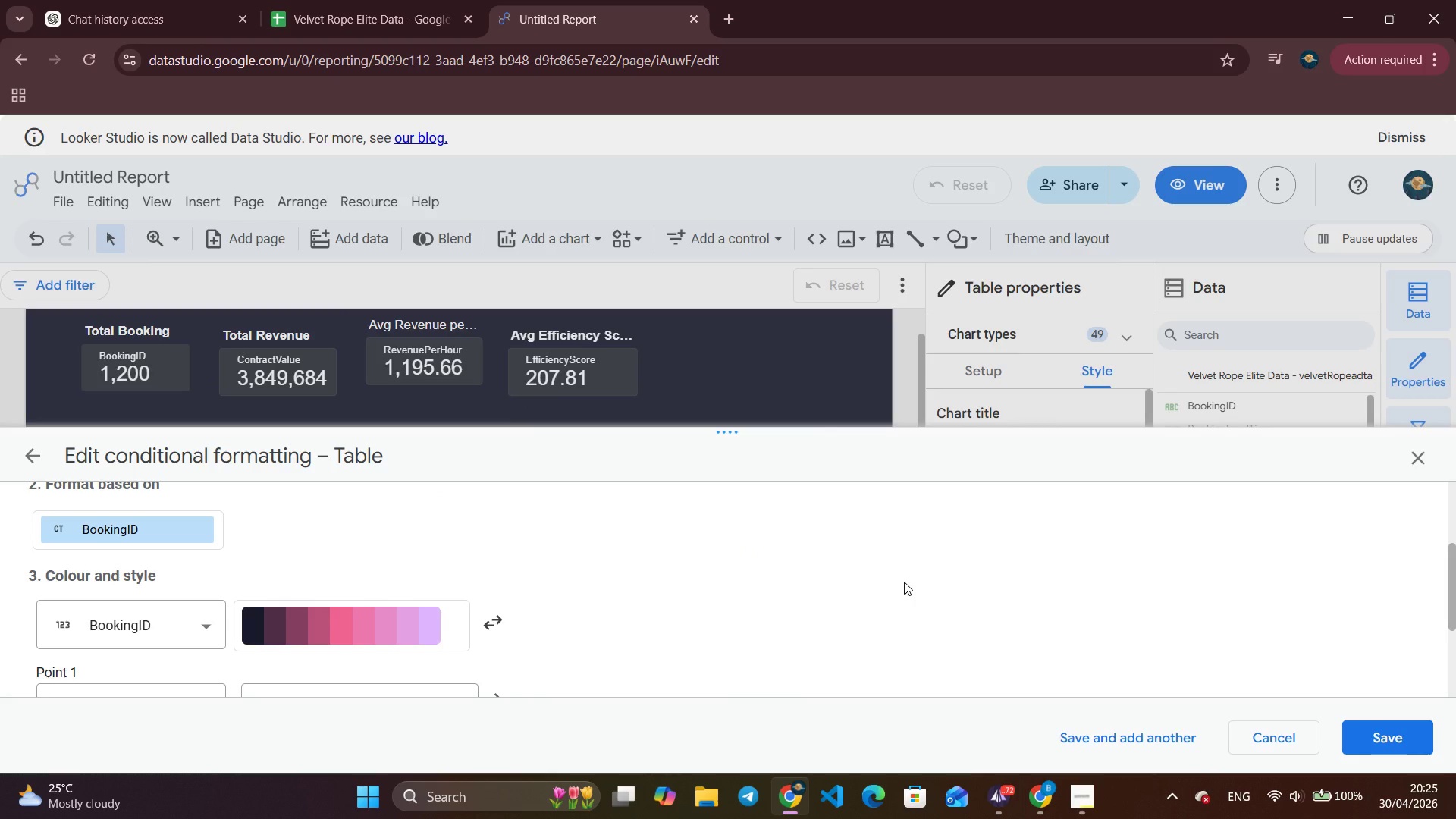 
wait(5.63)
 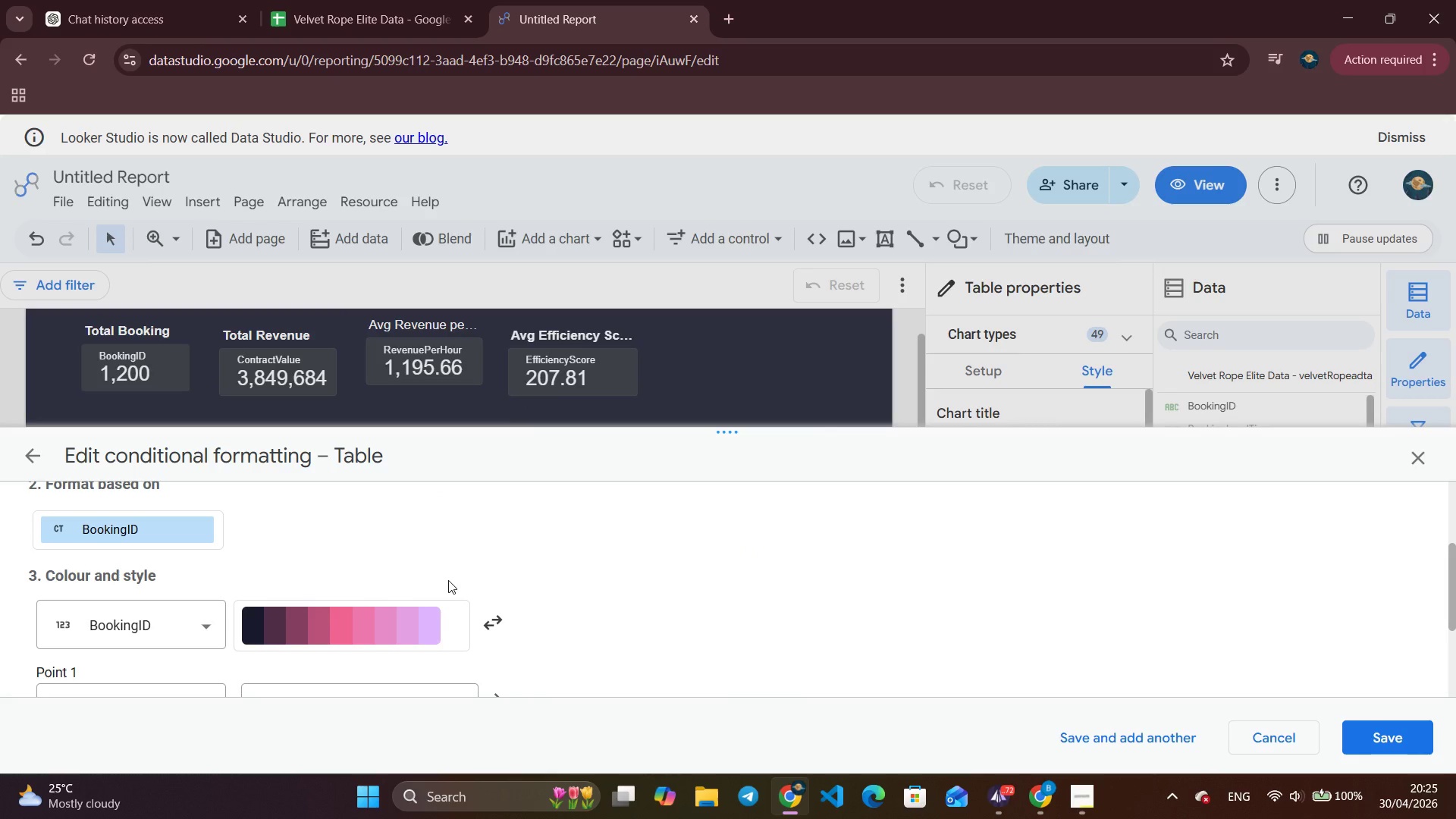 
scroll: coordinate [1060, 632], scroll_direction: down, amount: 1.0
 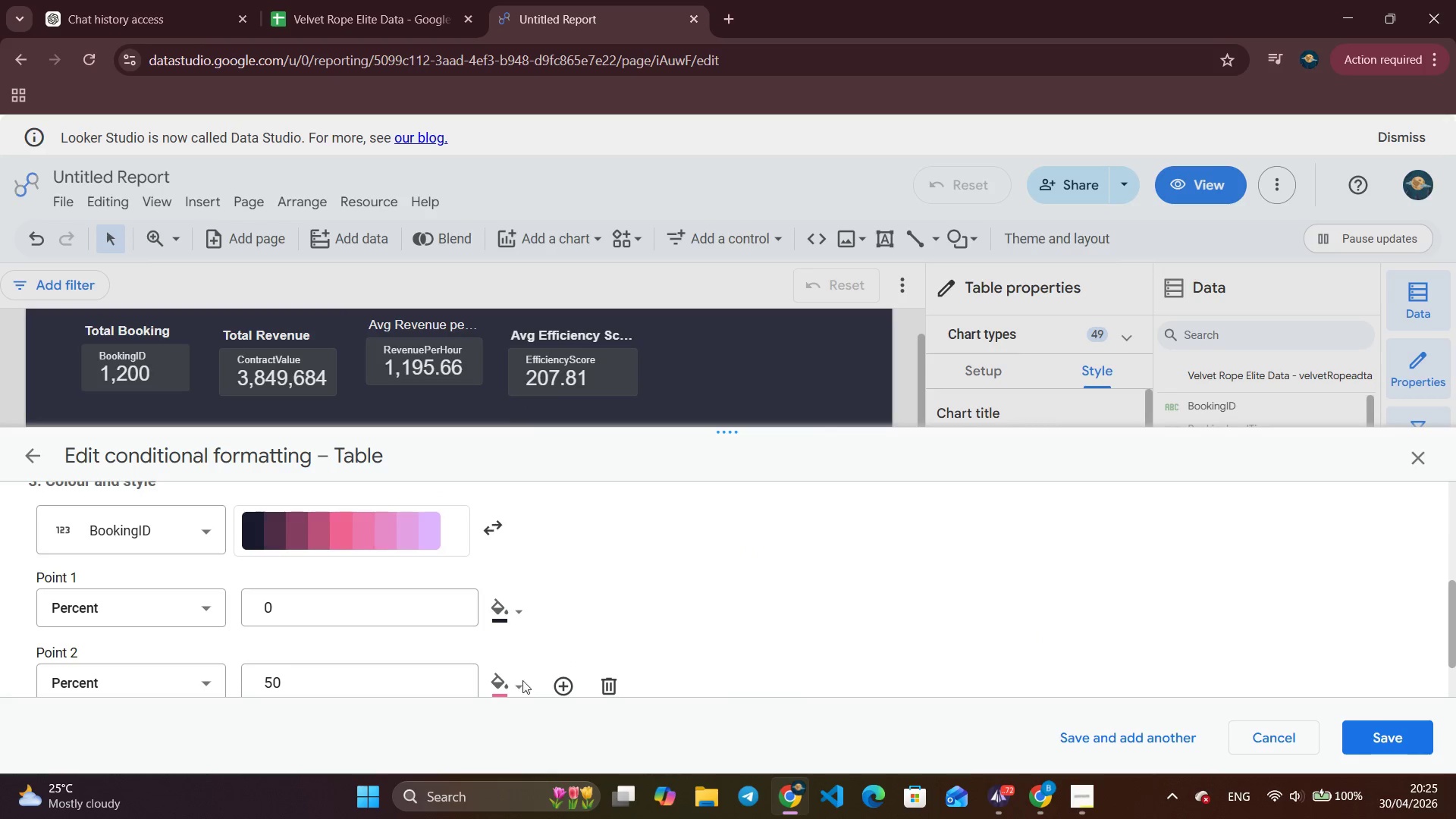 
left_click([518, 682])
 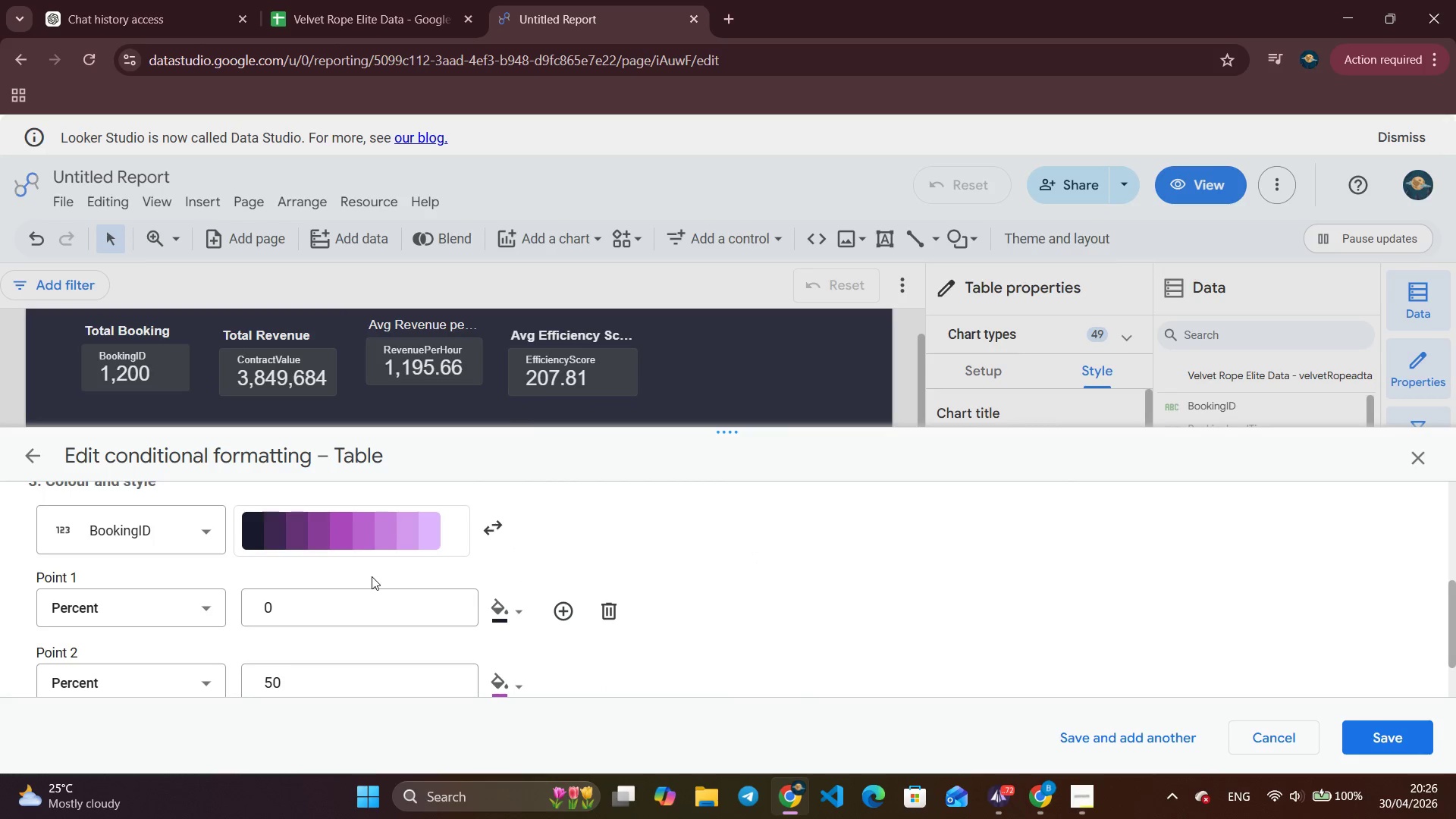 
wait(7.98)
 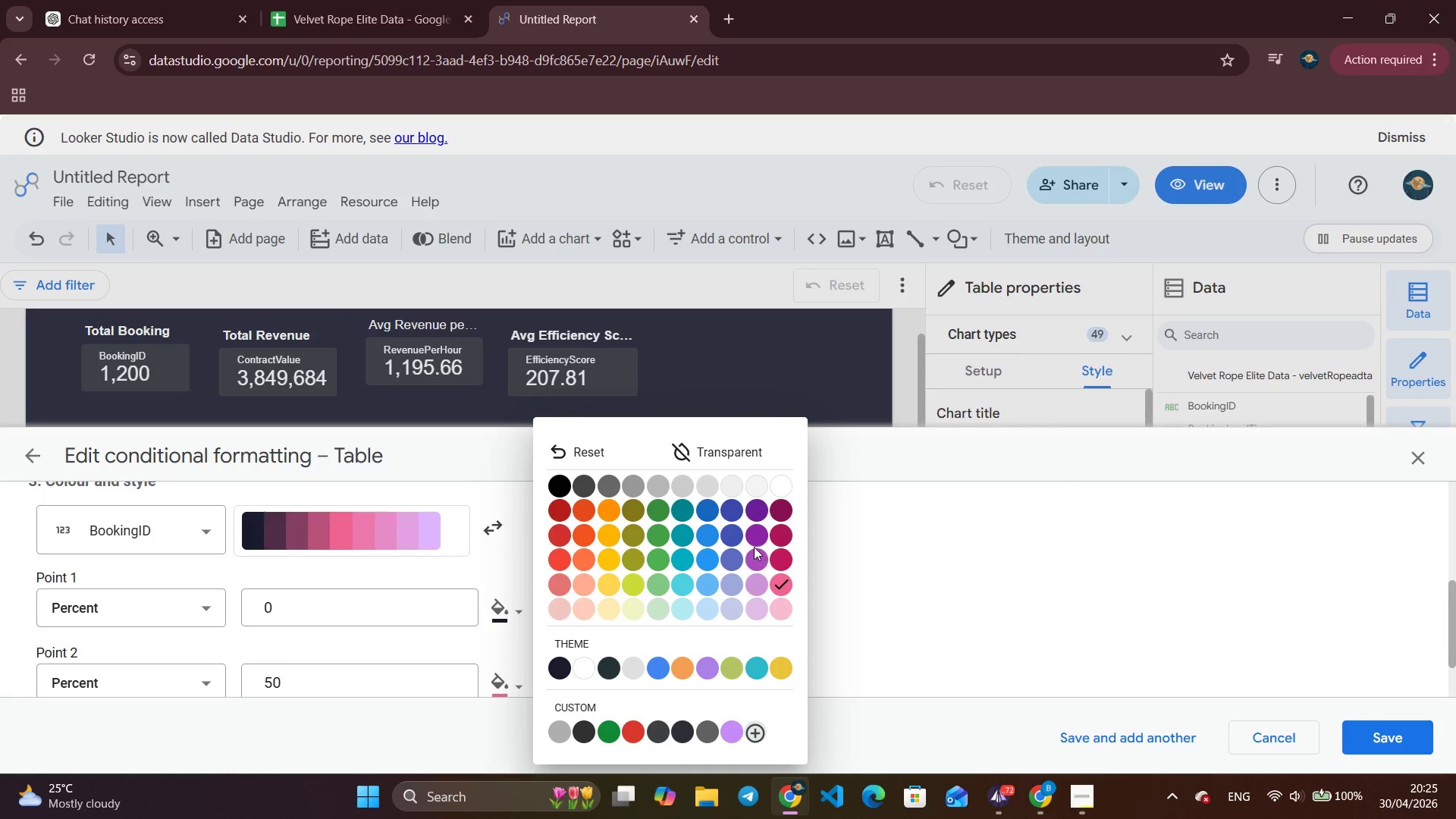 
left_click([1363, 730])
 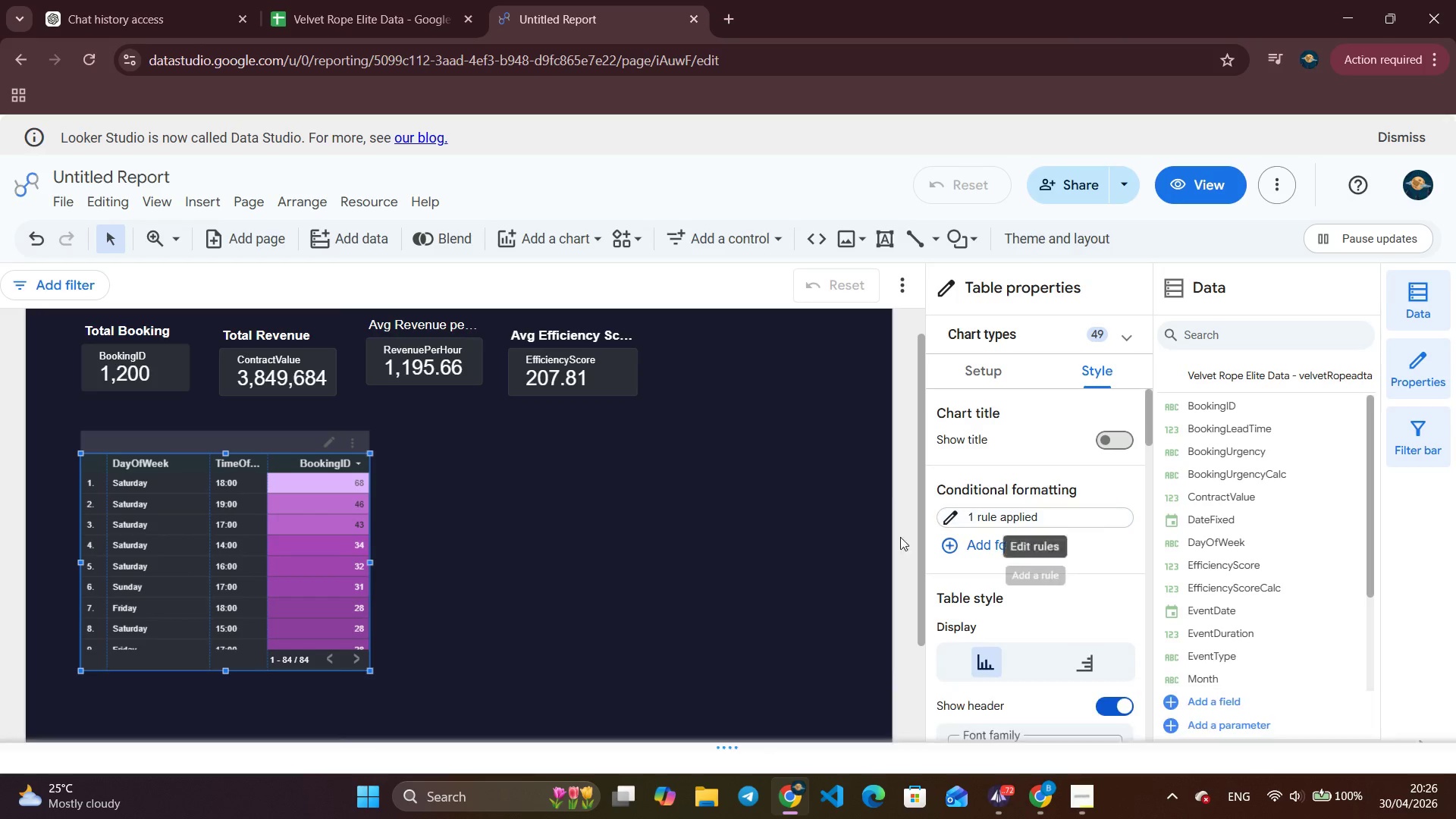 
scroll: coordinate [305, 566], scroll_direction: down, amount: 6.0
 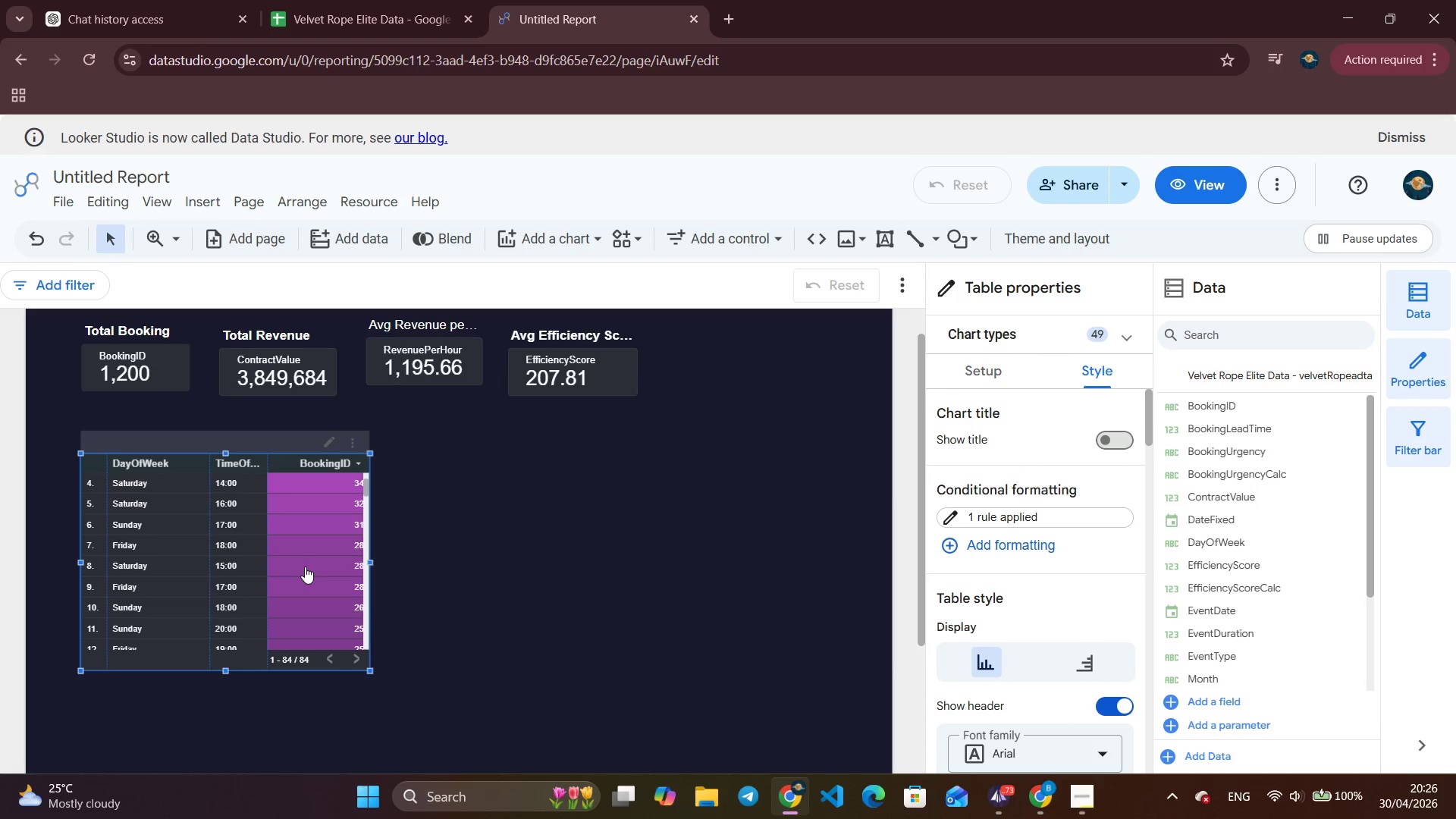 
scroll: coordinate [302, 566], scroll_direction: up, amount: 11.0
 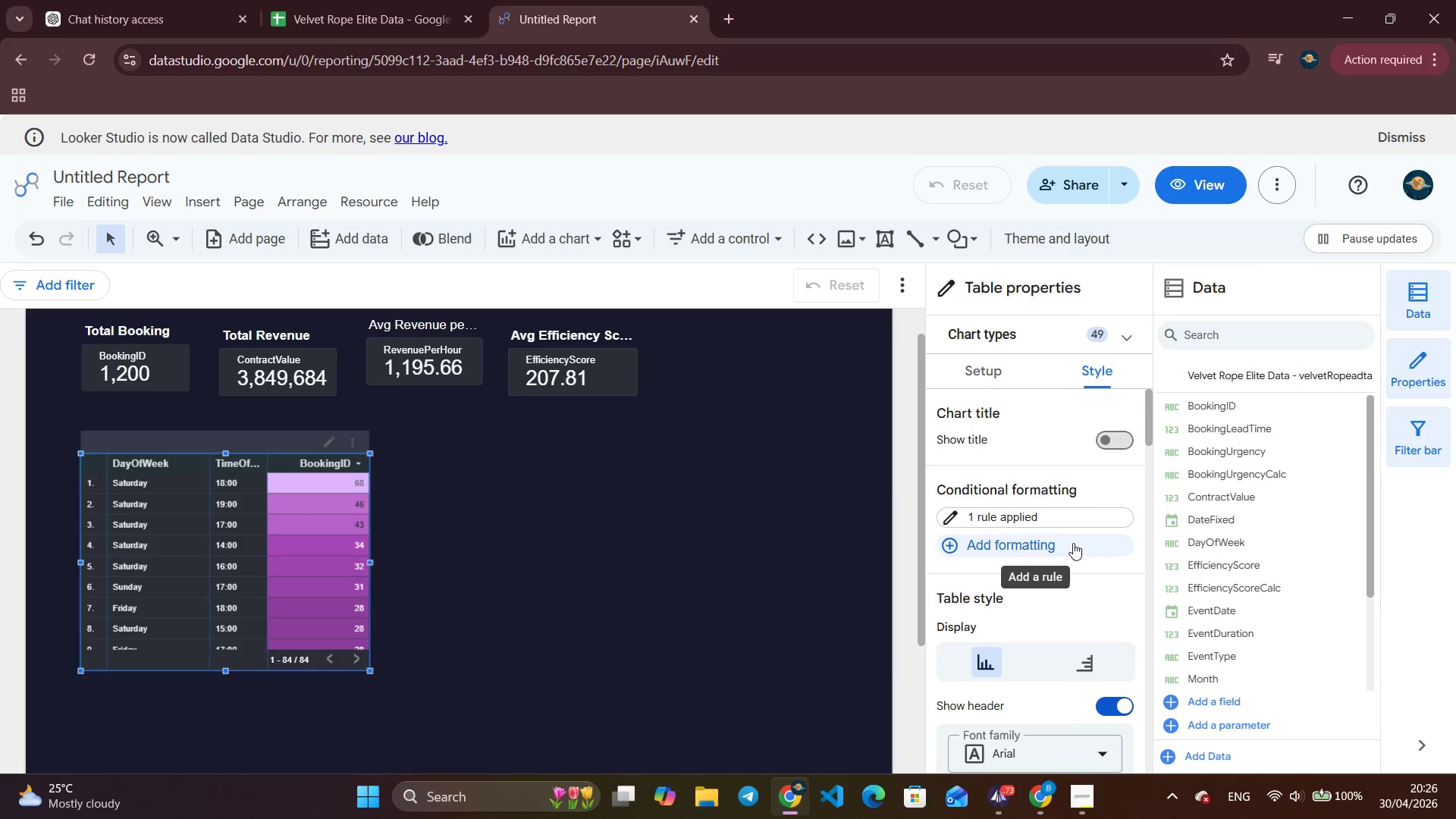 
left_click([1054, 513])
 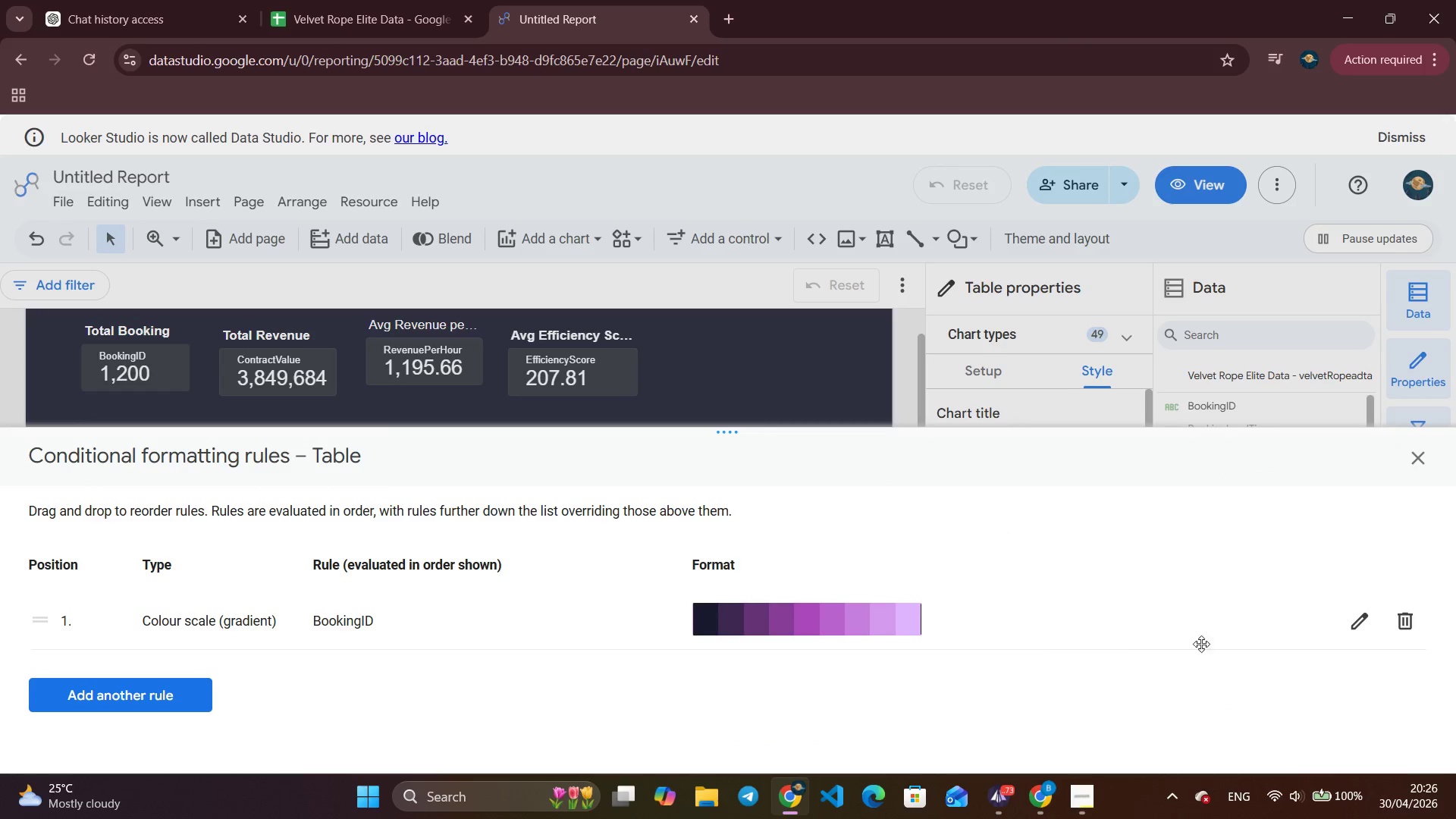 
left_click([1353, 630])
 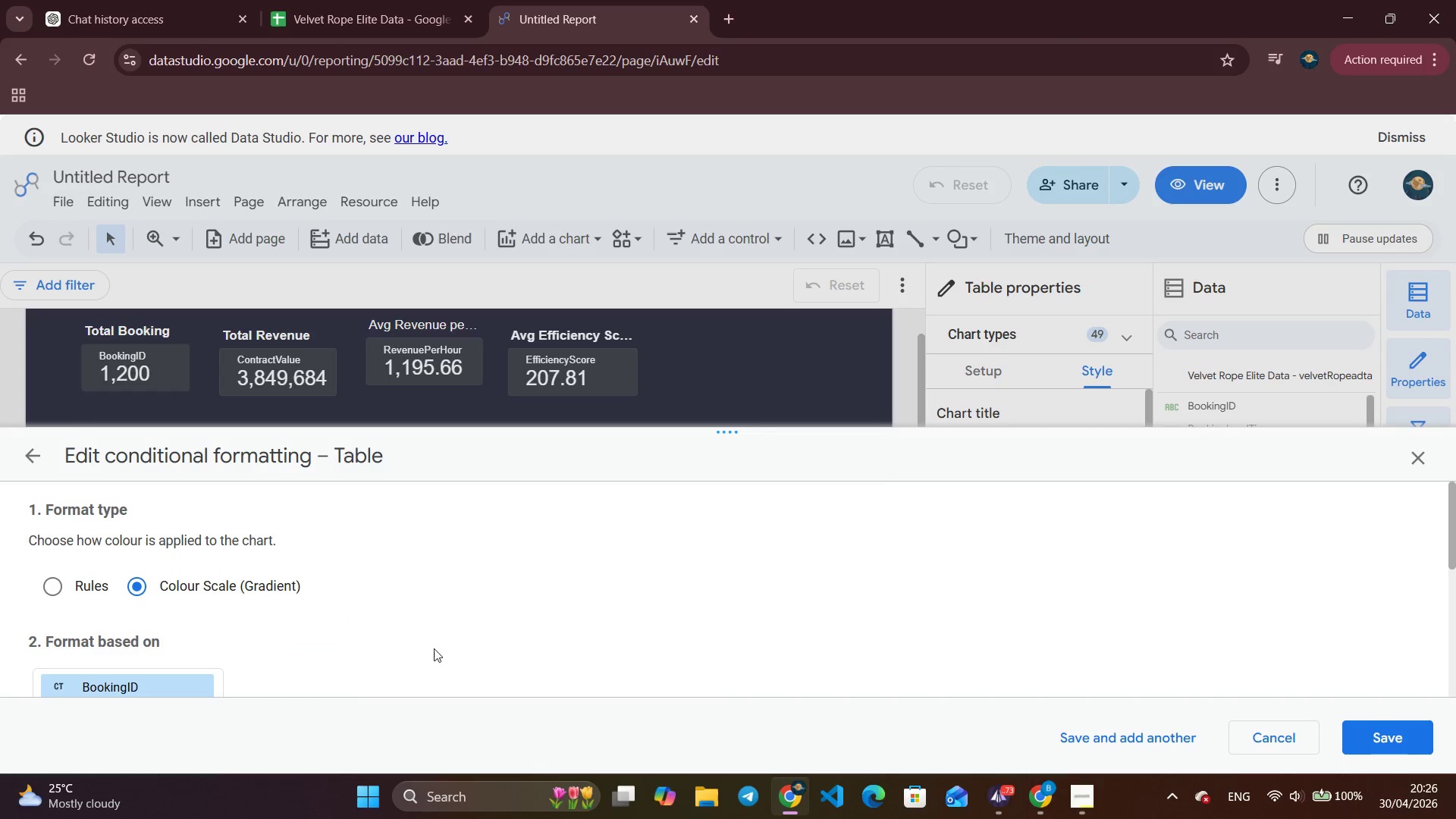 
scroll: coordinate [544, 595], scroll_direction: down, amount: 4.0
 